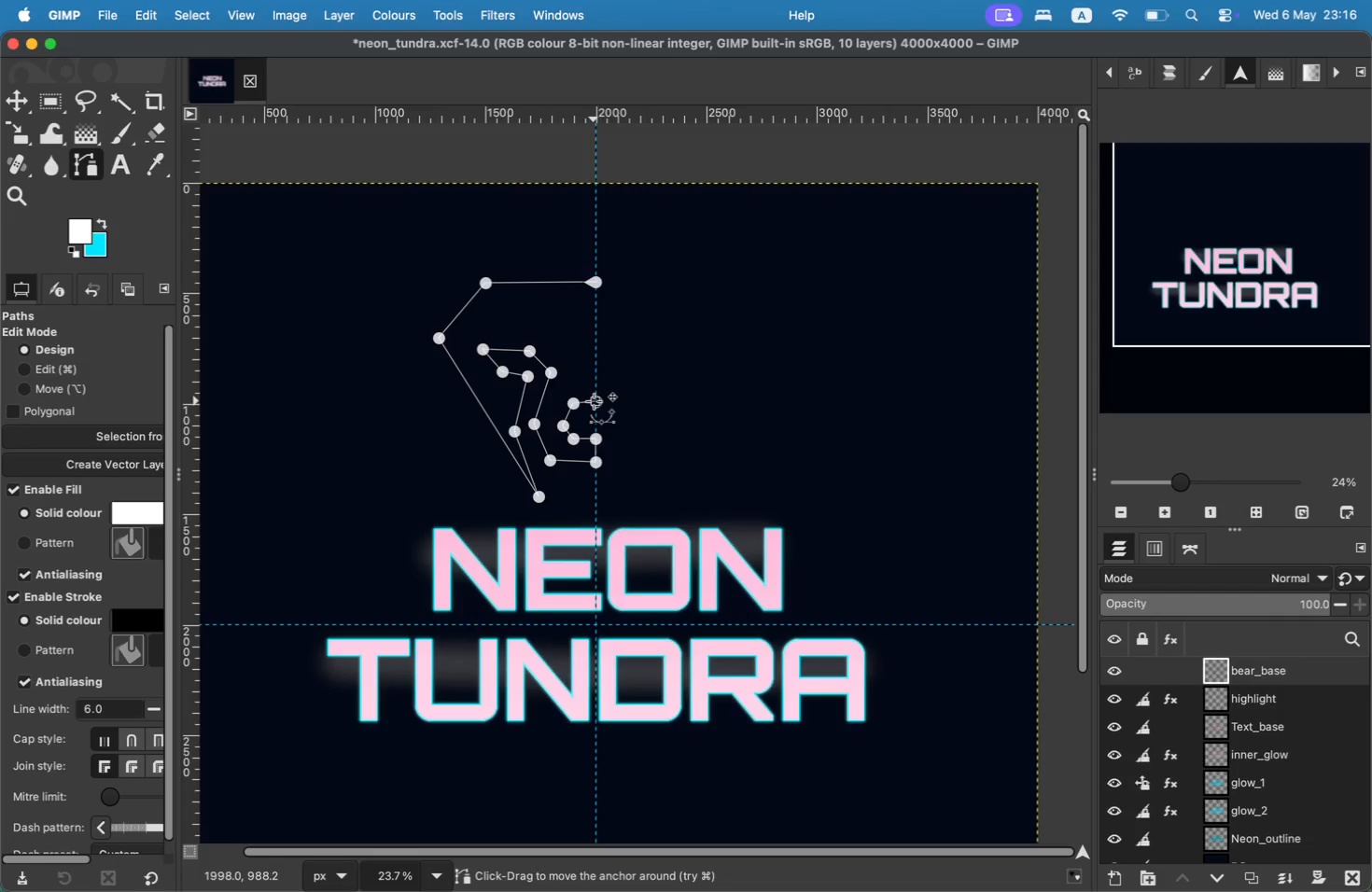 
wait(6.02)
 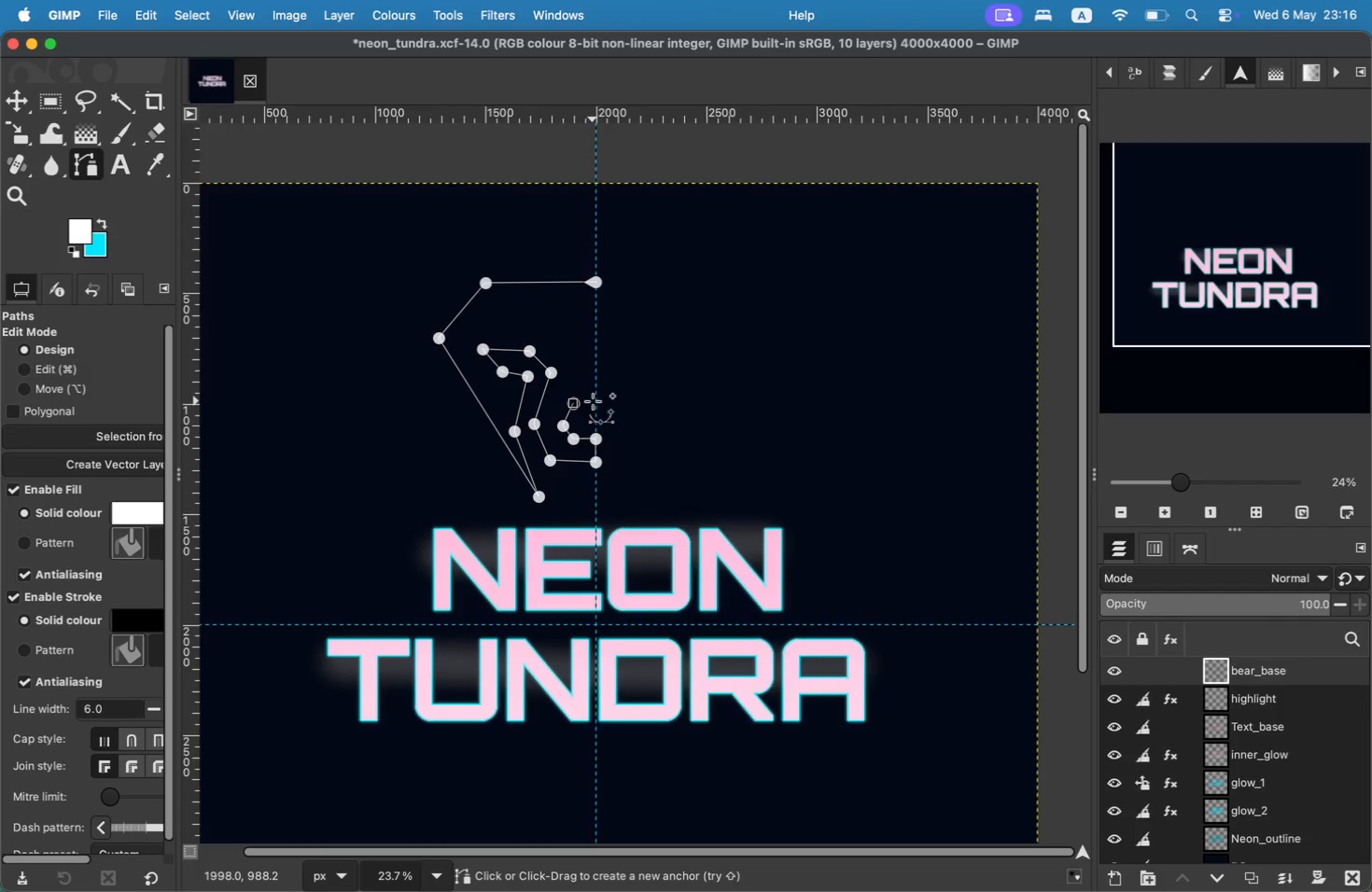 
left_click([597, 286])
 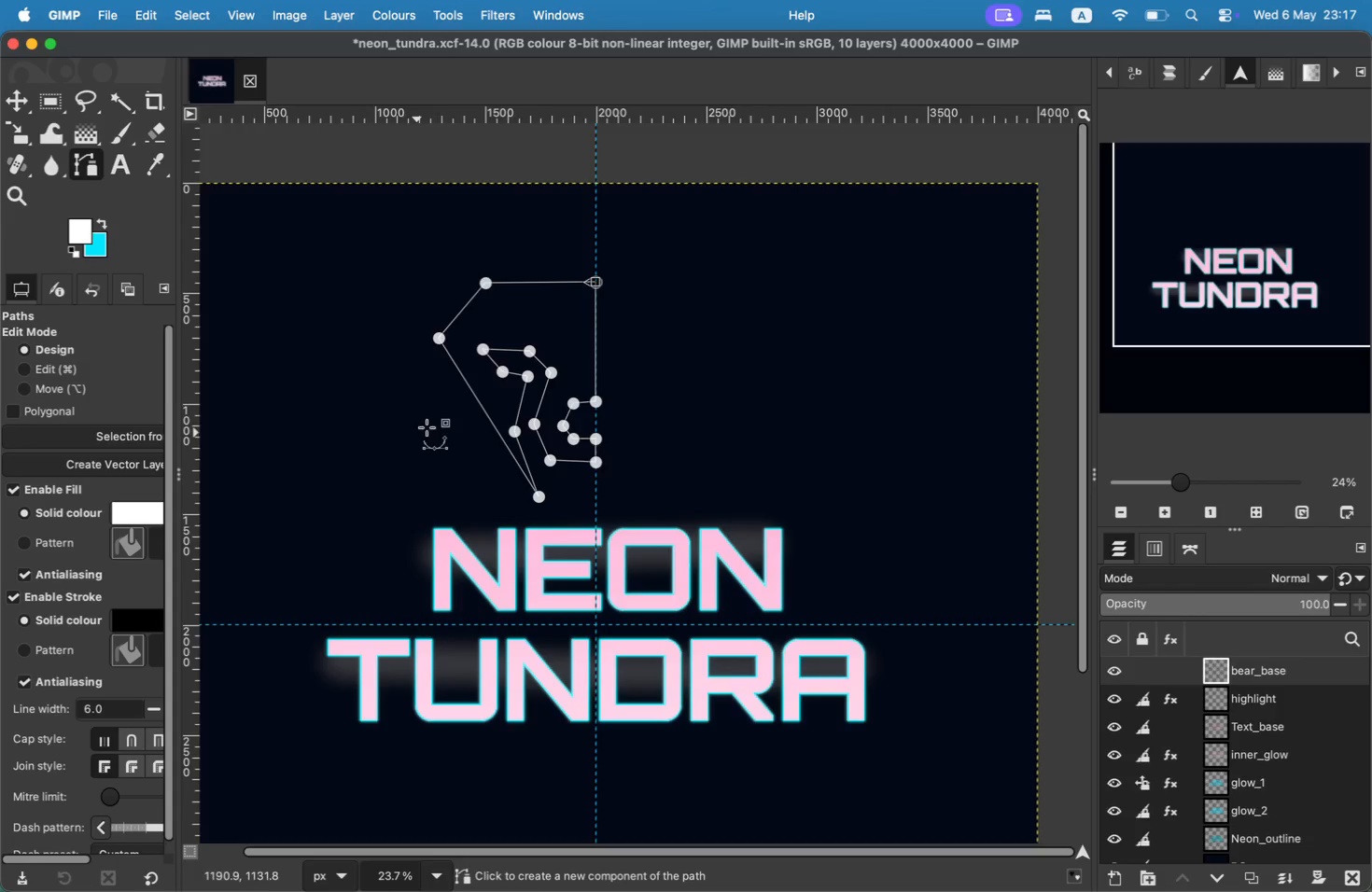 
wait(11.03)
 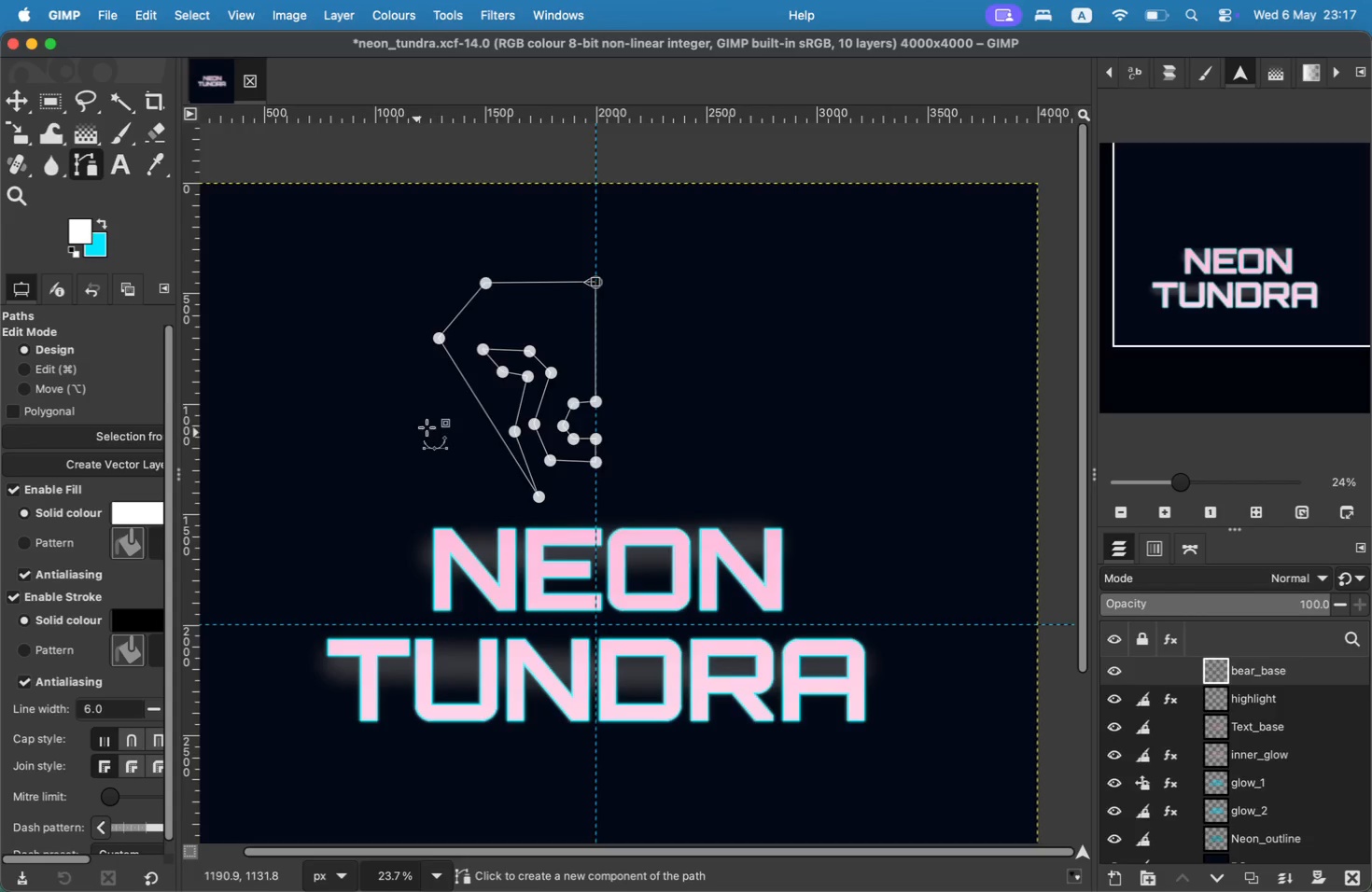 
key(Enter)
 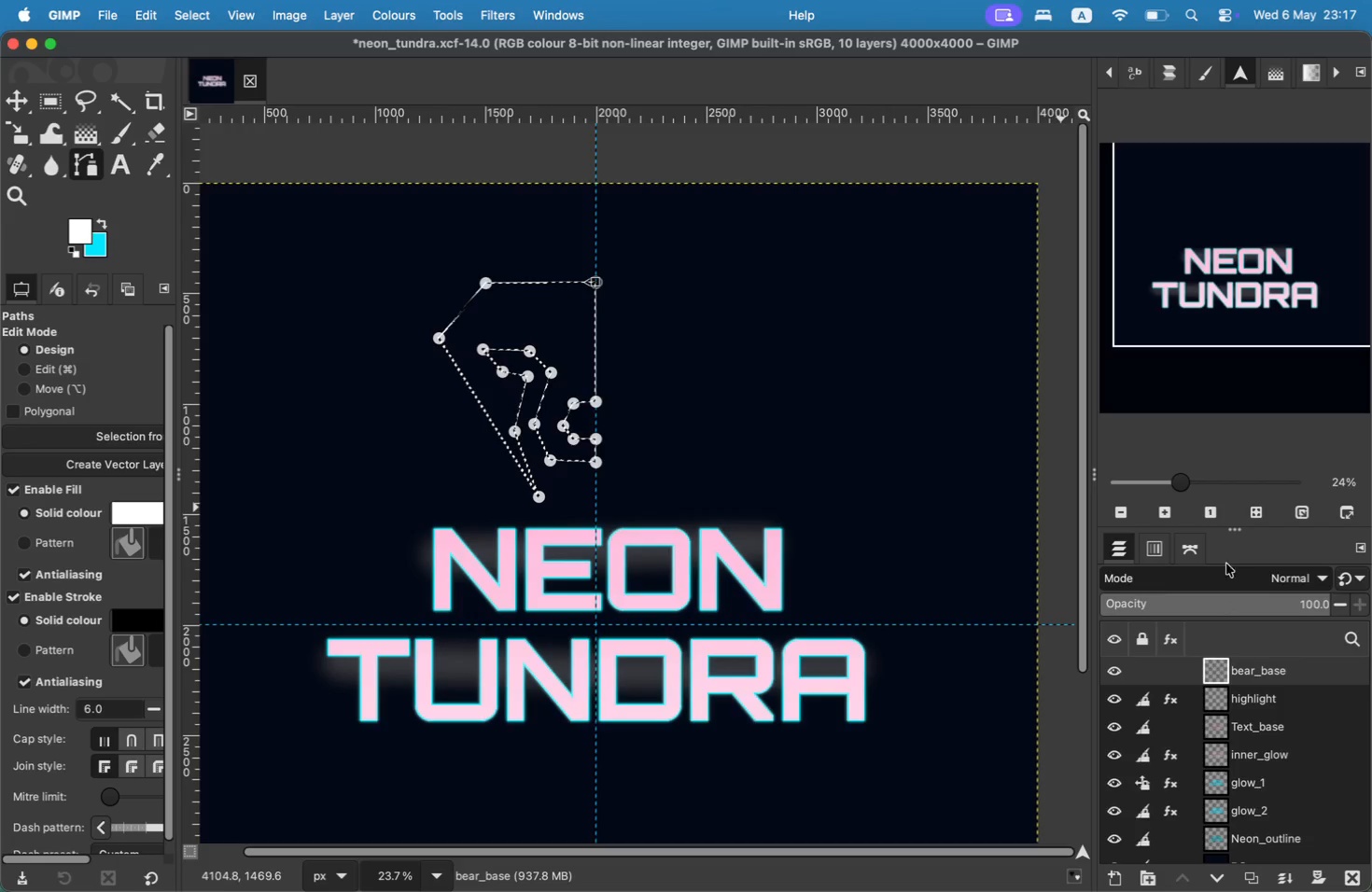 
left_click([1197, 543])
 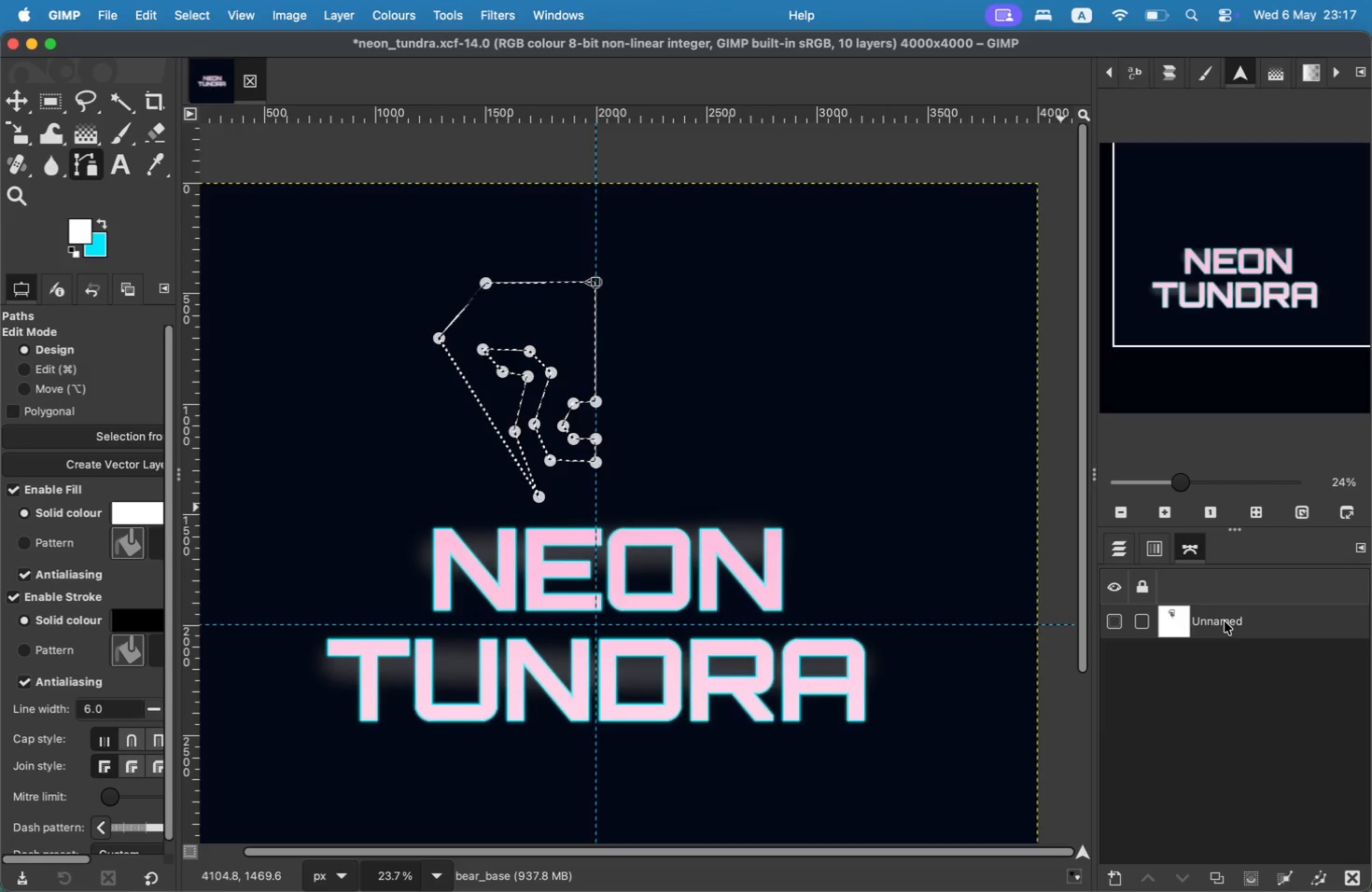 
double_click([1225, 621])
 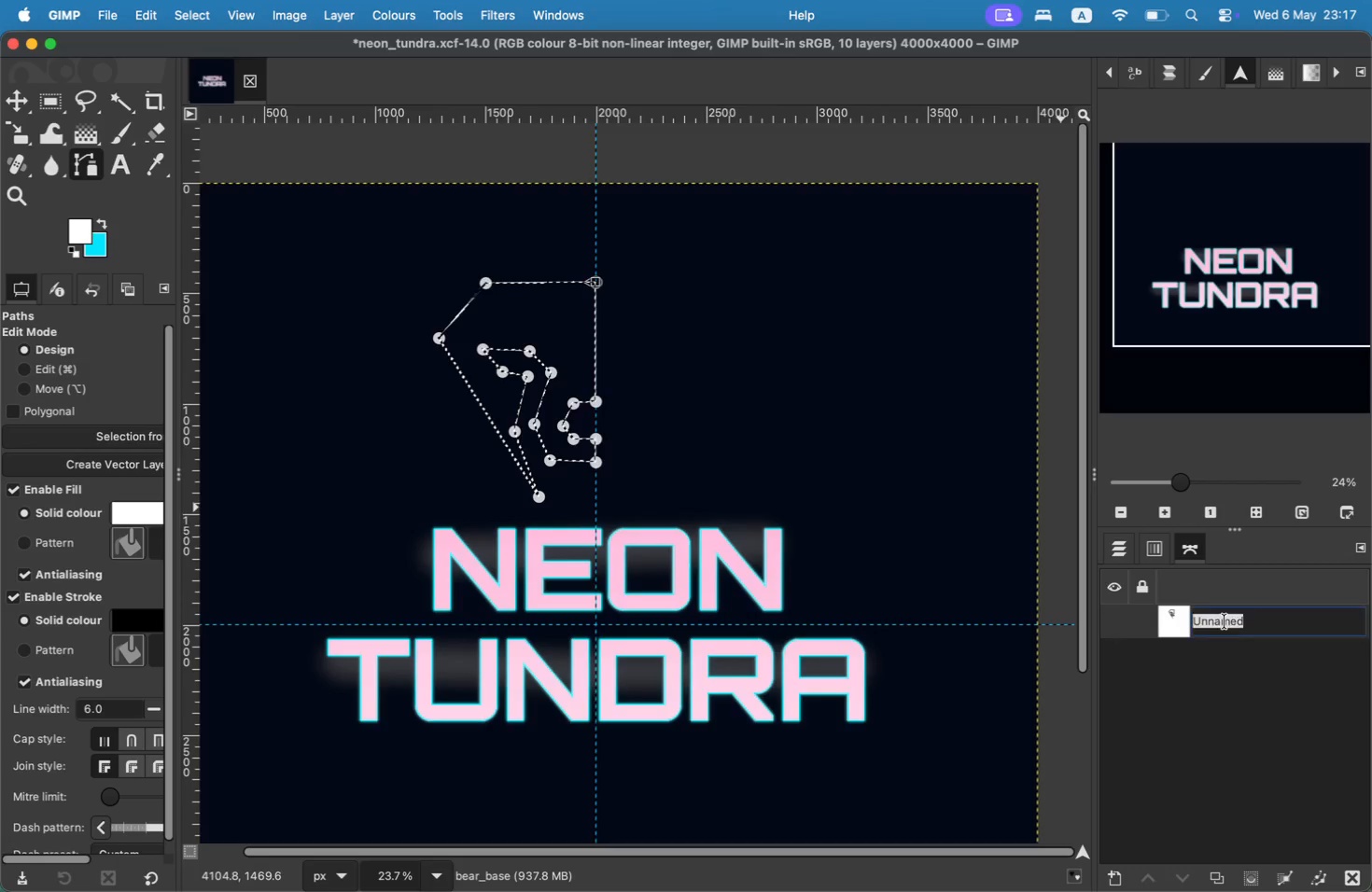 
type(left face)
 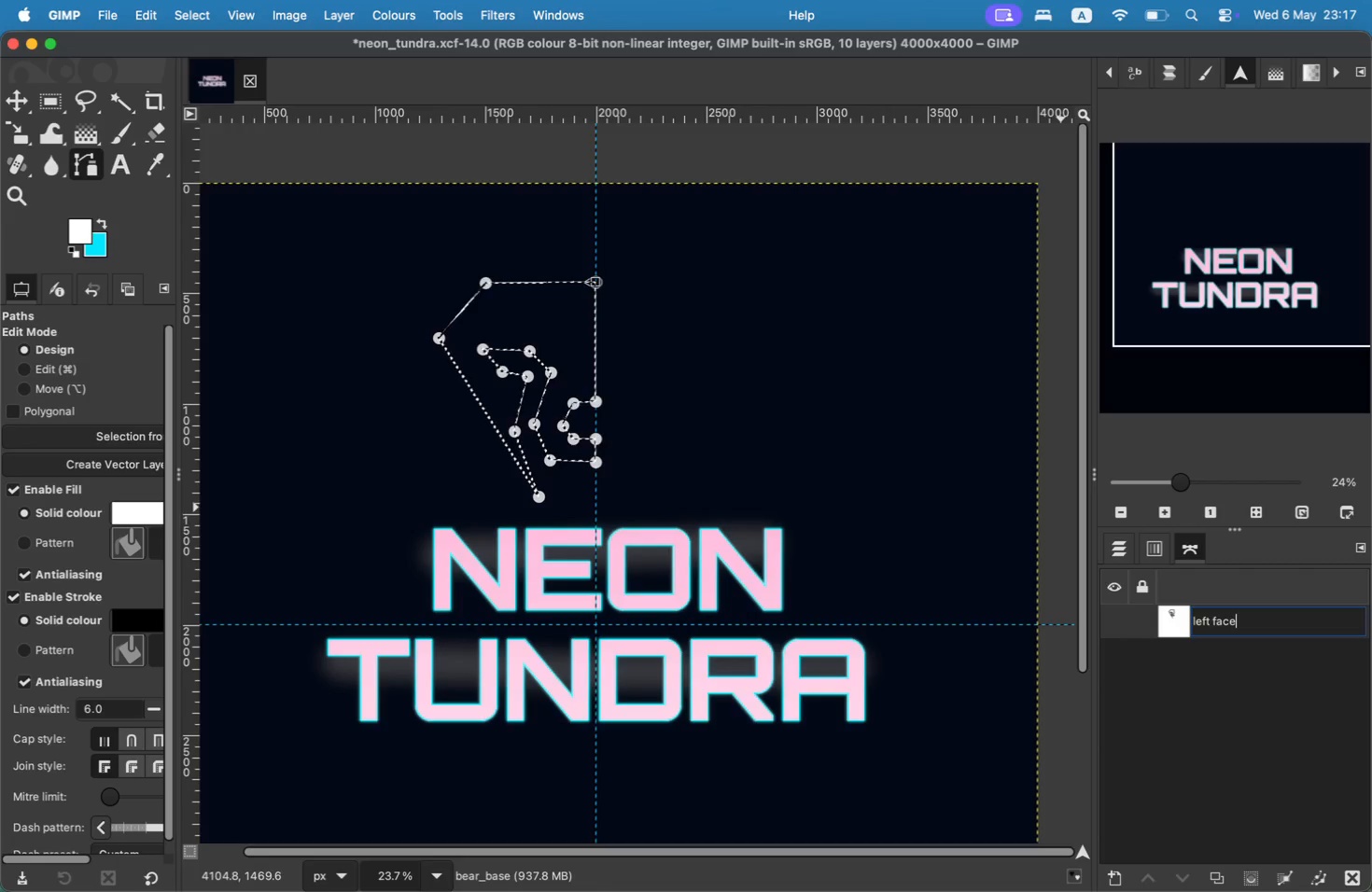 
key(Enter)
 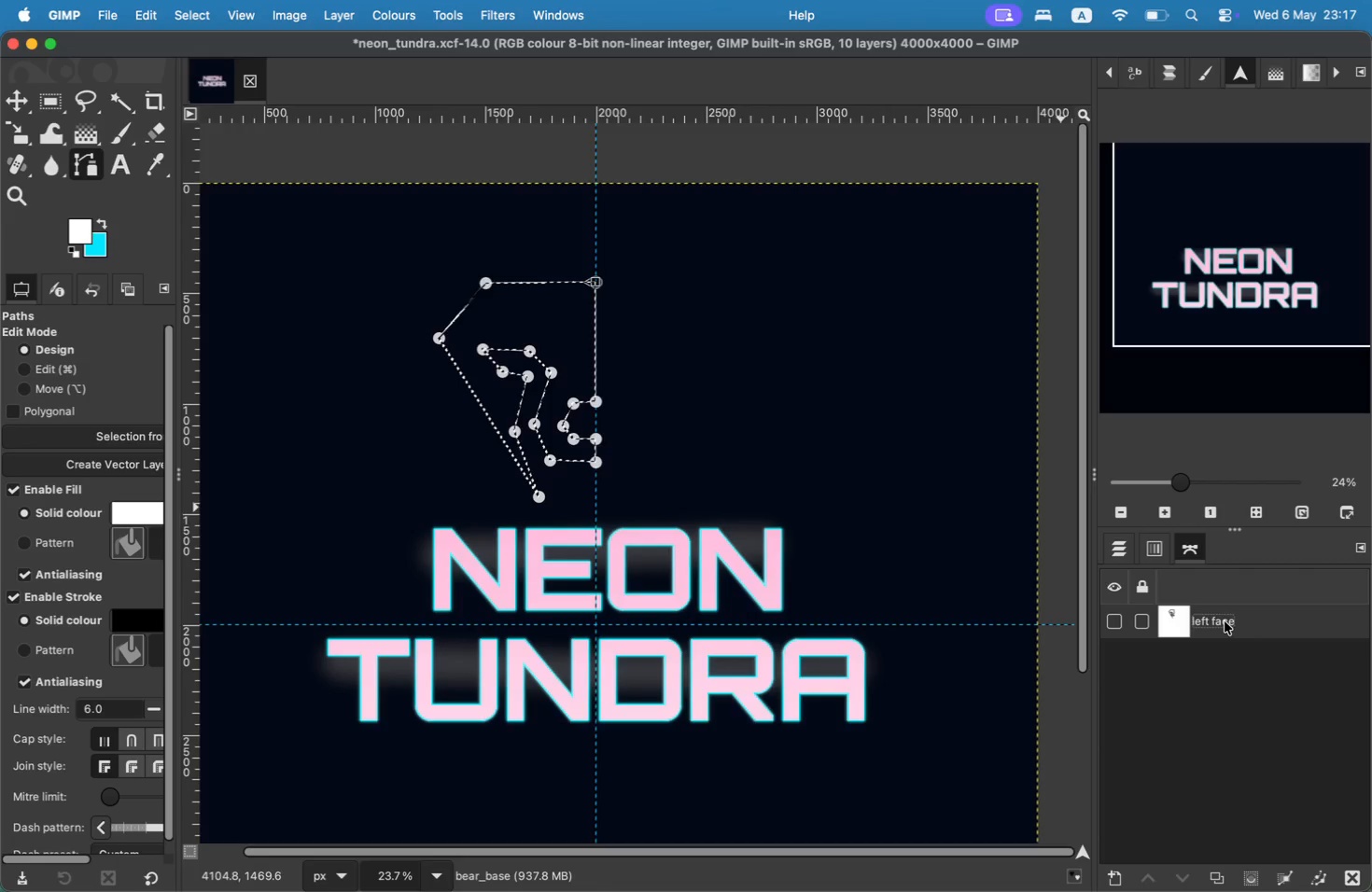 
right_click([1225, 621])
 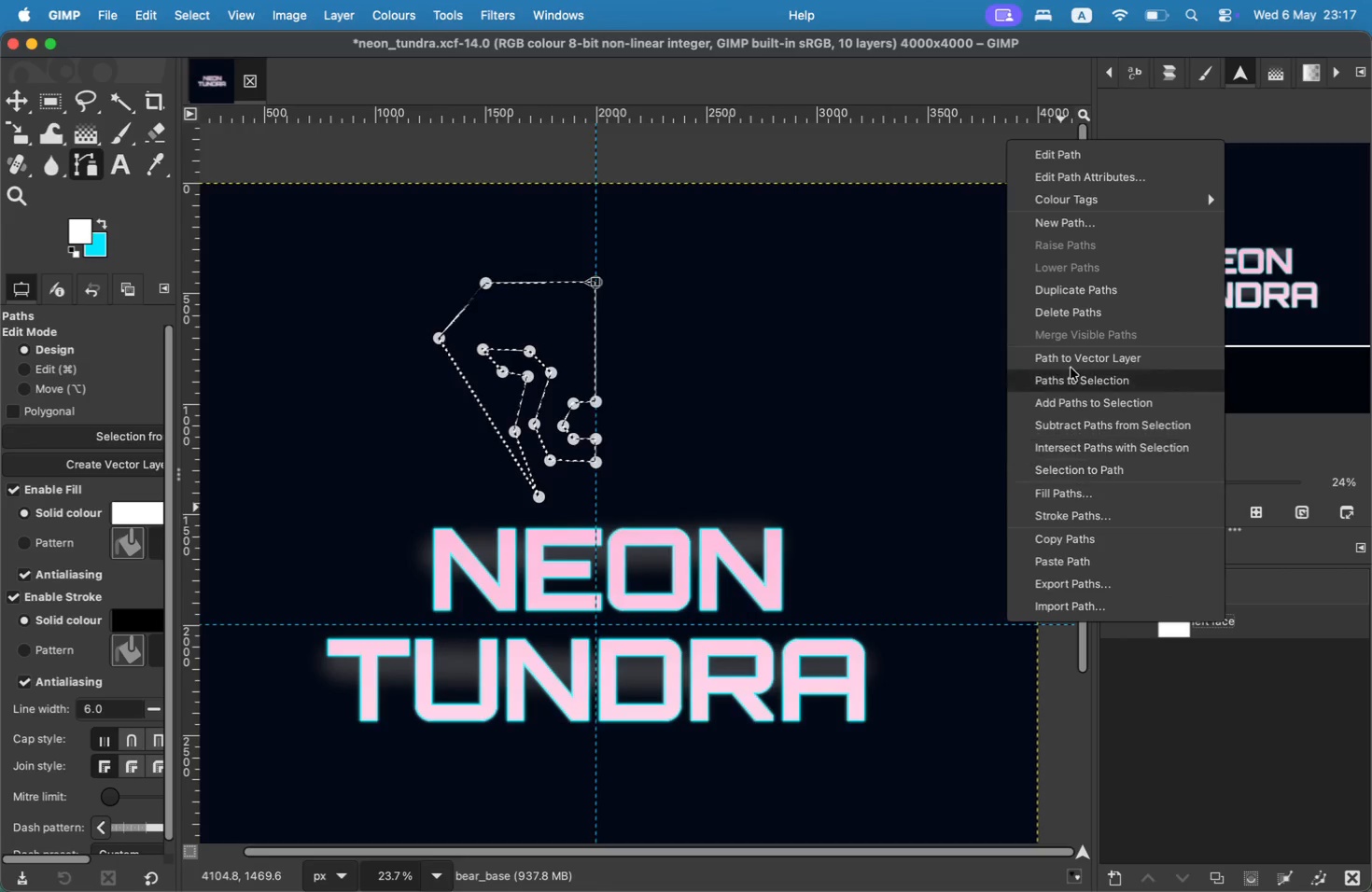 
left_click([1068, 297])
 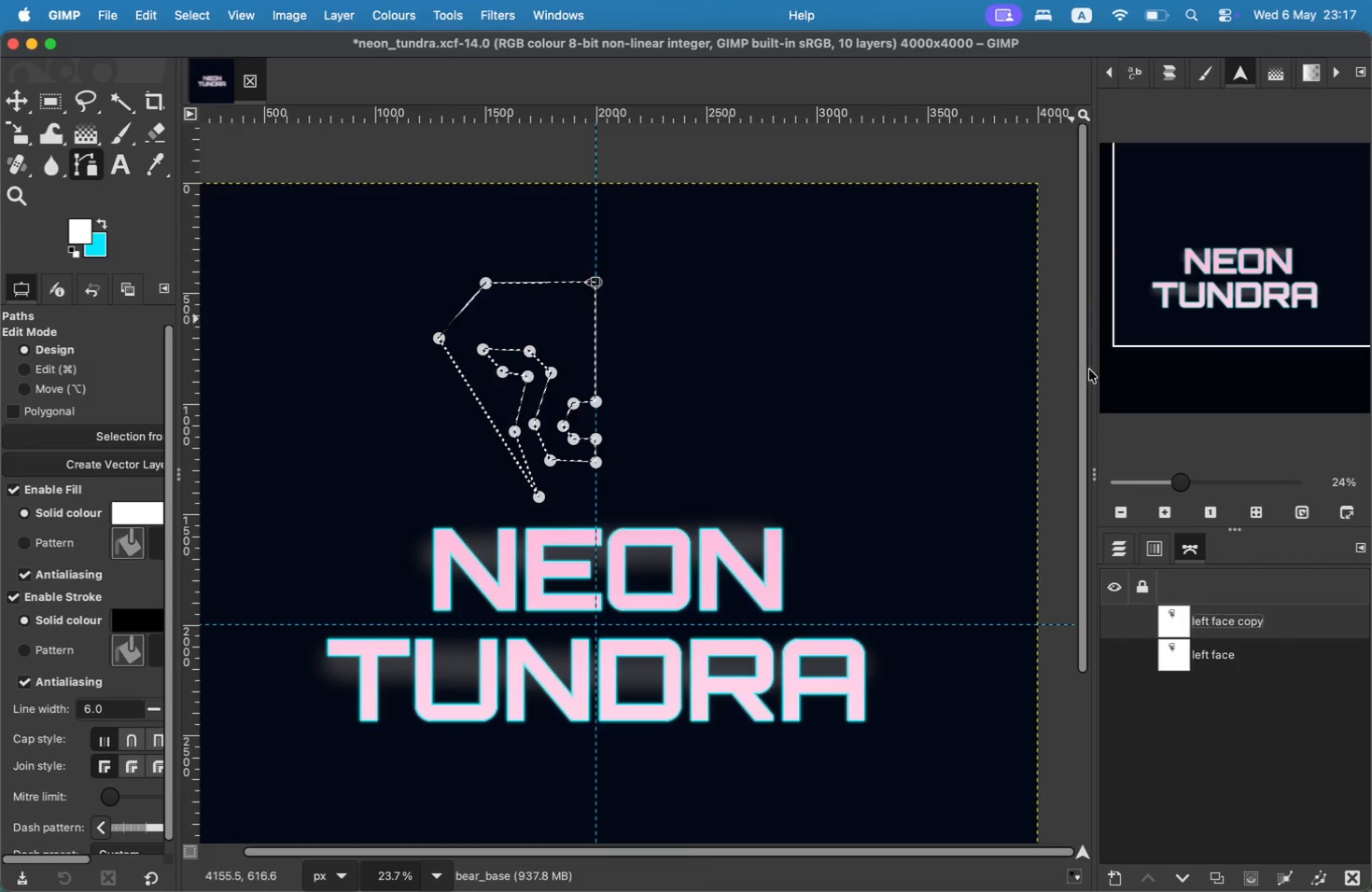 
double_click([1214, 616])
 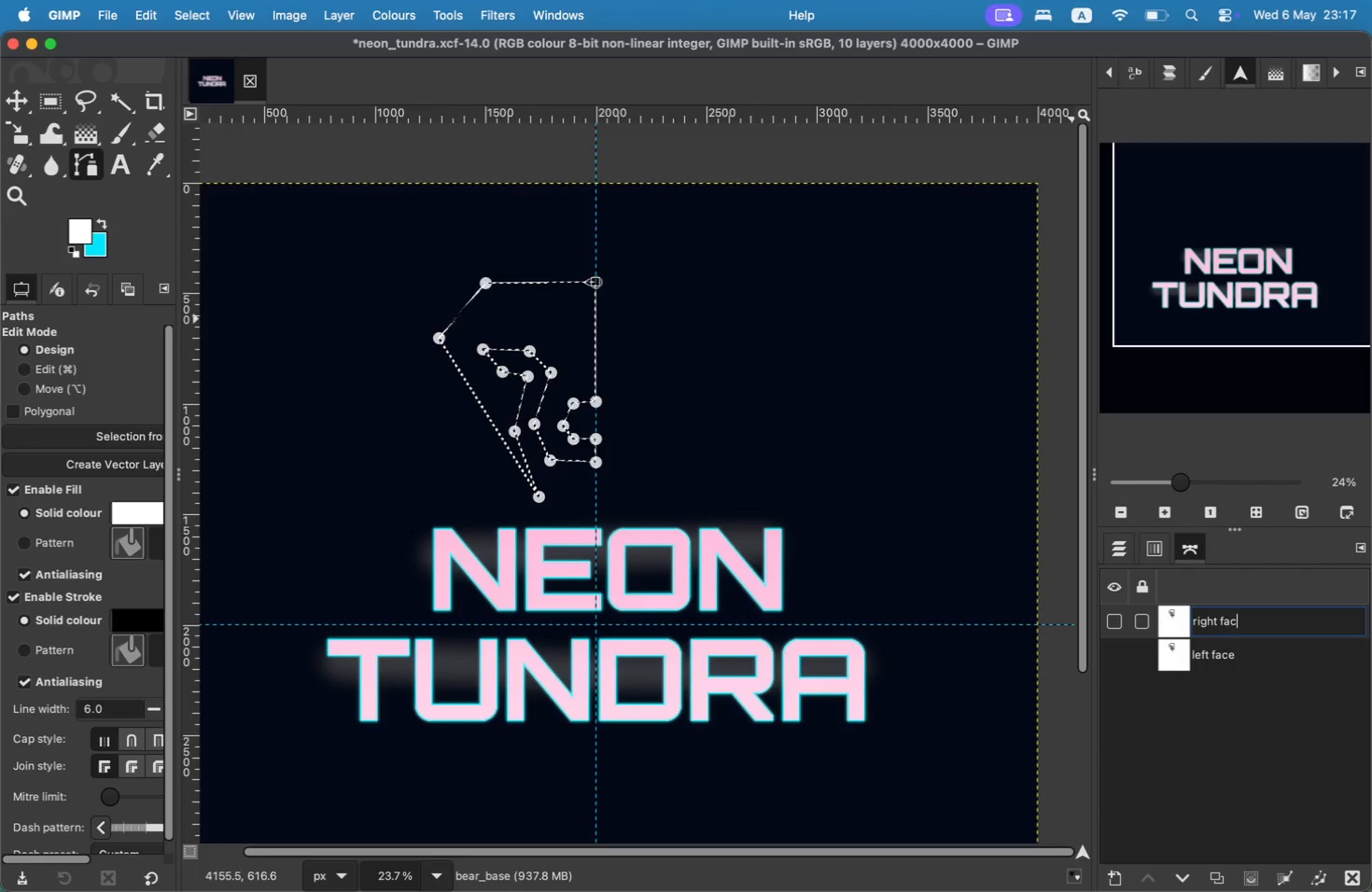 
type(right face)
 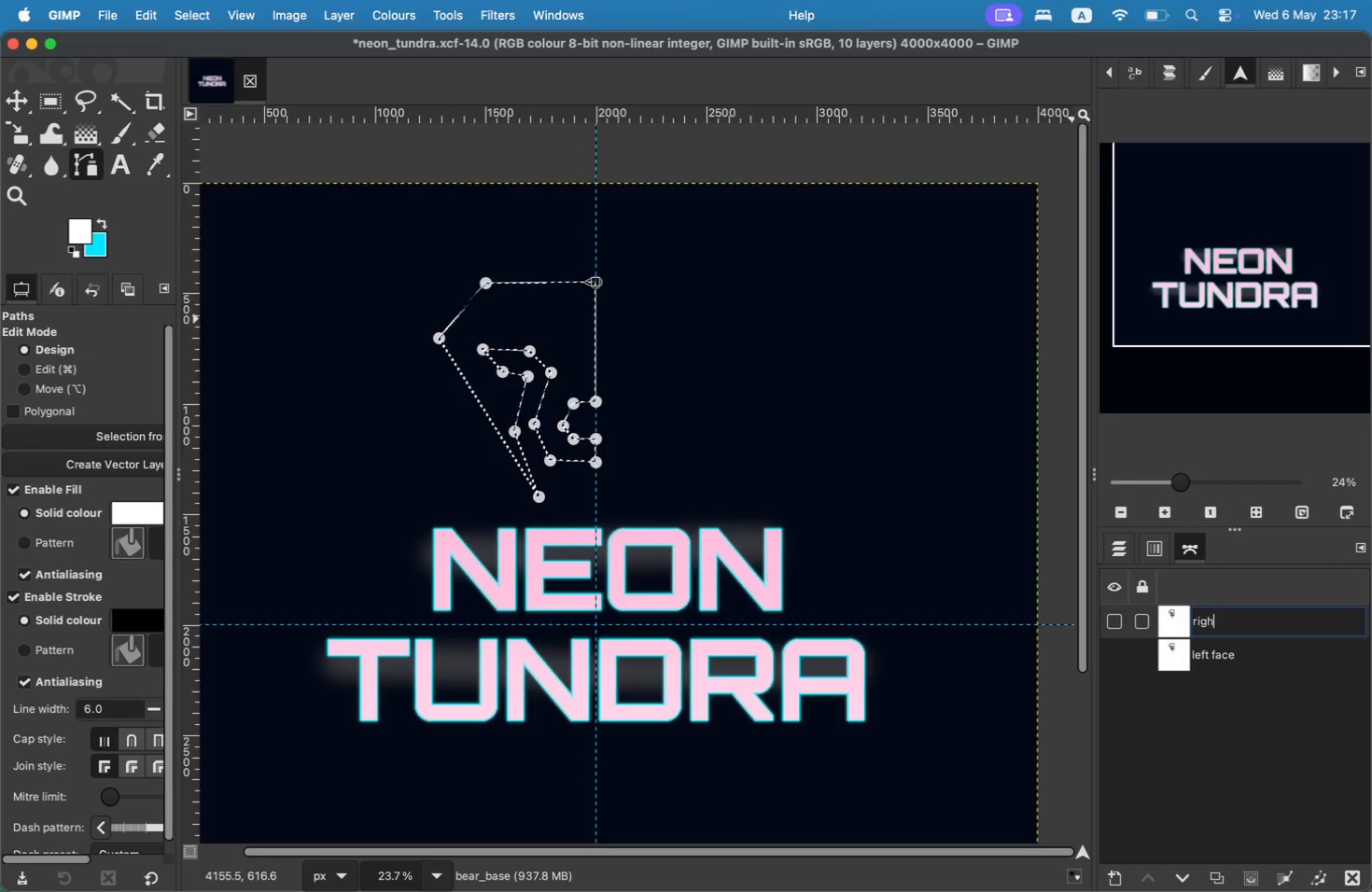 
key(Enter)
 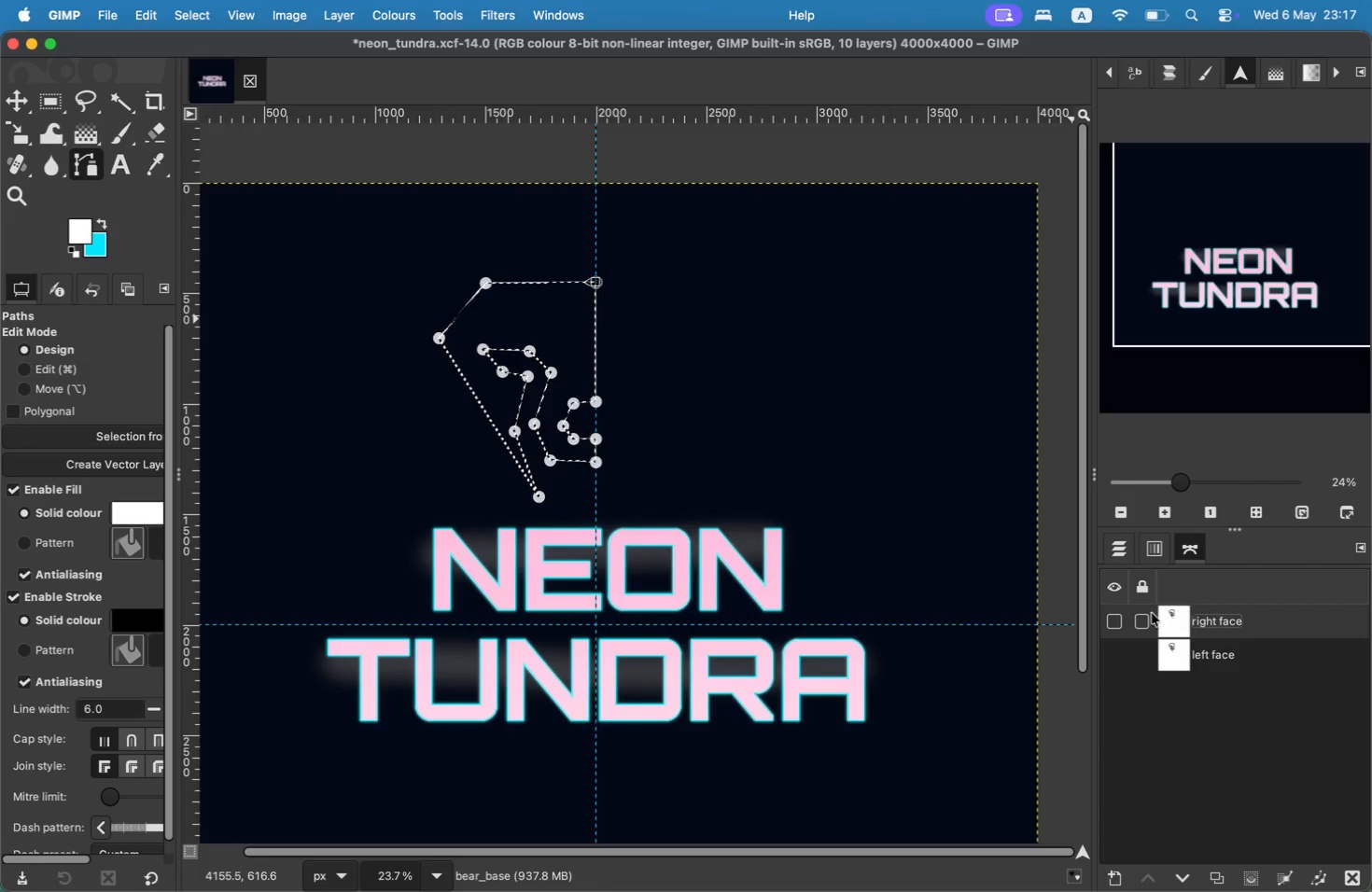 
left_click([1110, 616])
 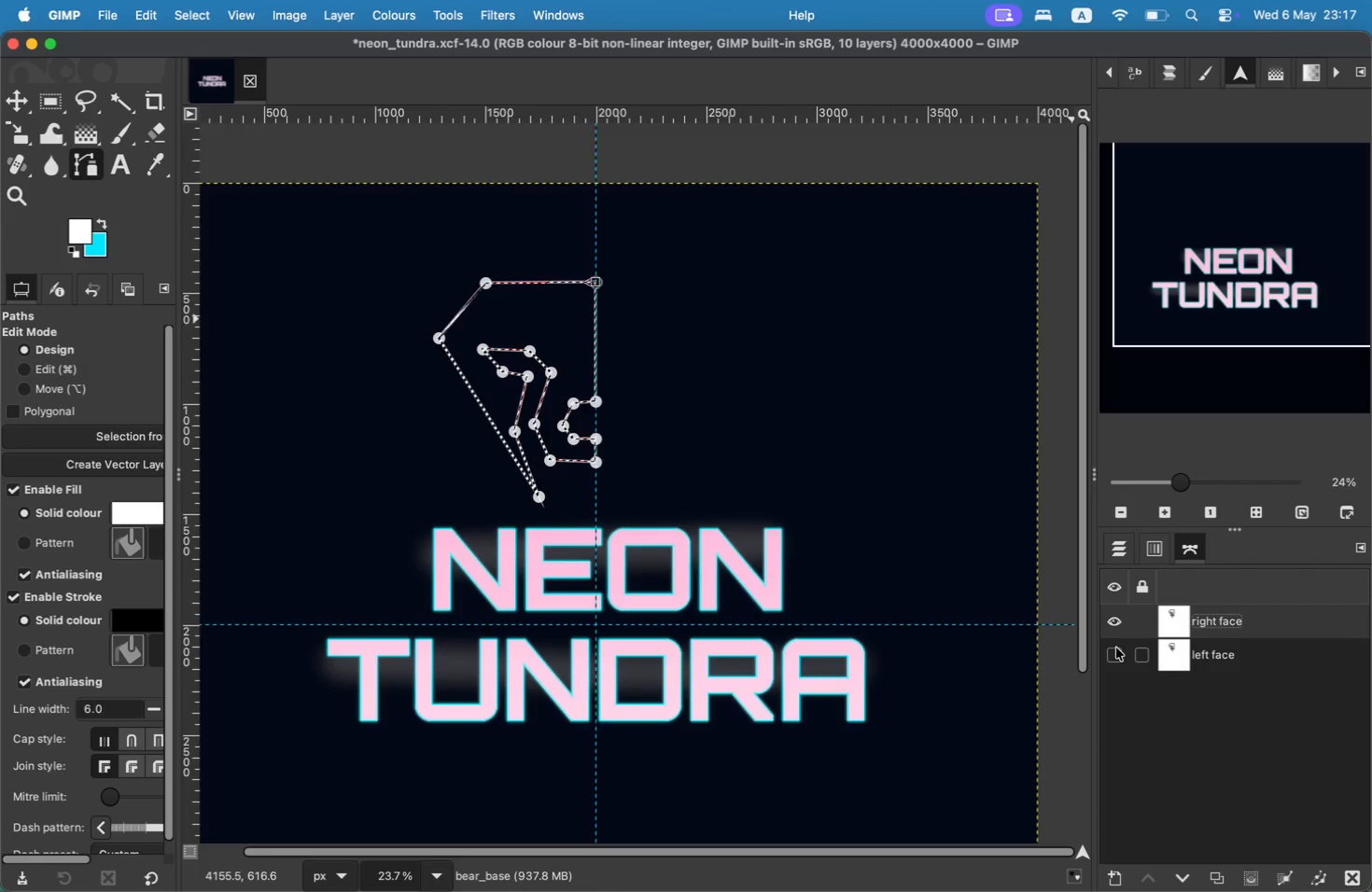 
left_click([1116, 651])
 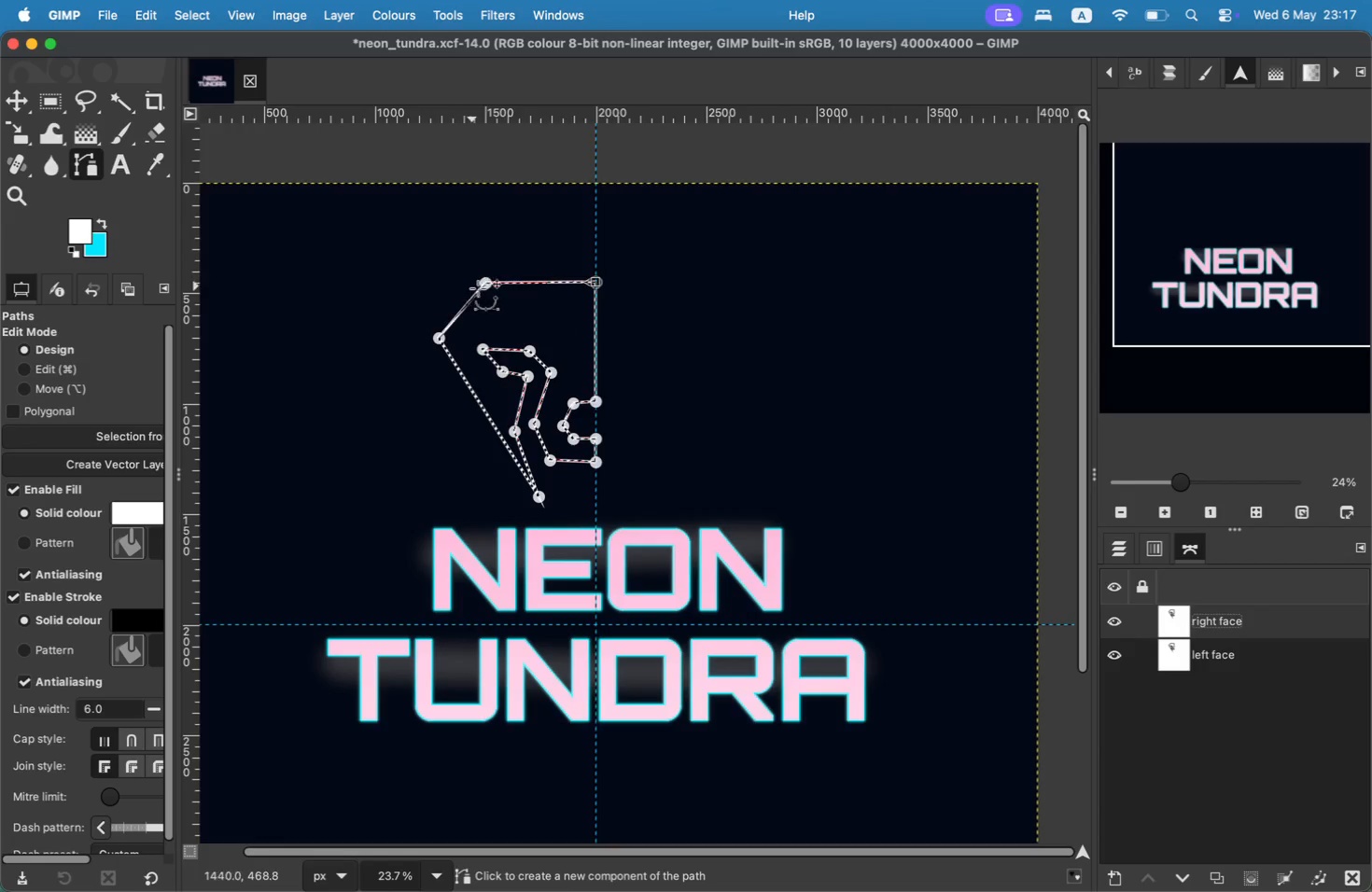 
mouse_move([94, 137])
 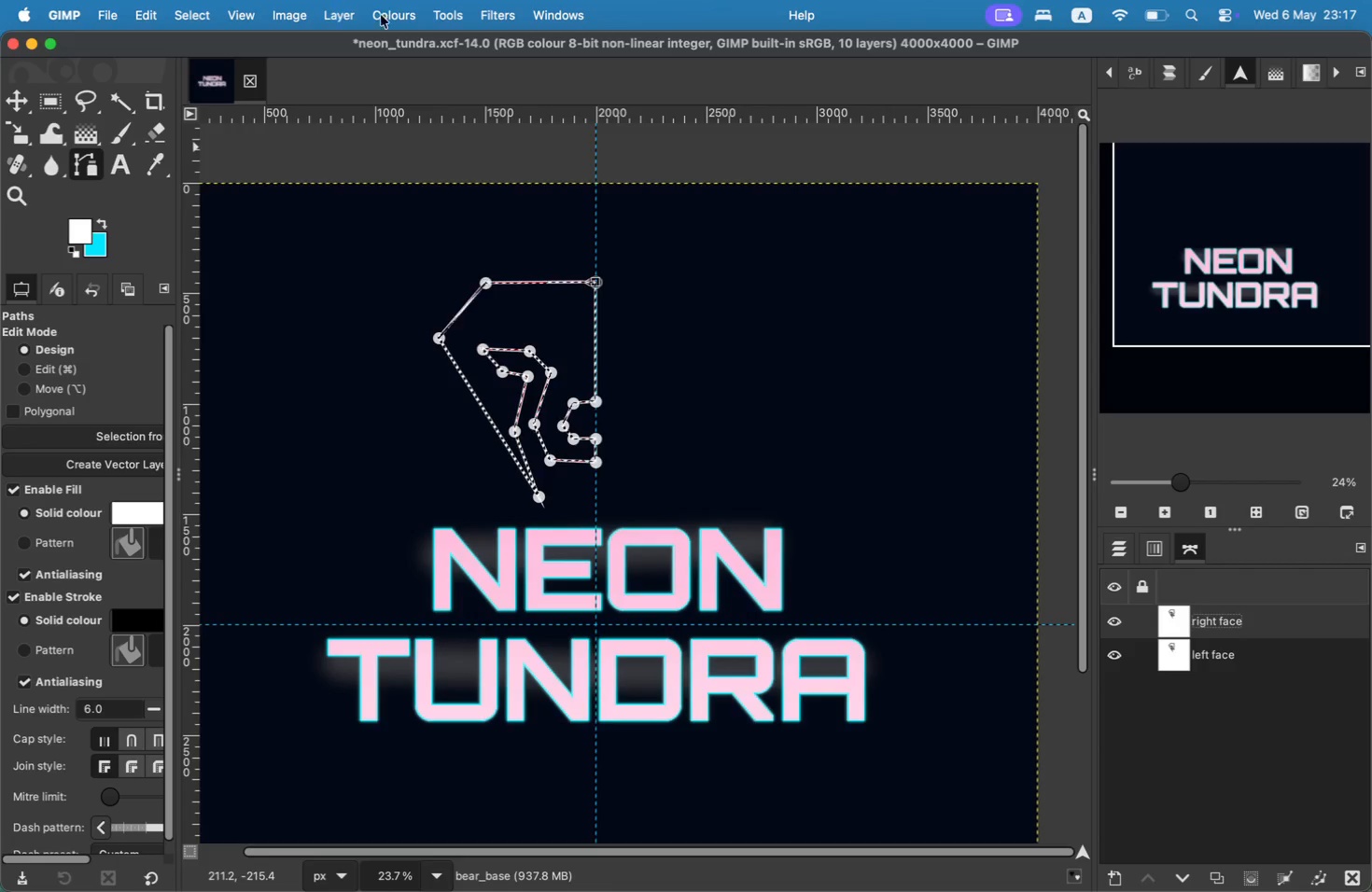 
left_click([475, 14])
 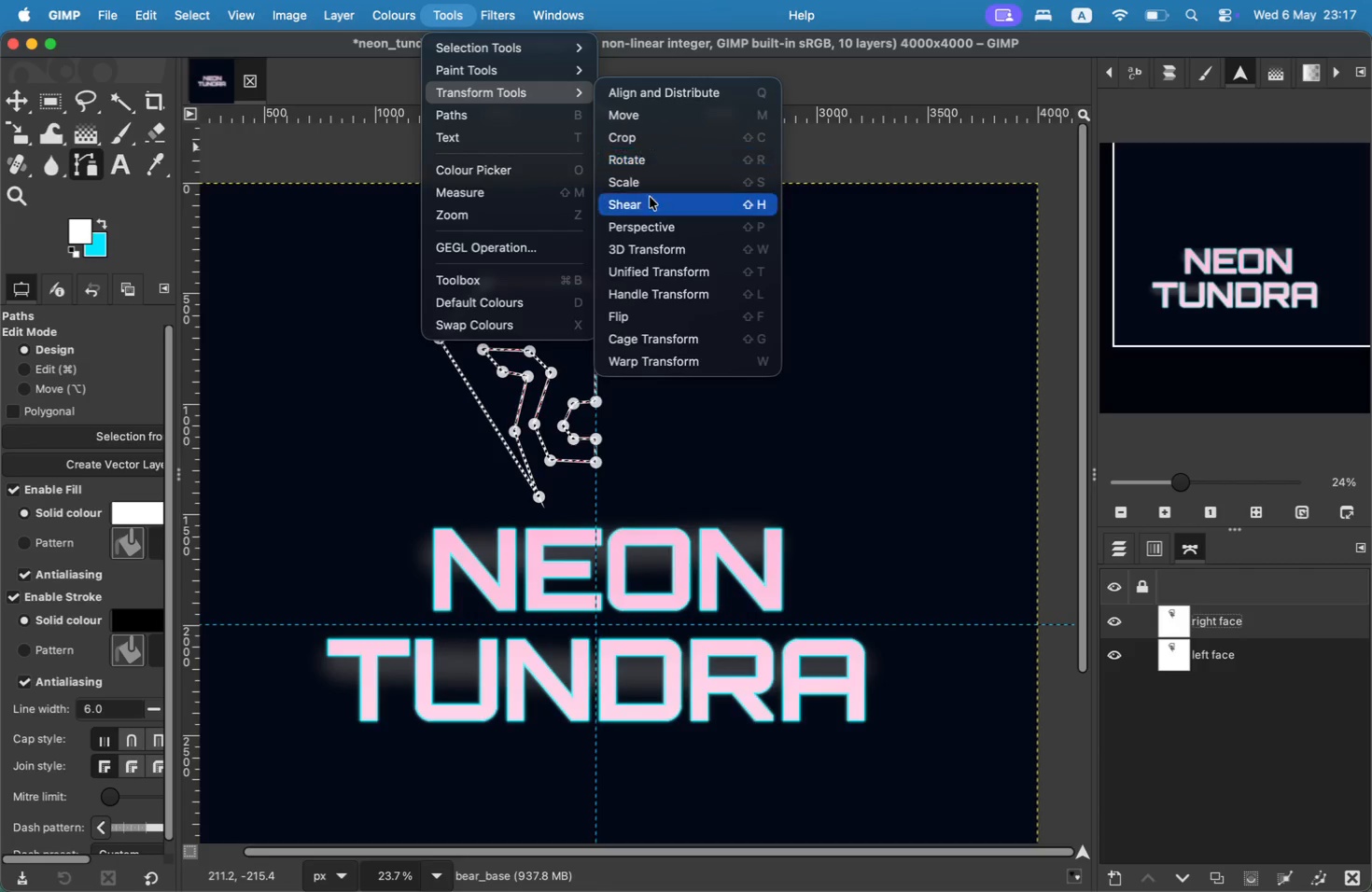 
left_click([661, 314])
 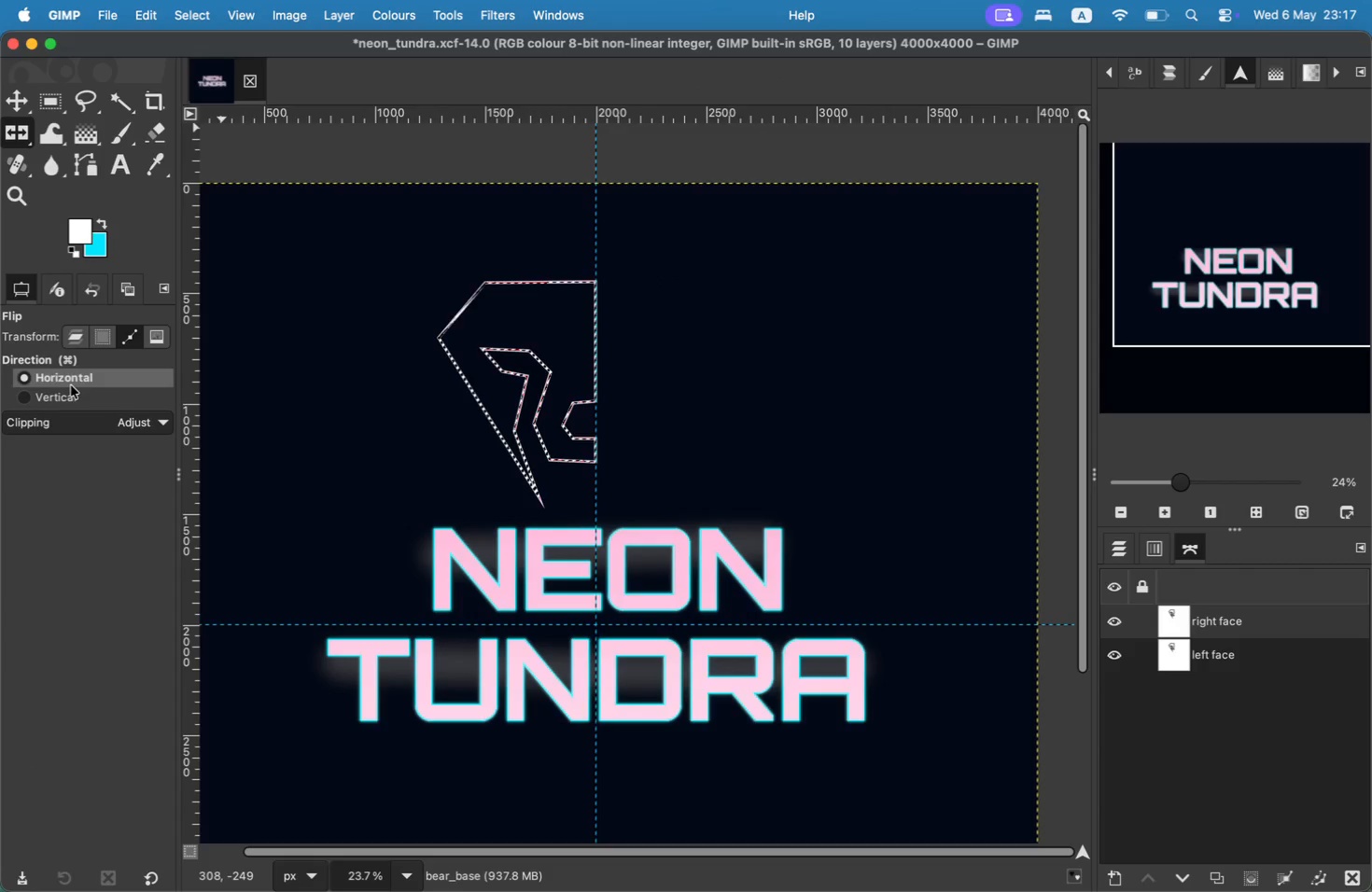 
left_click([620, 350])
 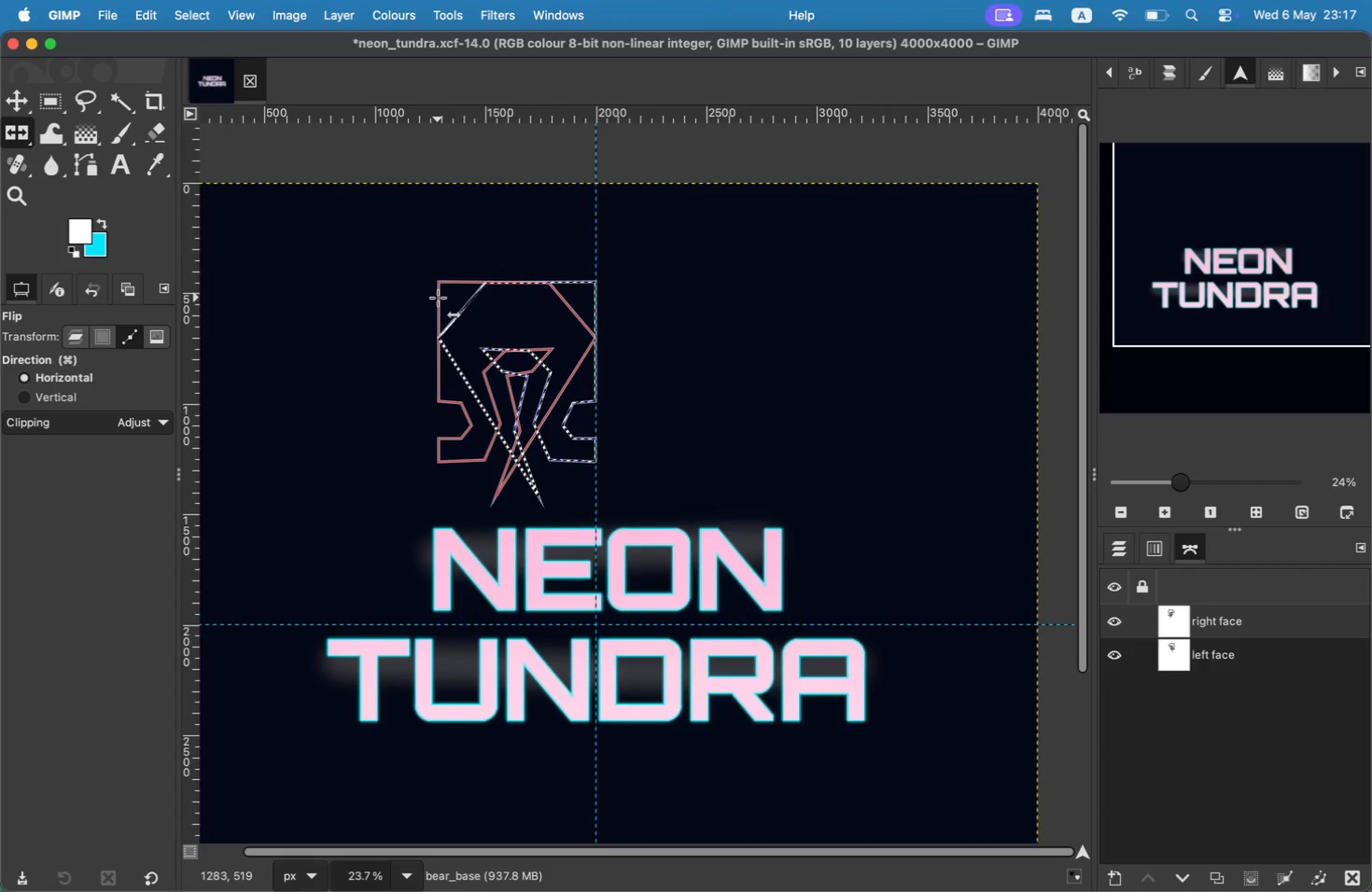 
left_click([5, 108])
 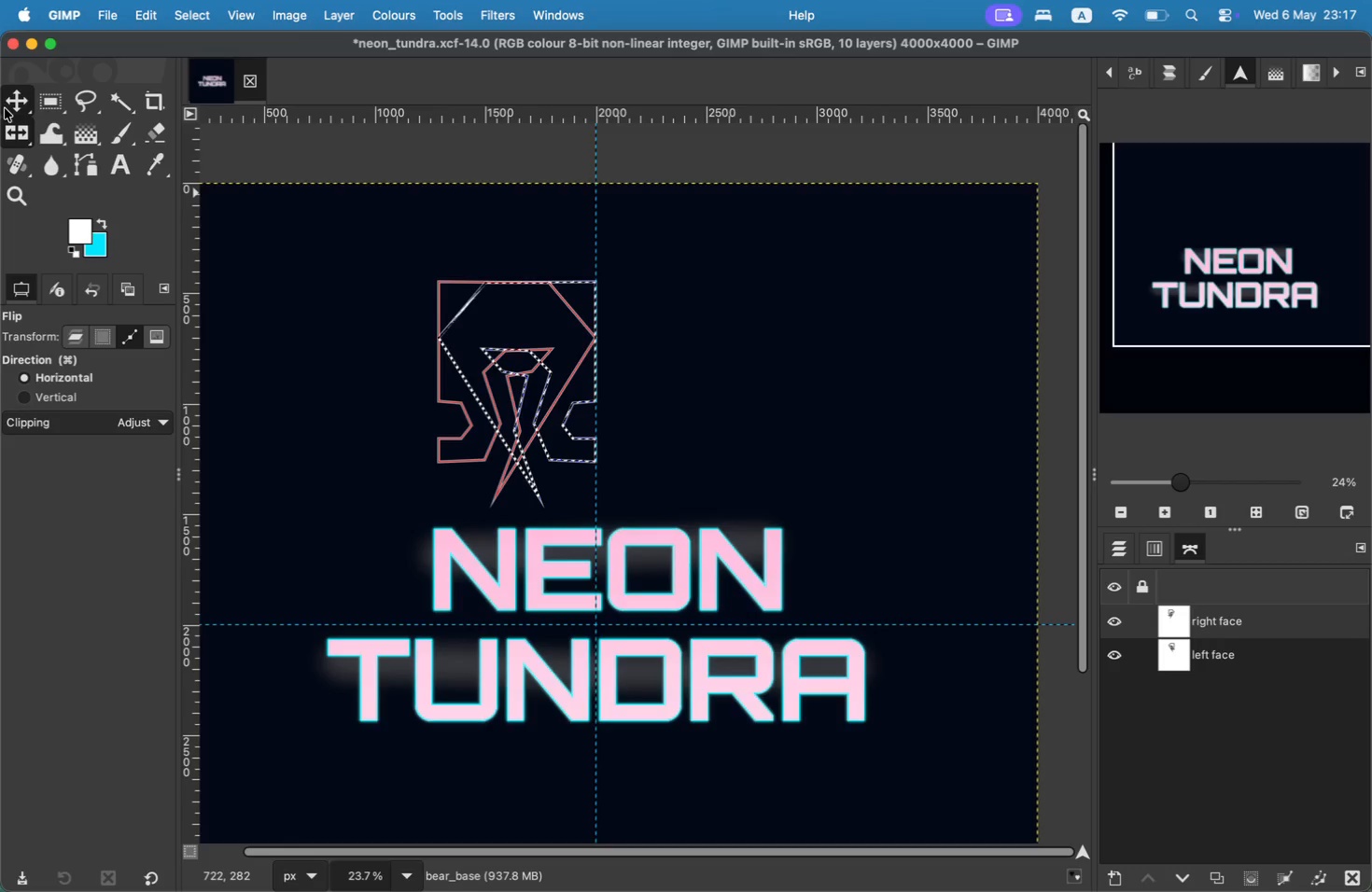 
left_click_drag(start_coordinate=[435, 316], to_coordinate=[531, 329])
 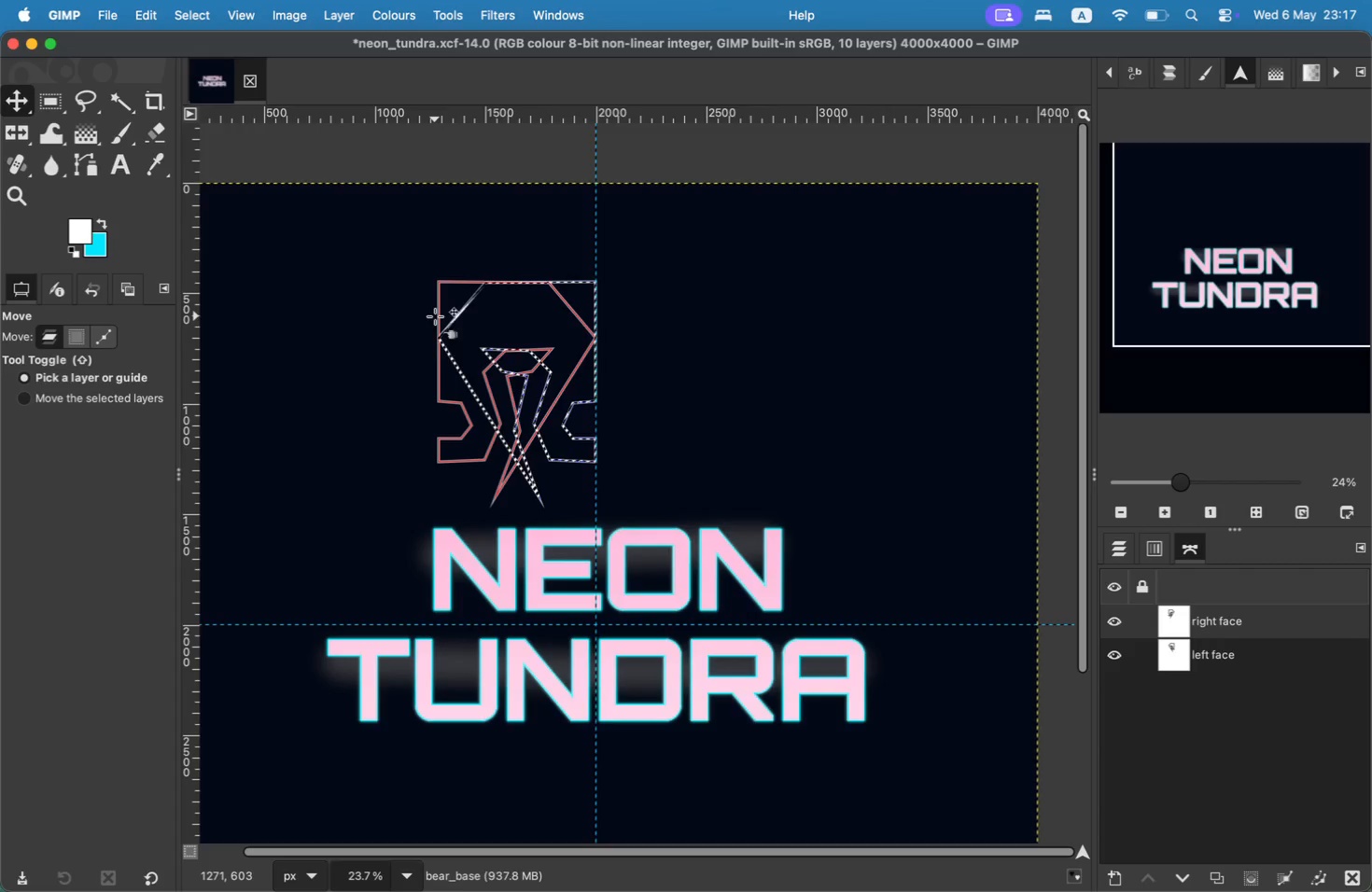 
key(Meta+Z)
 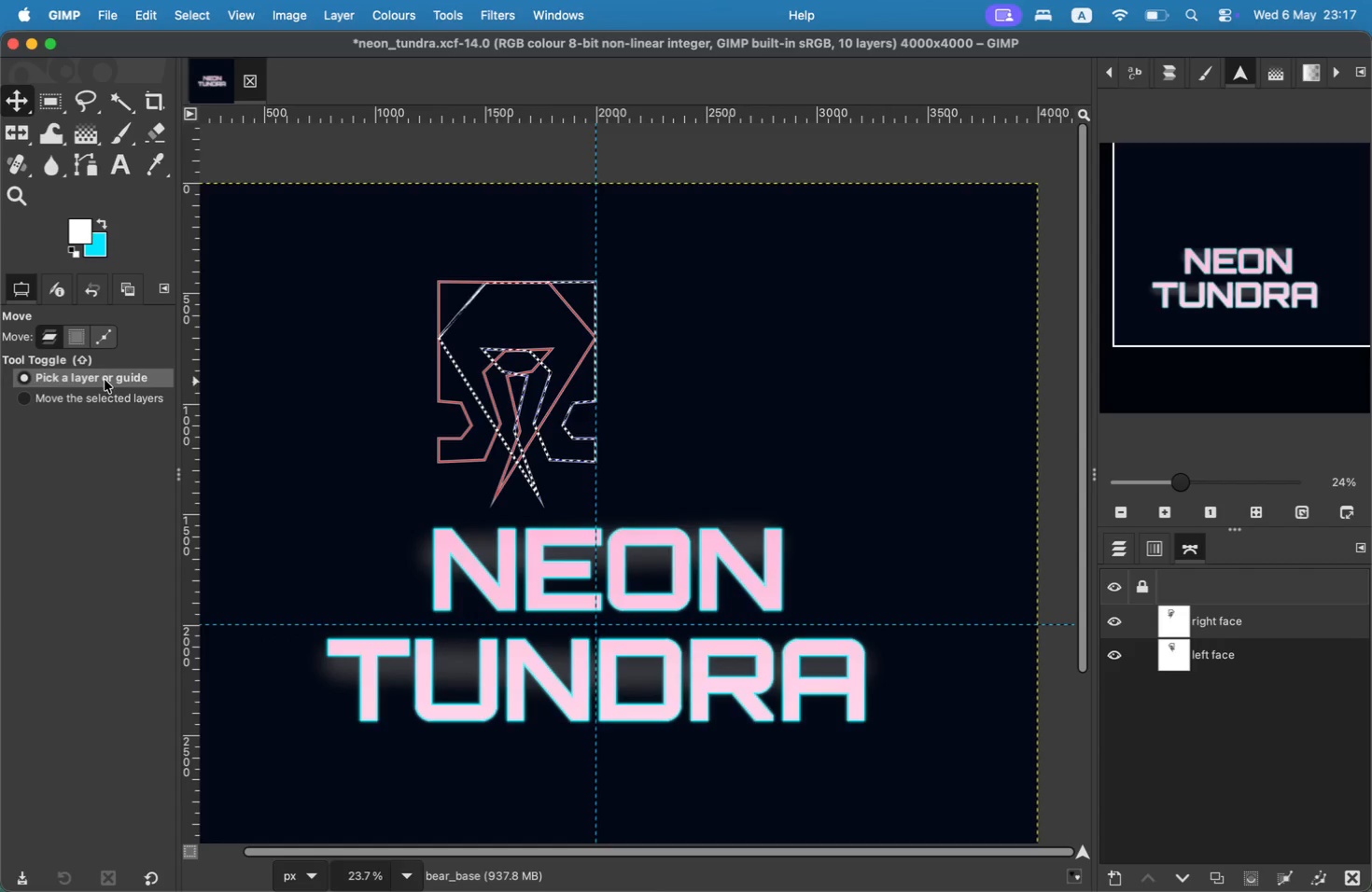 
left_click([103, 393])
 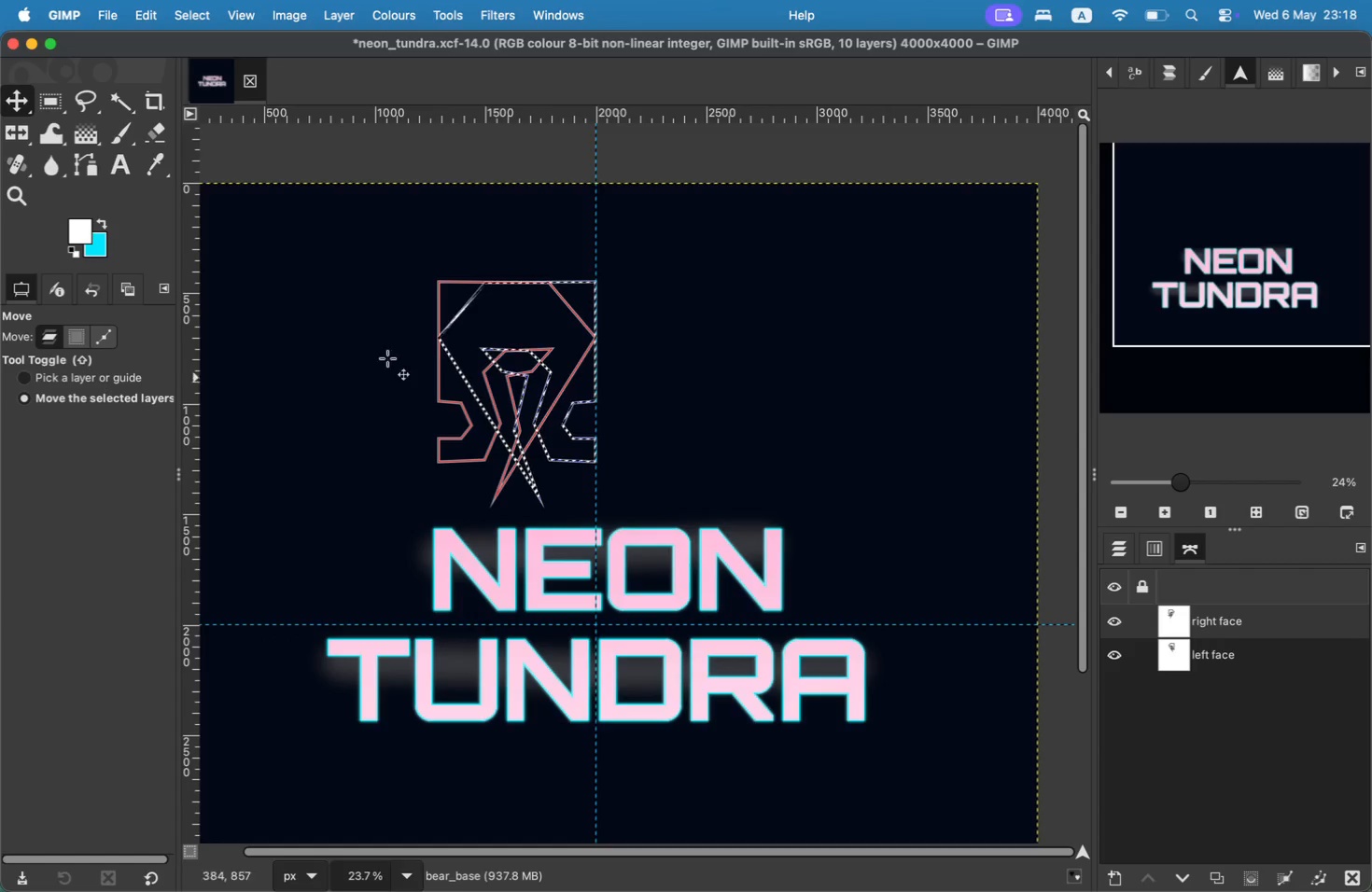 
left_click_drag(start_coordinate=[439, 305], to_coordinate=[553, 322])
 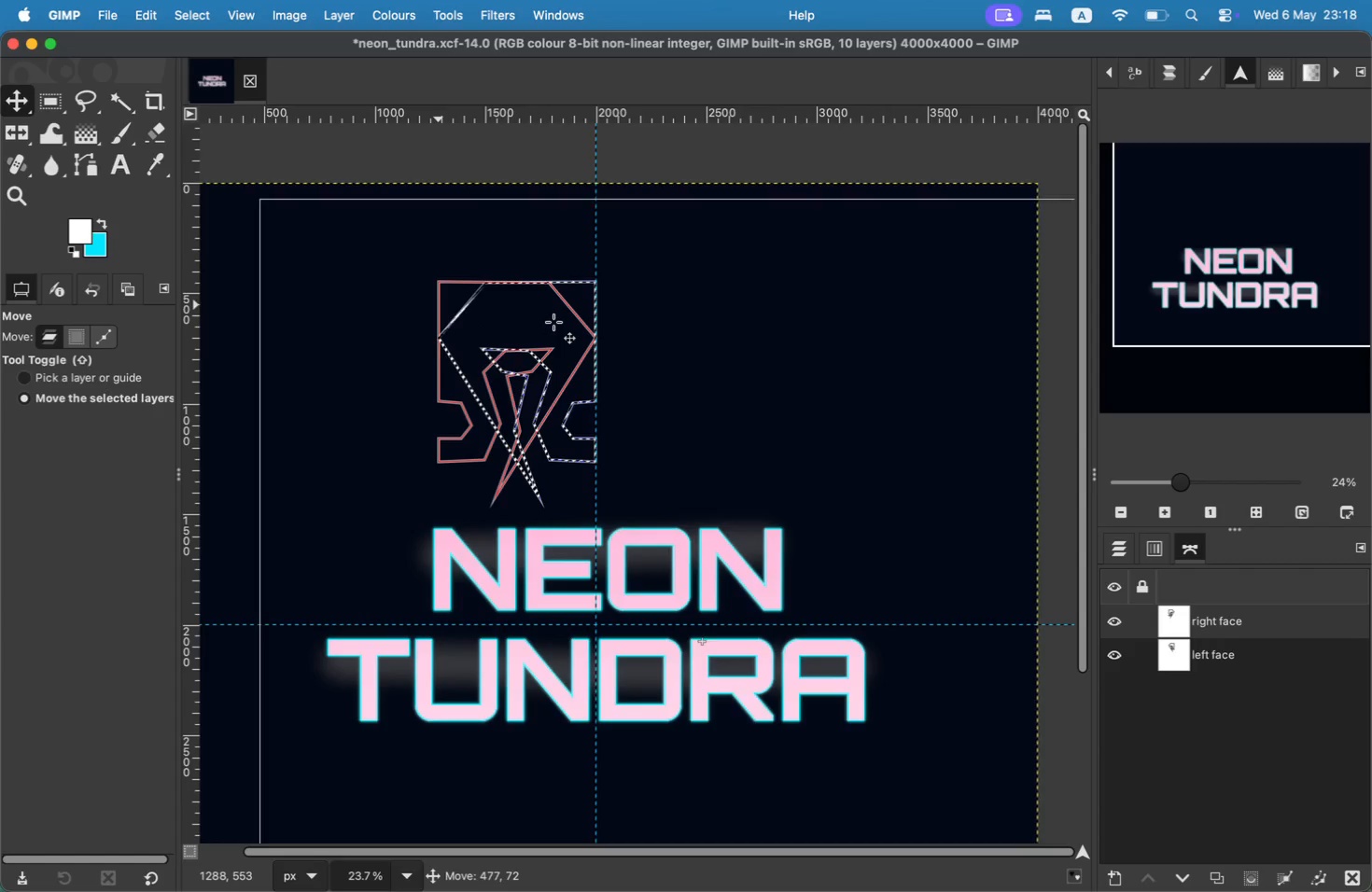 
key(Meta+CommandLeft)
 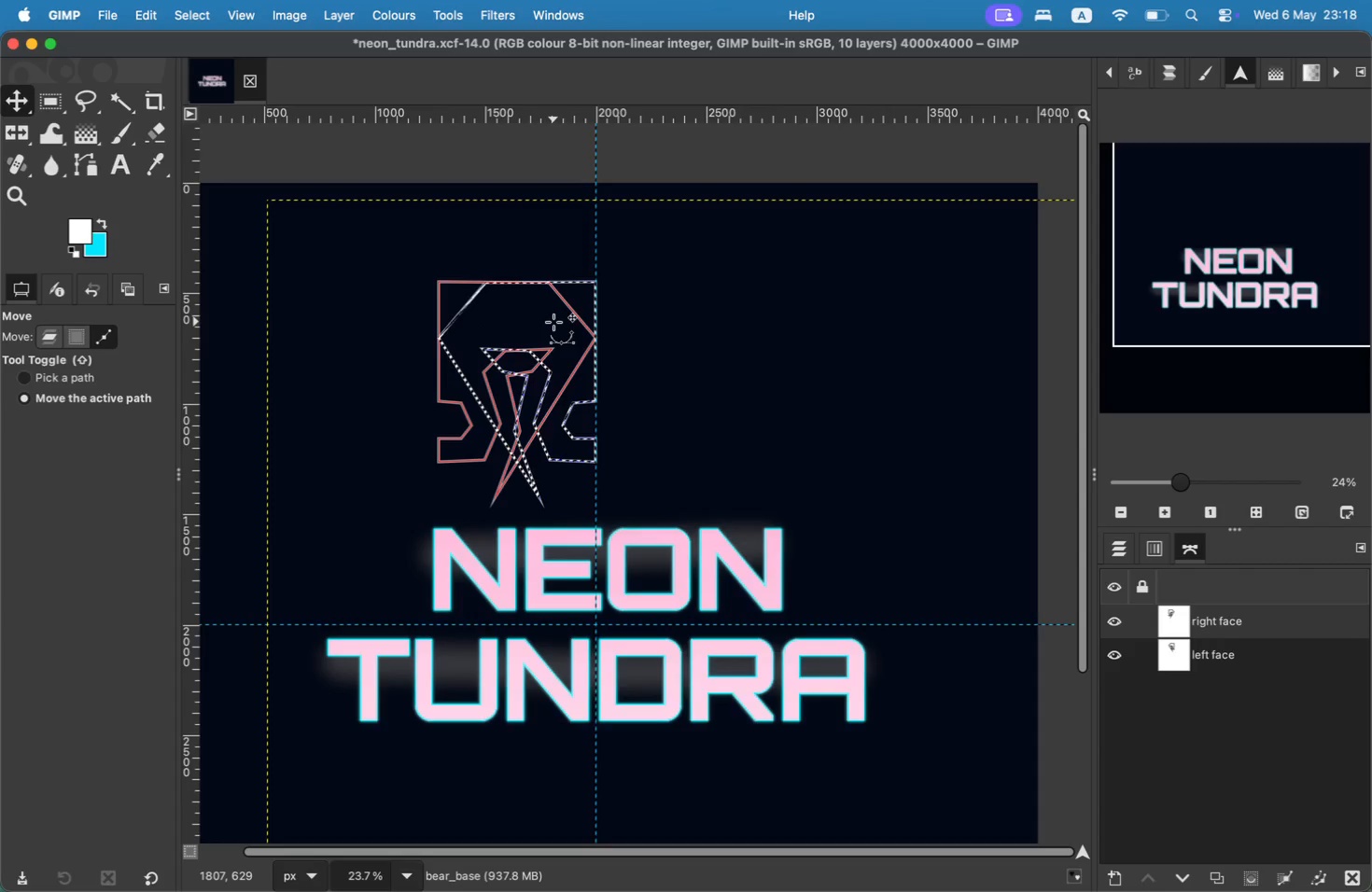 
key(Meta+Z)
 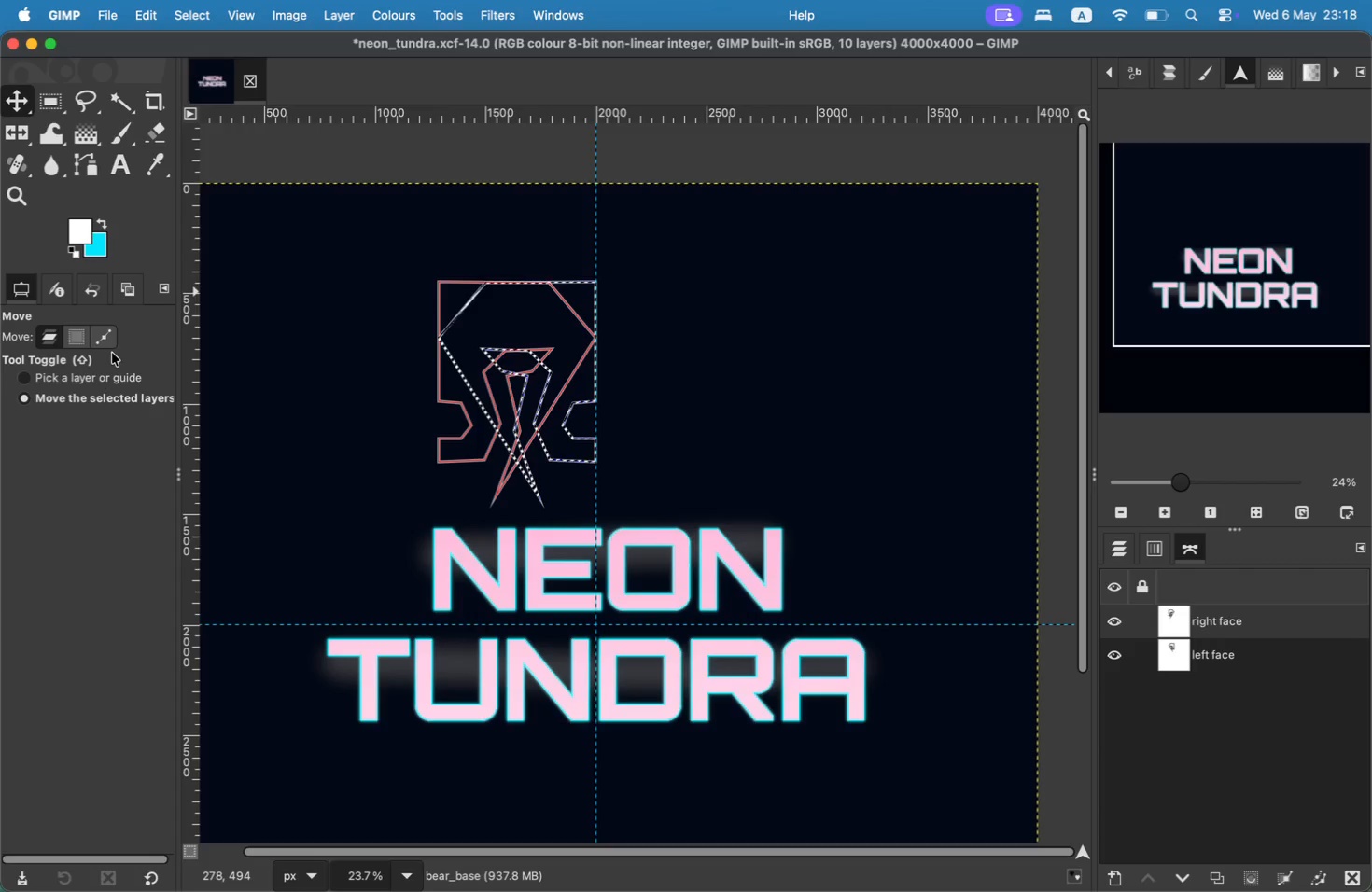 
left_click([110, 378])
 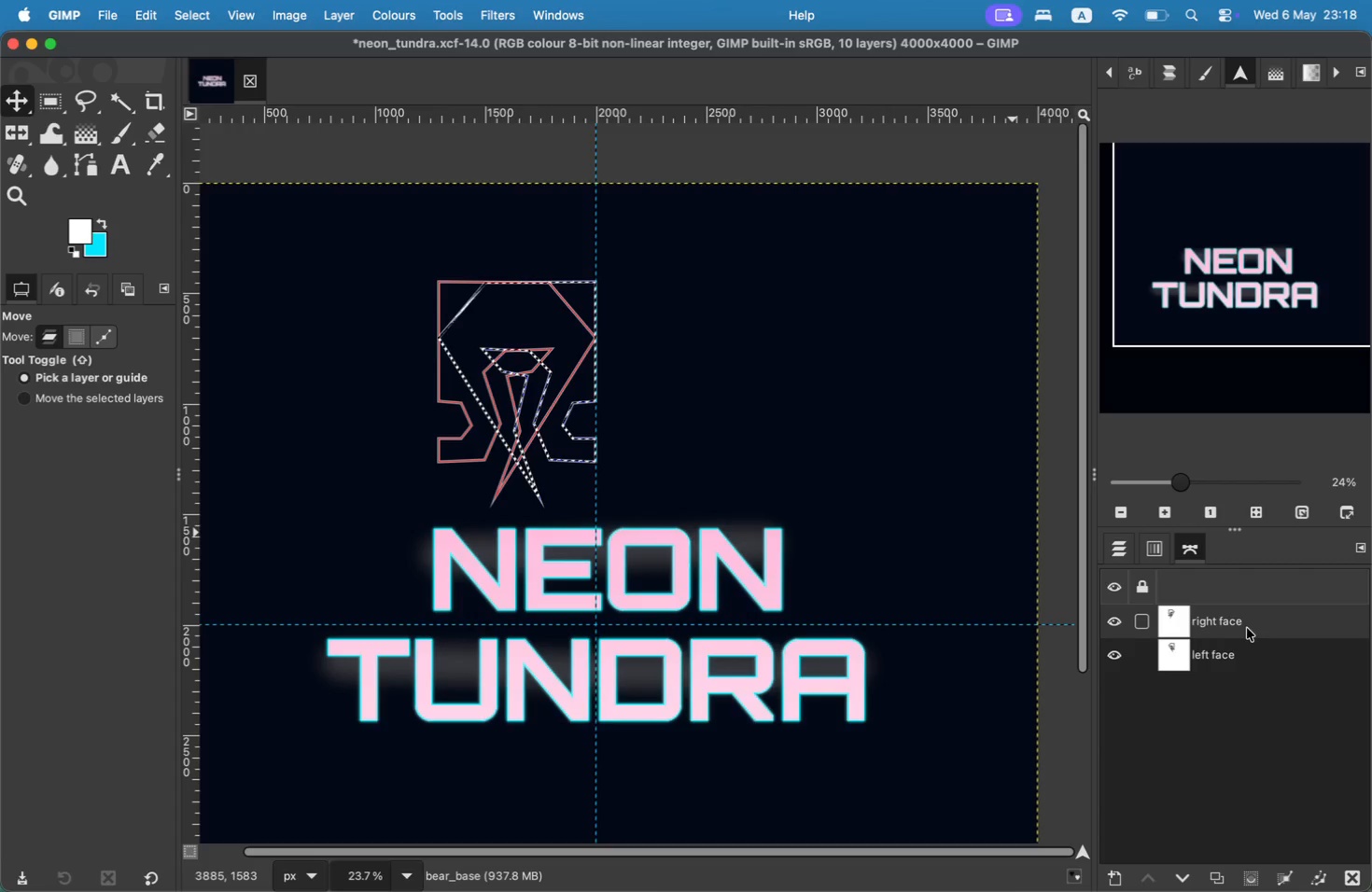 
left_click([1230, 631])
 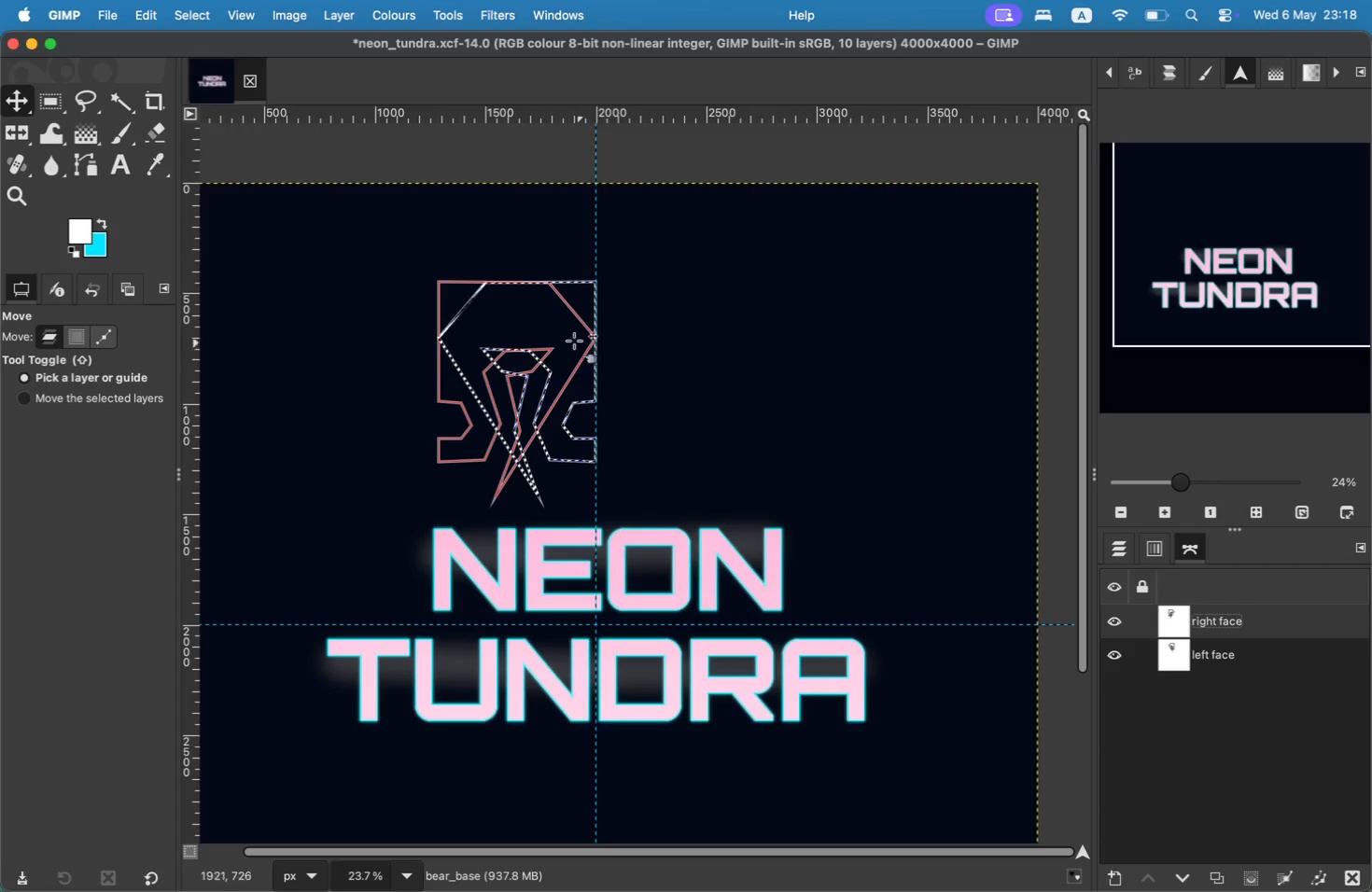 
hold_key(key=CommandLeft, duration=1.04)
 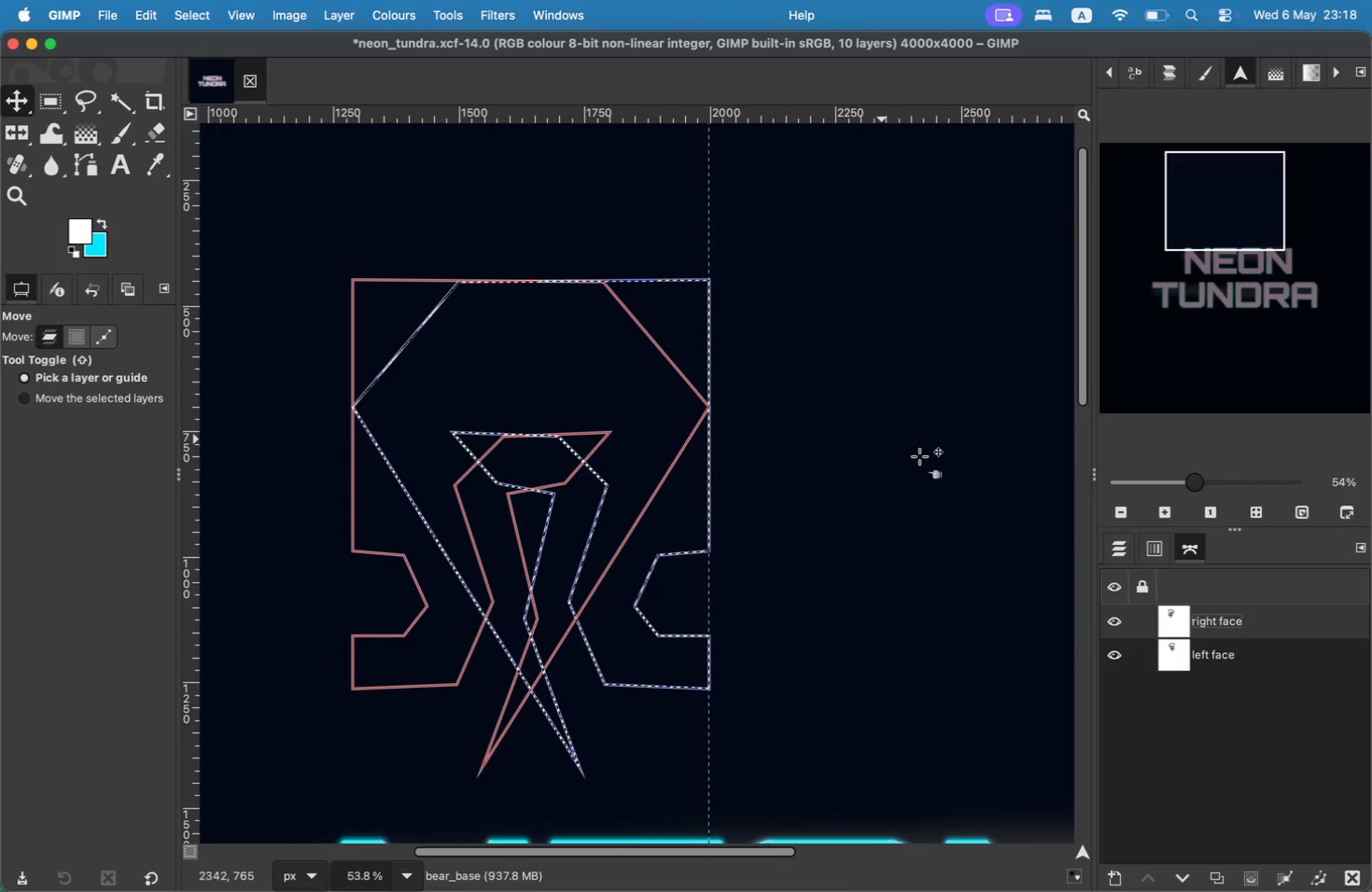 
wait(5.42)
 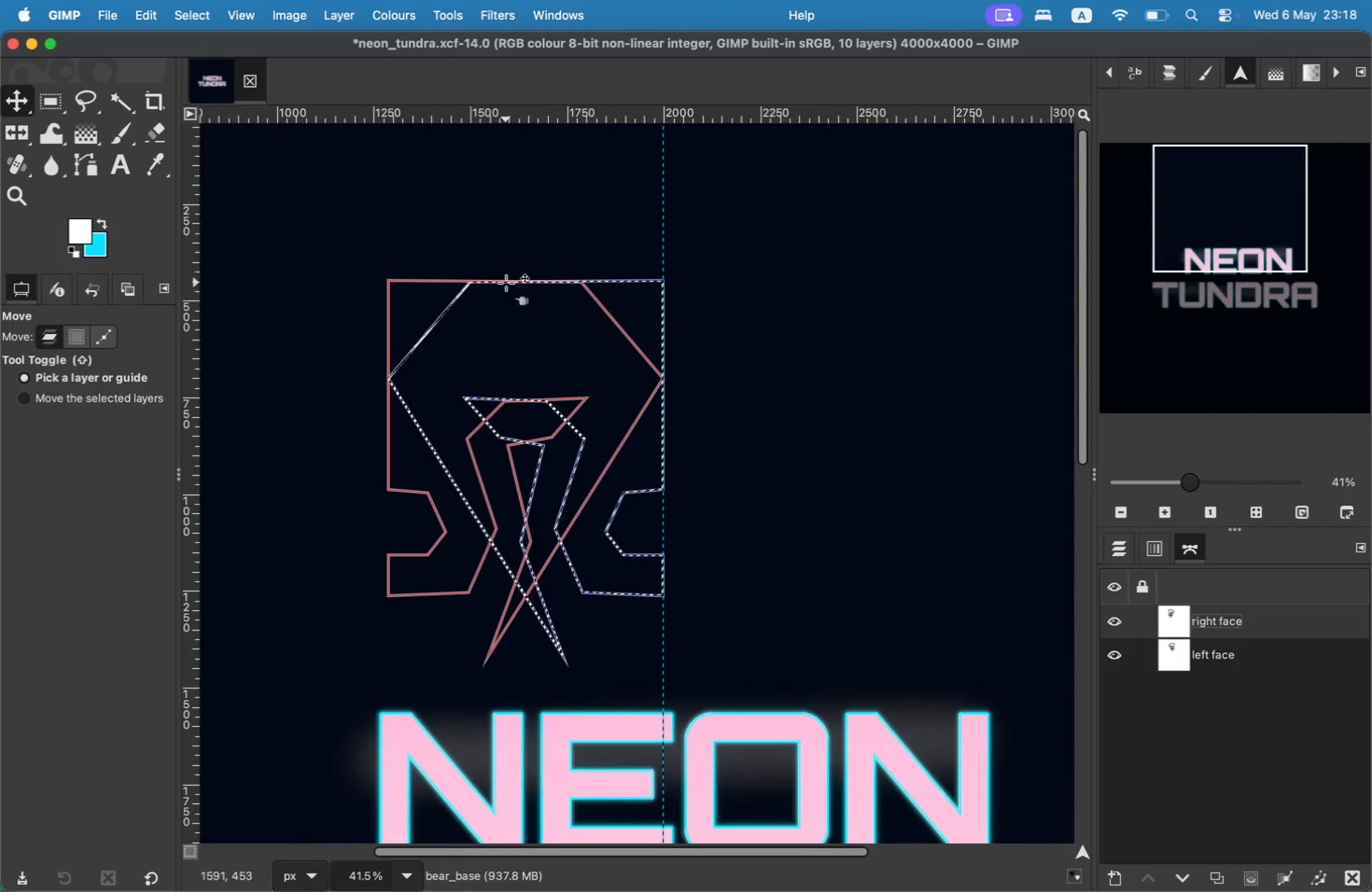 
left_click_drag(start_coordinate=[351, 535], to_coordinate=[464, 537])
 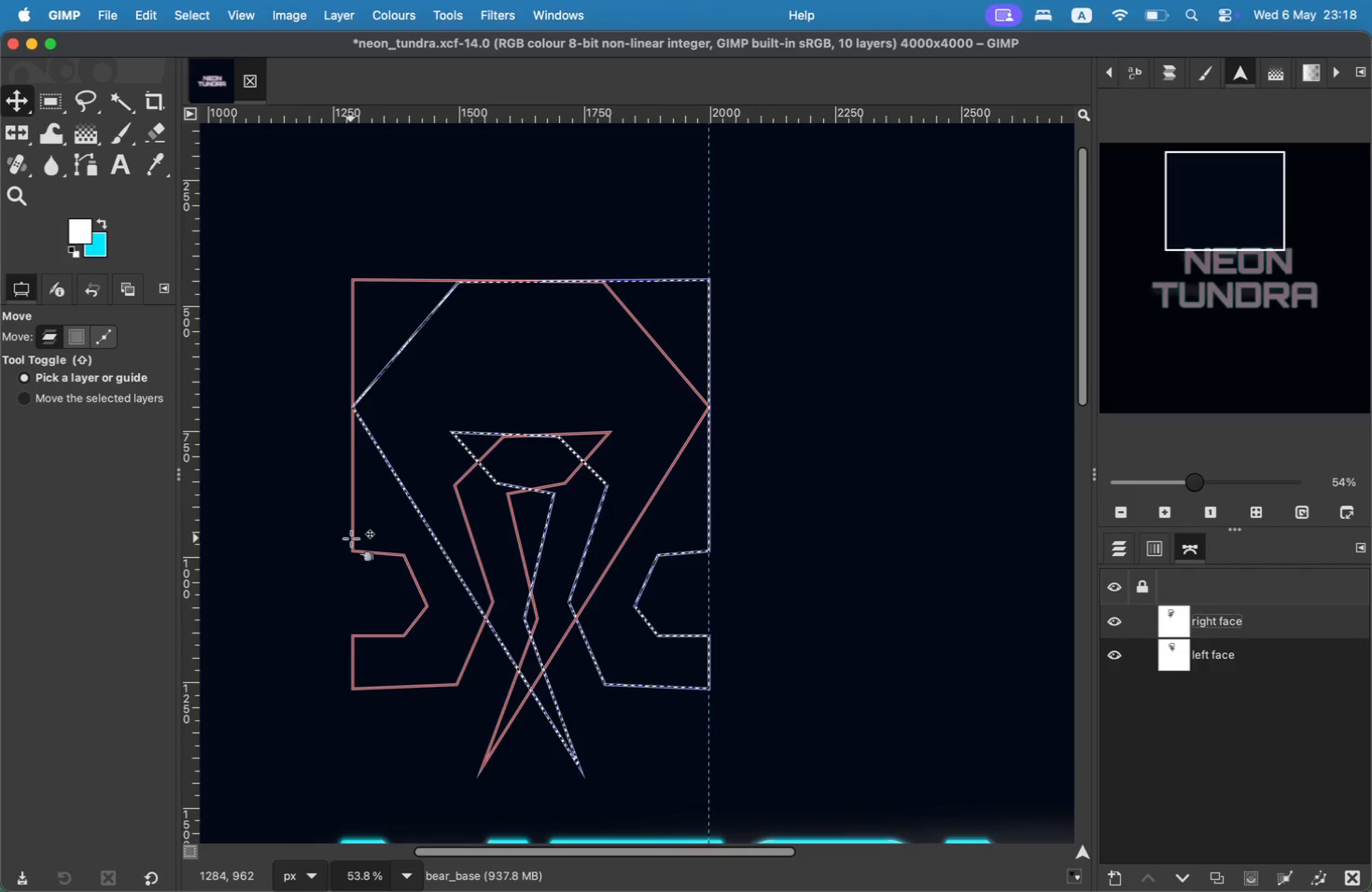 
left_click_drag(start_coordinate=[354, 327], to_coordinate=[391, 272])
 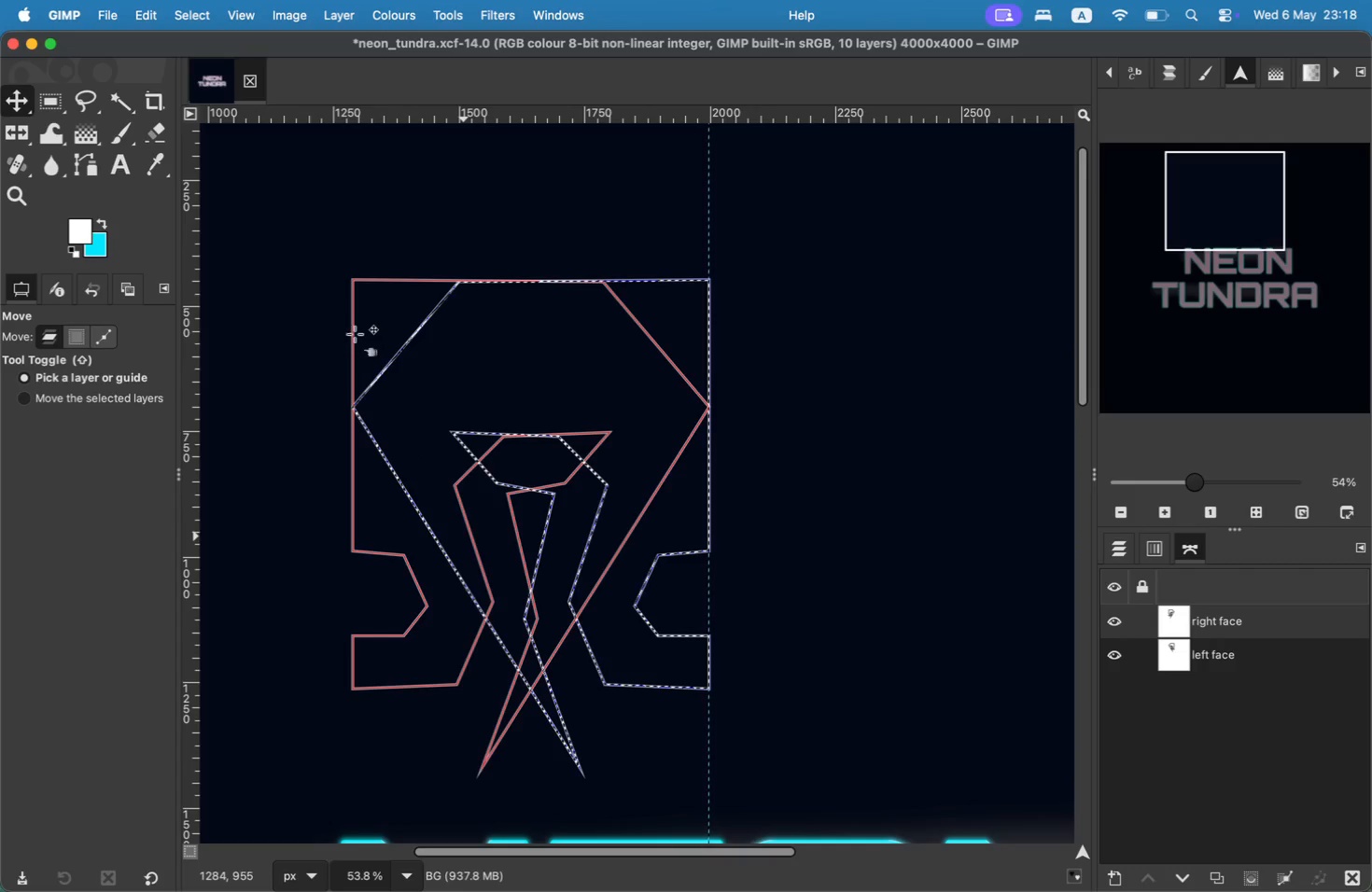 
key(Meta+Z)
 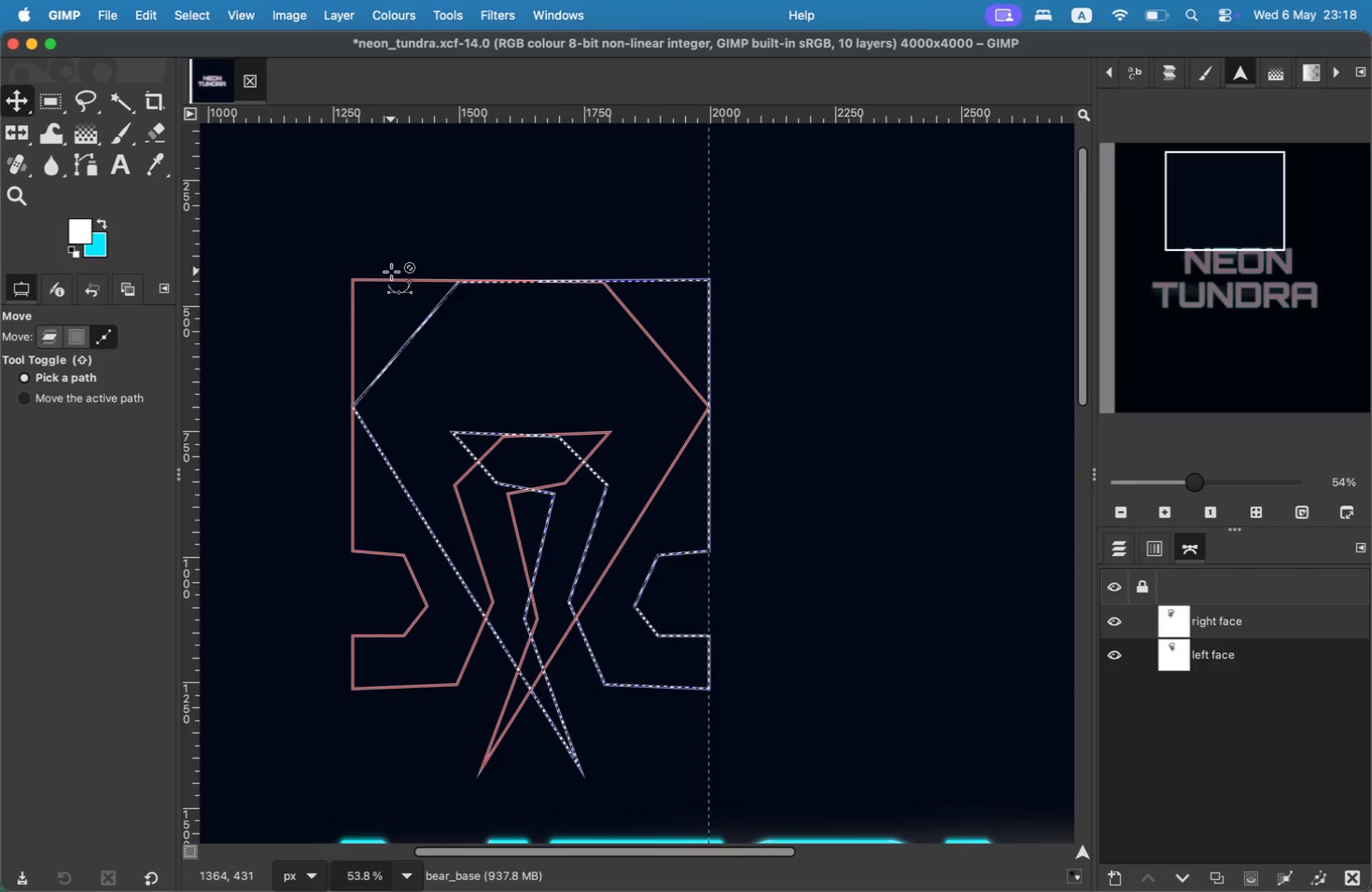 
key(Meta+Z)
 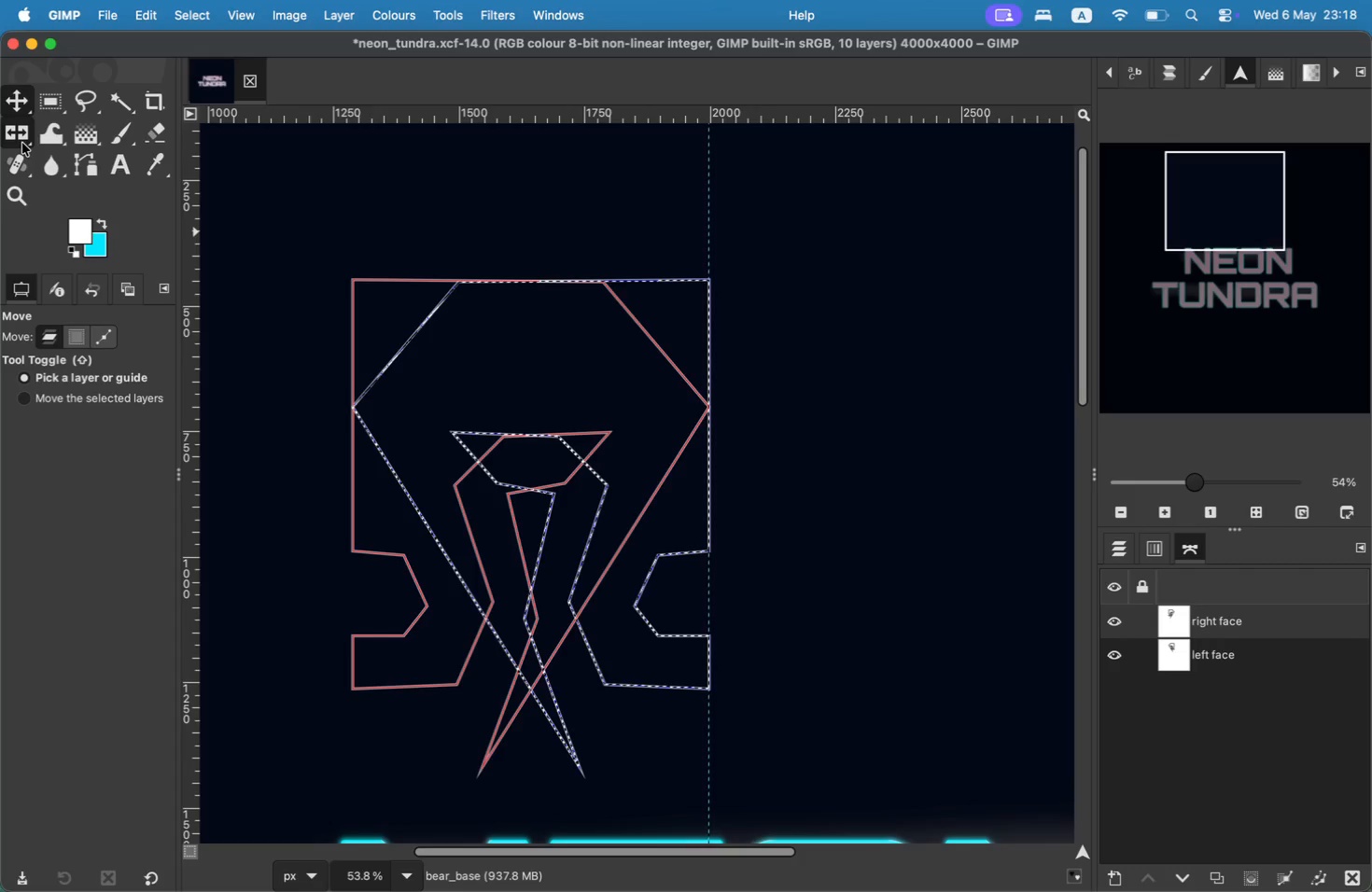 
wait(7.34)
 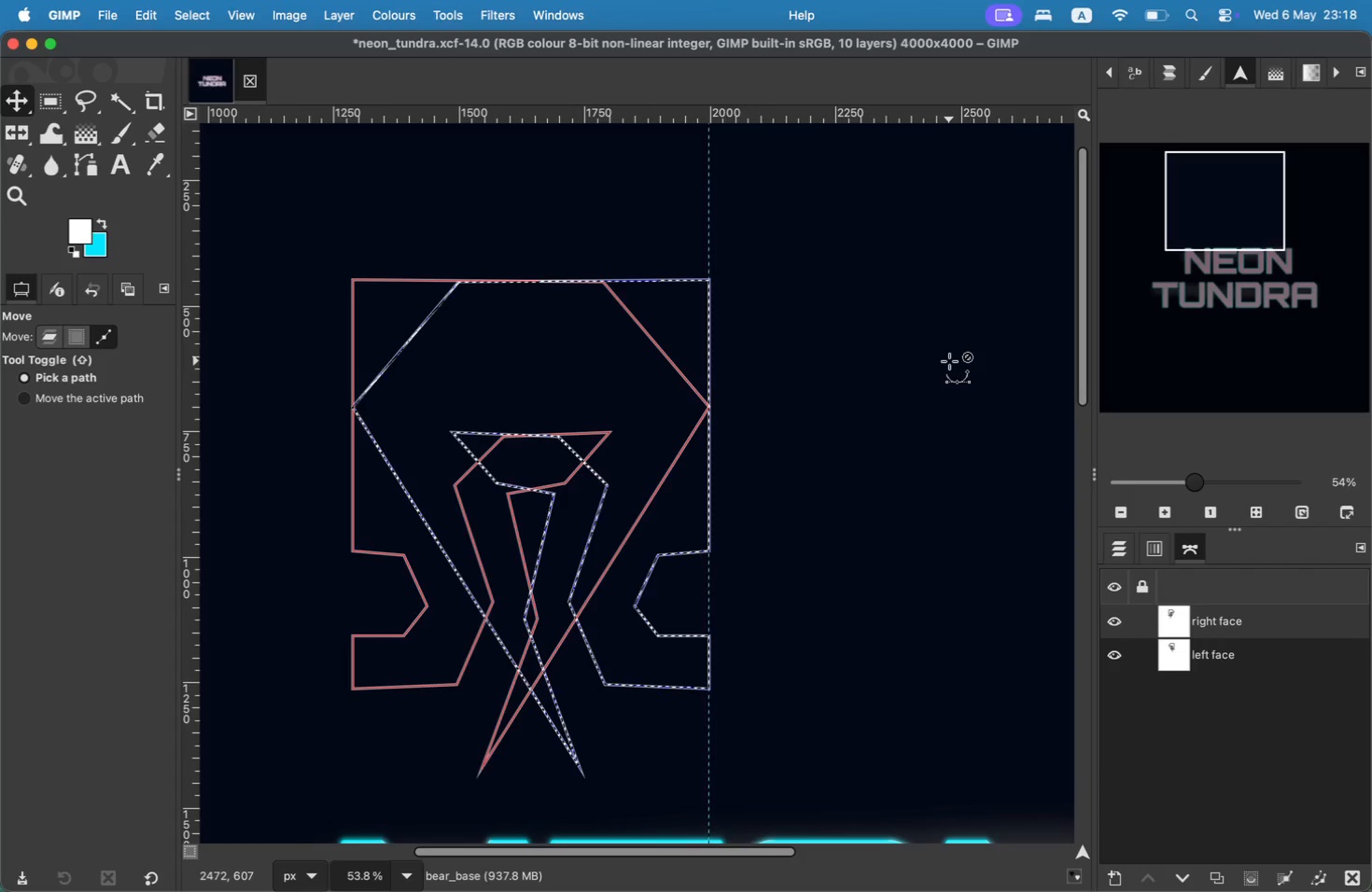 
key(Meta+Z)
 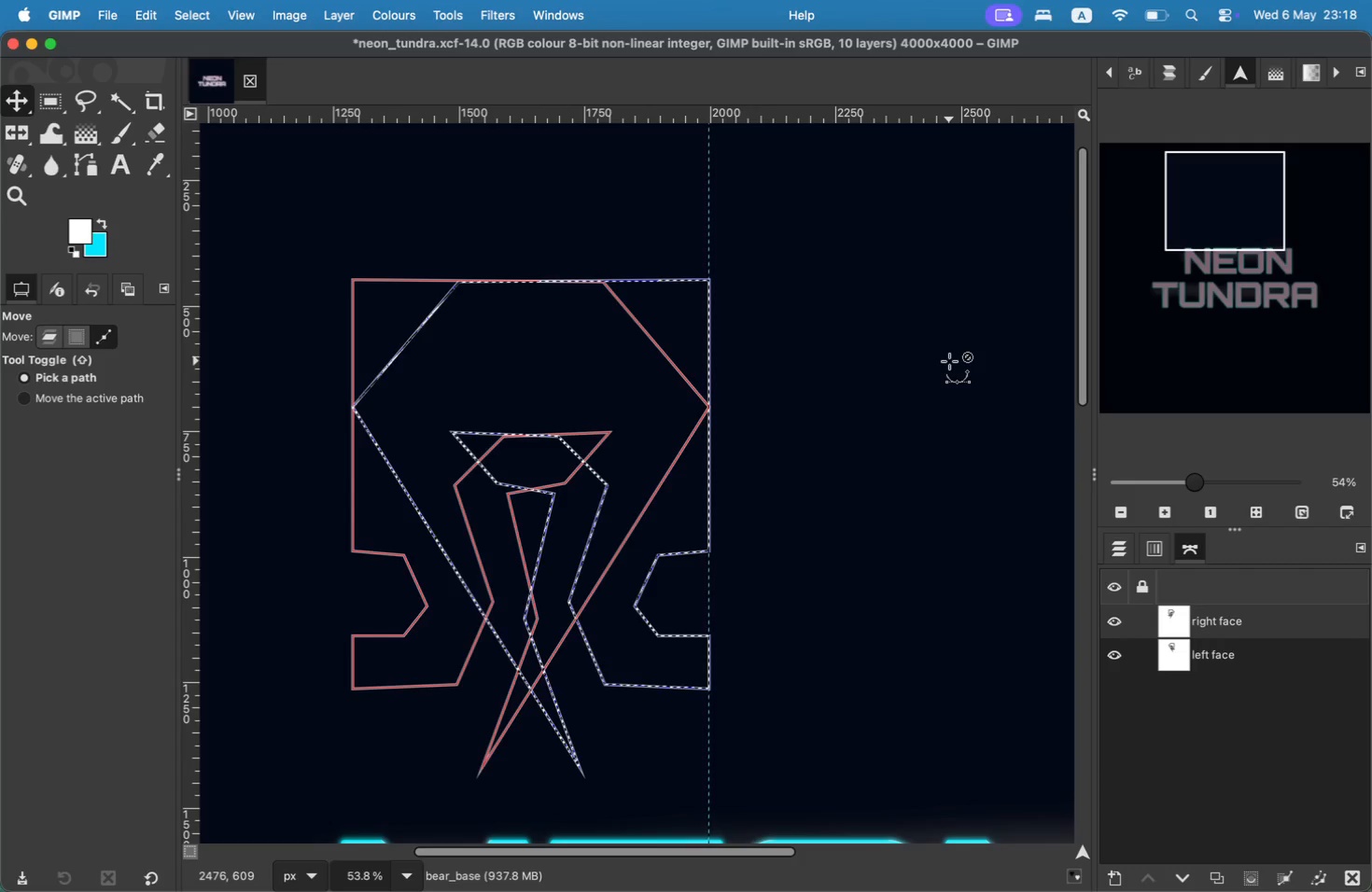 
key(Meta+Z)
 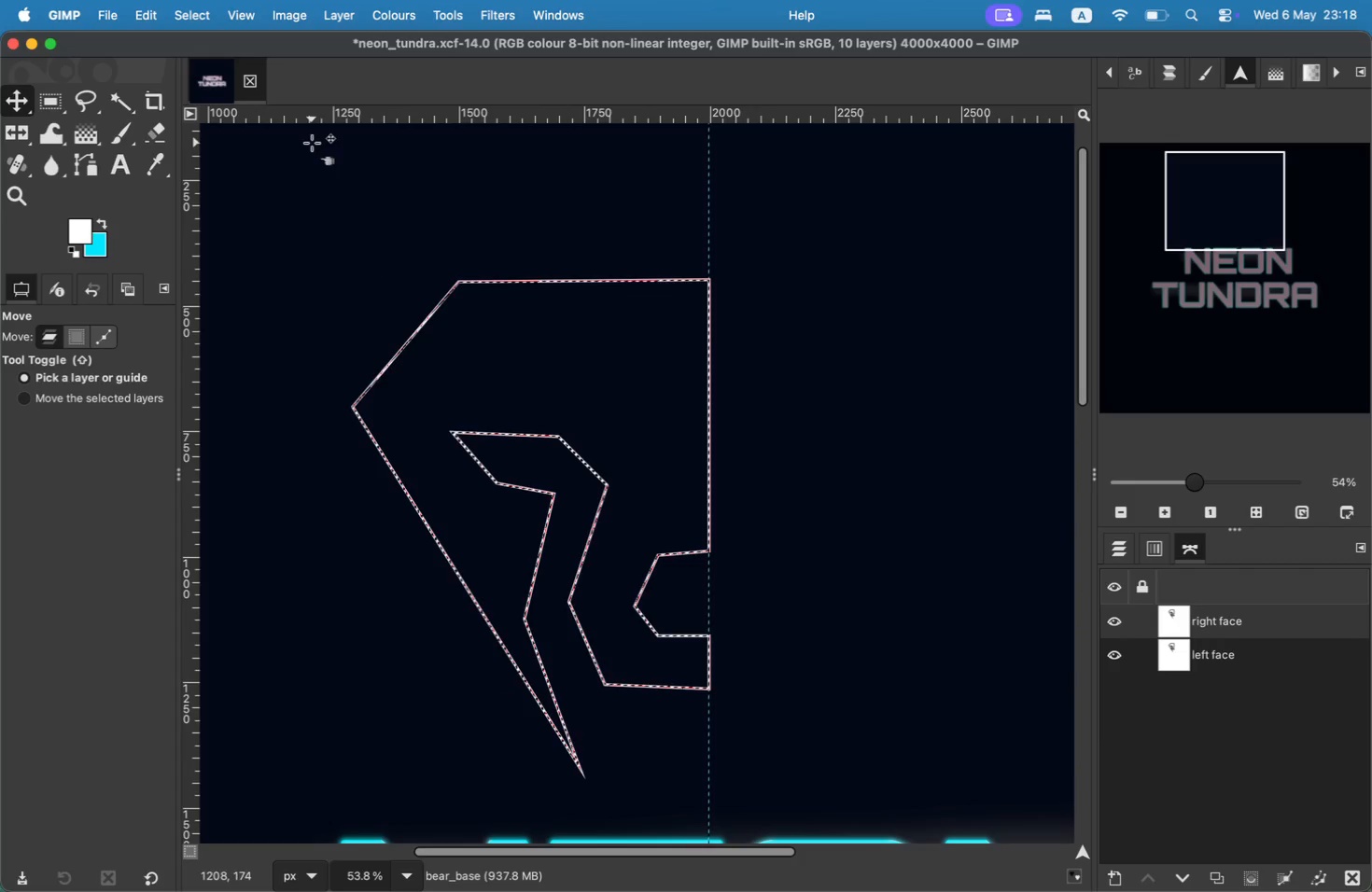 
left_click([917, 326])
 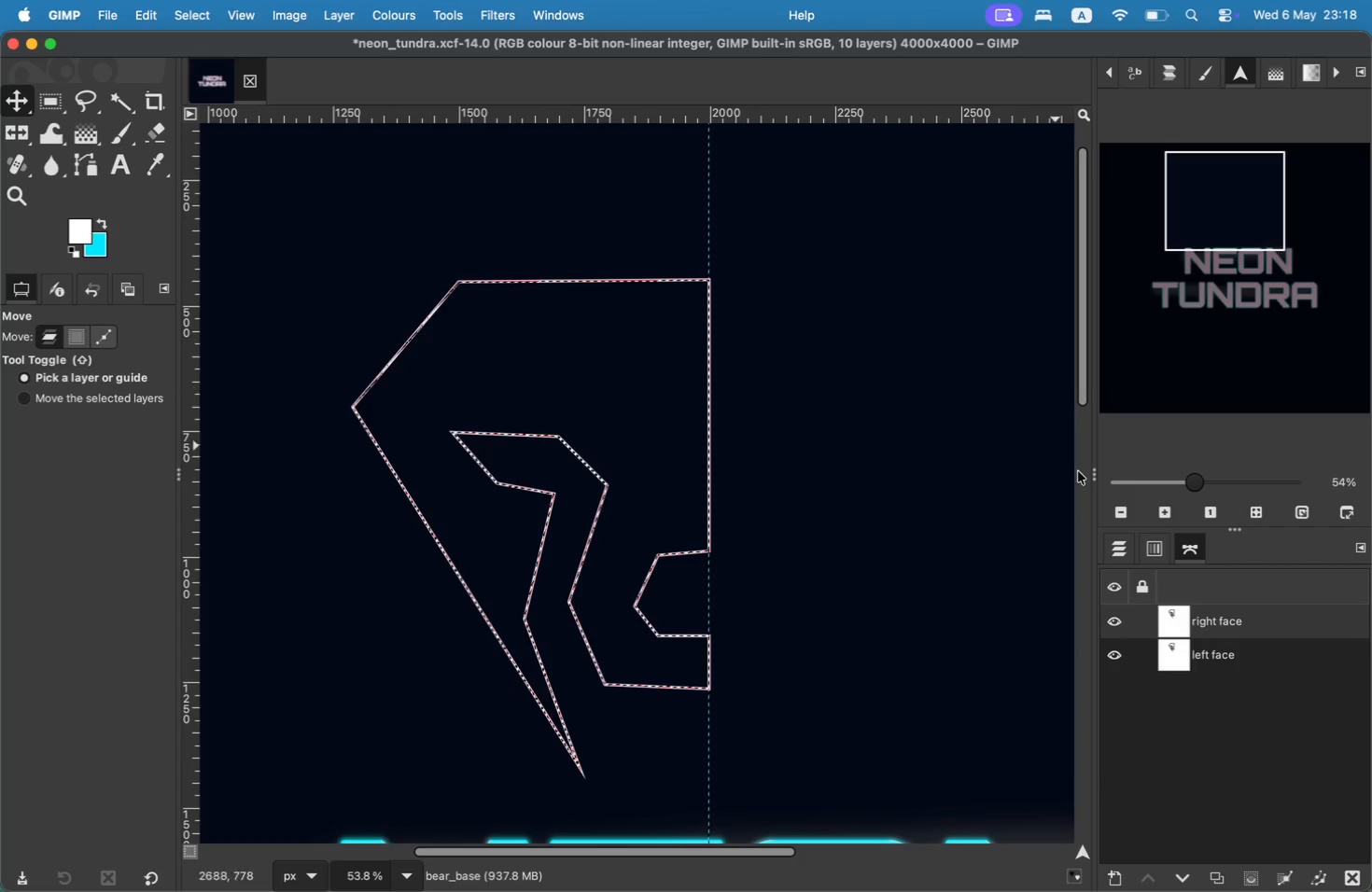 
left_click([1211, 627])
 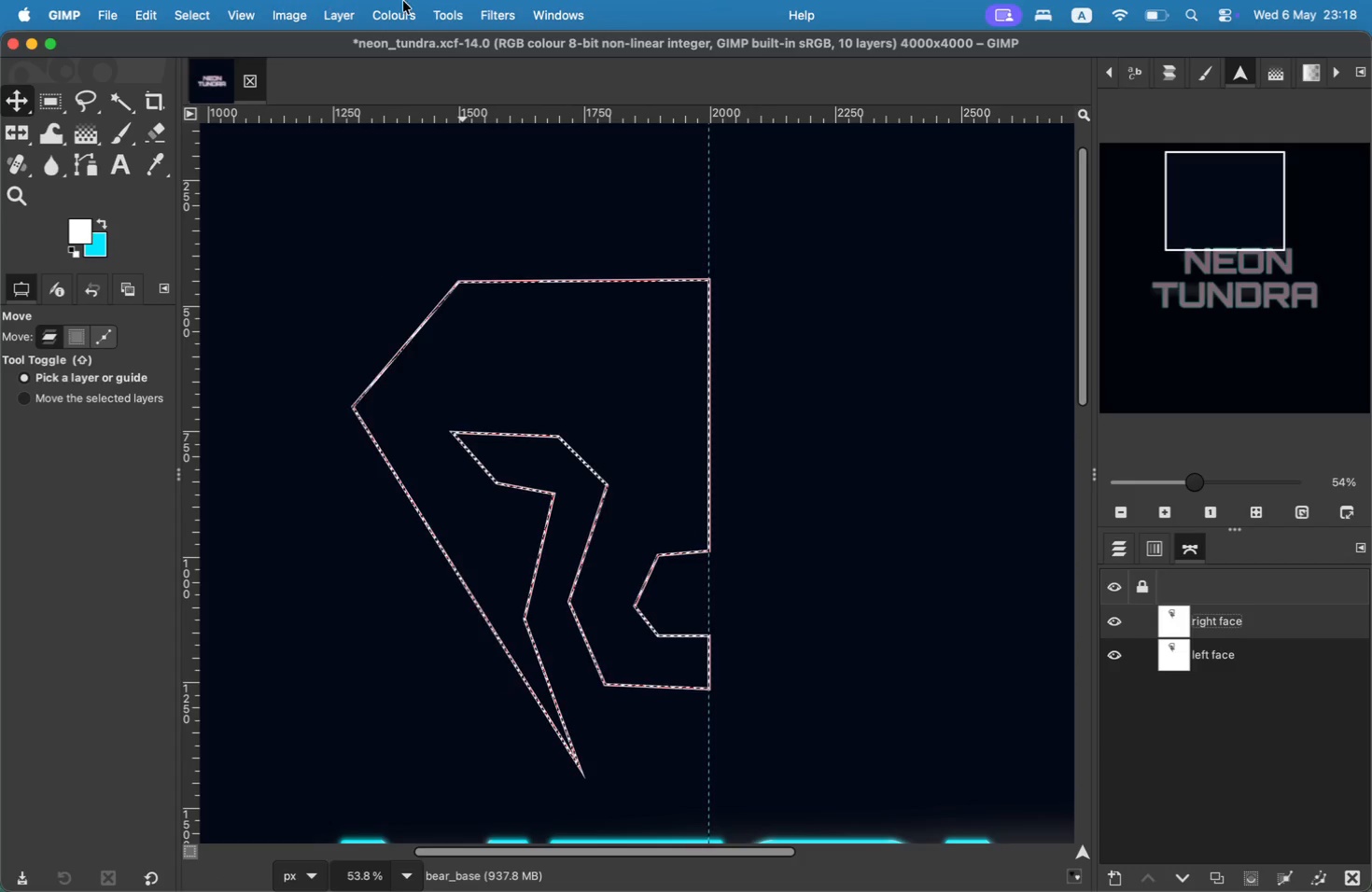 
left_click([432, 7])
 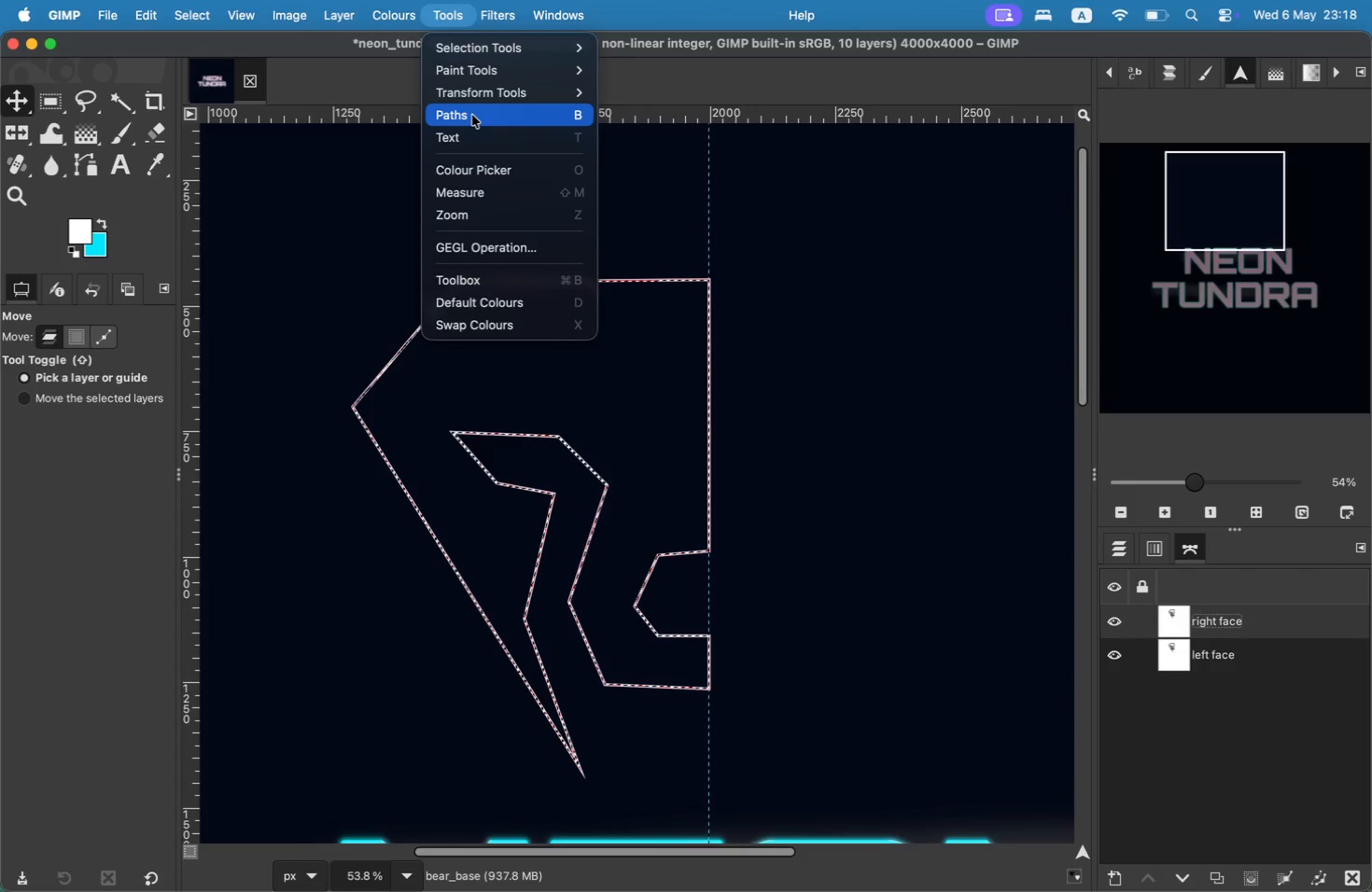 
wait(6.34)
 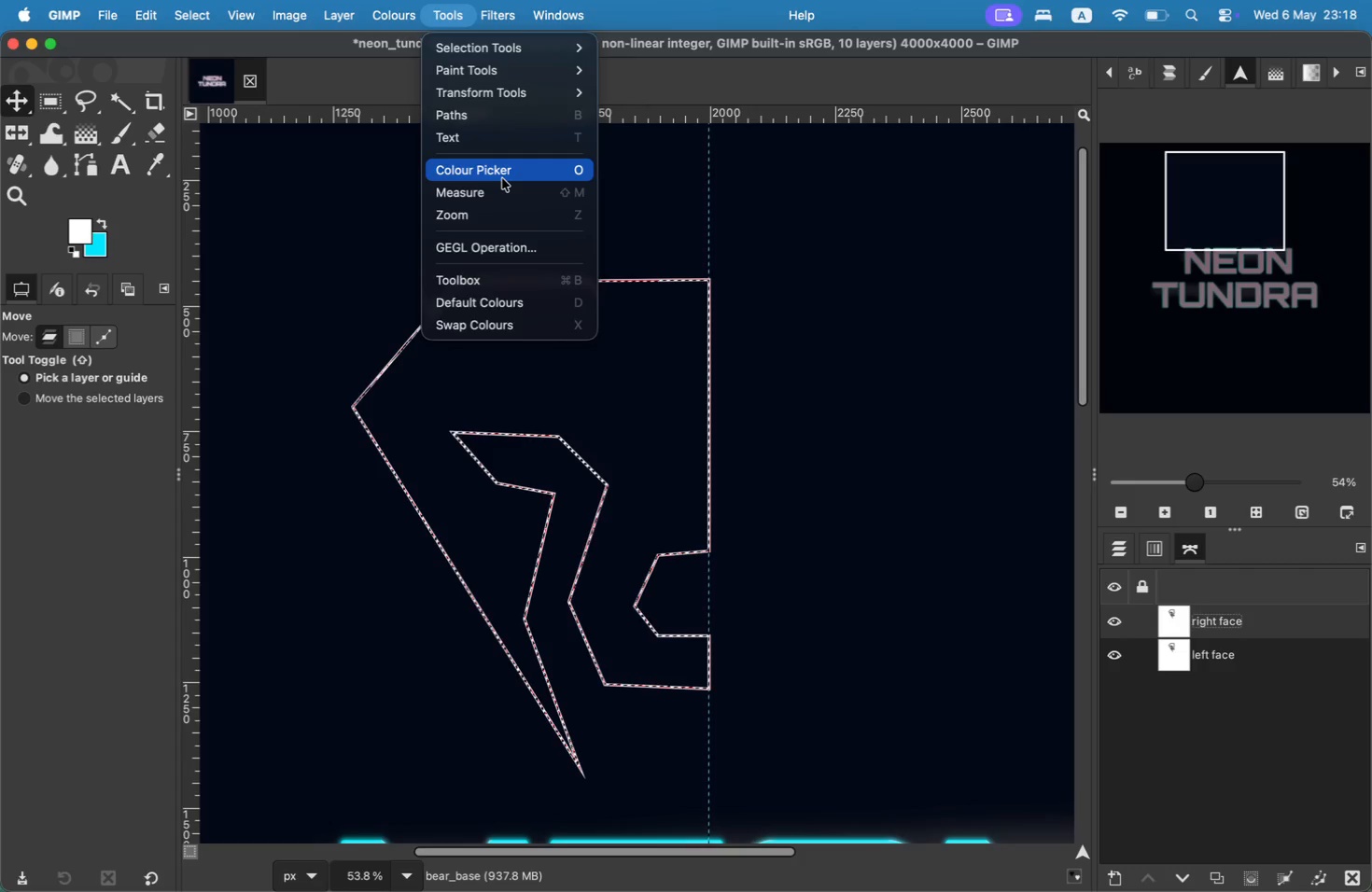 
left_click([648, 308])
 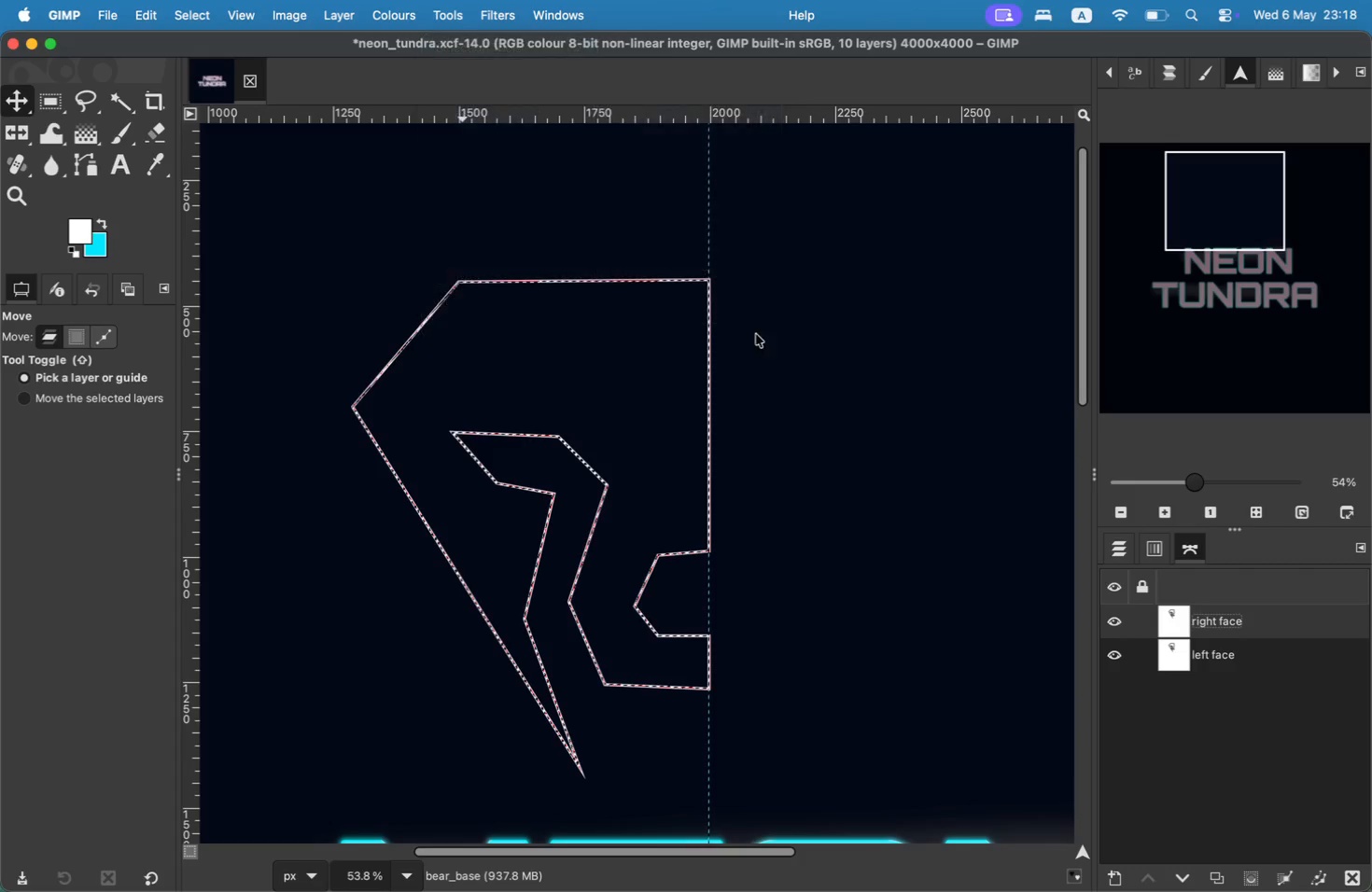 
left_click([790, 339])
 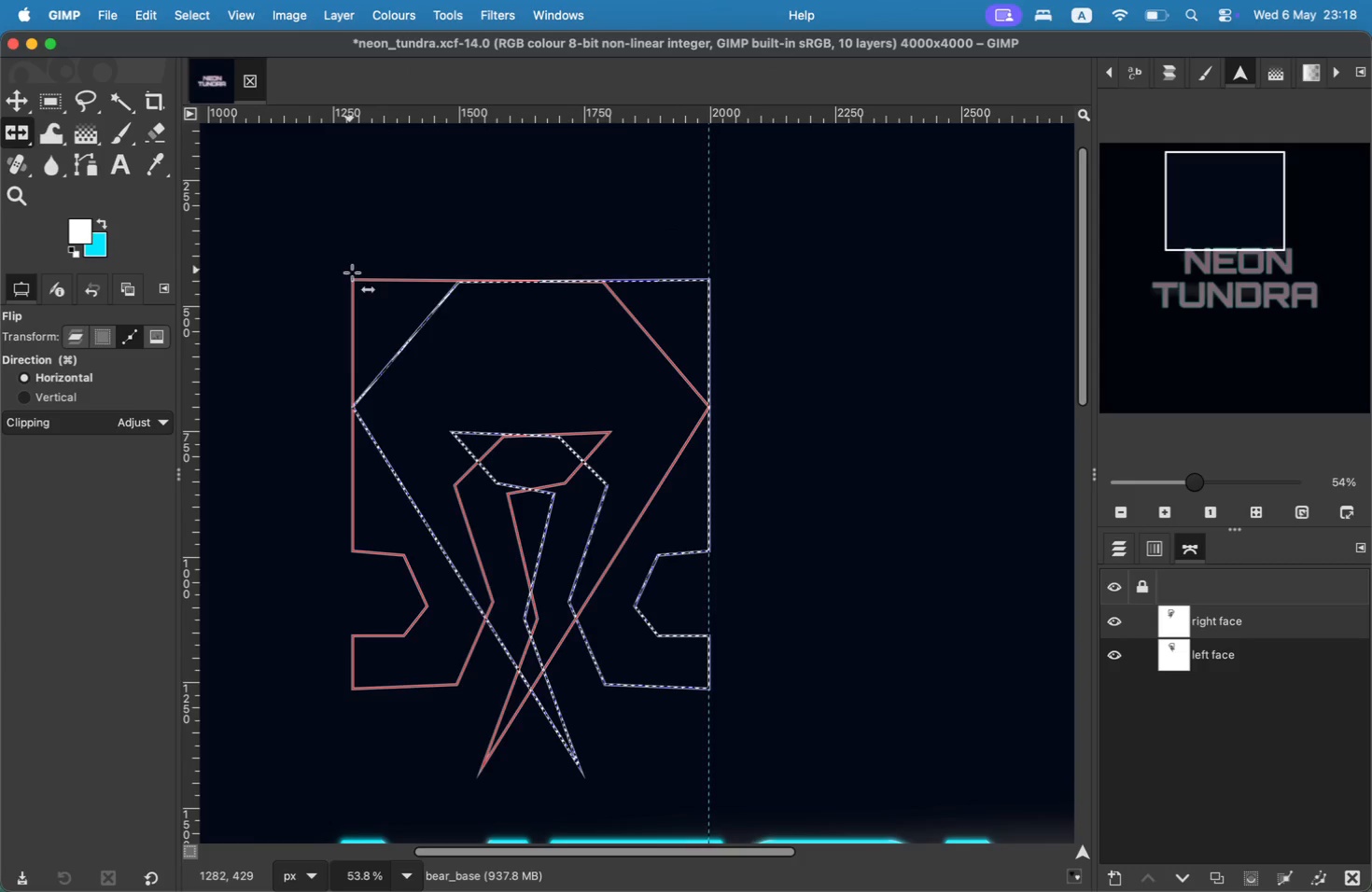 
wait(5.32)
 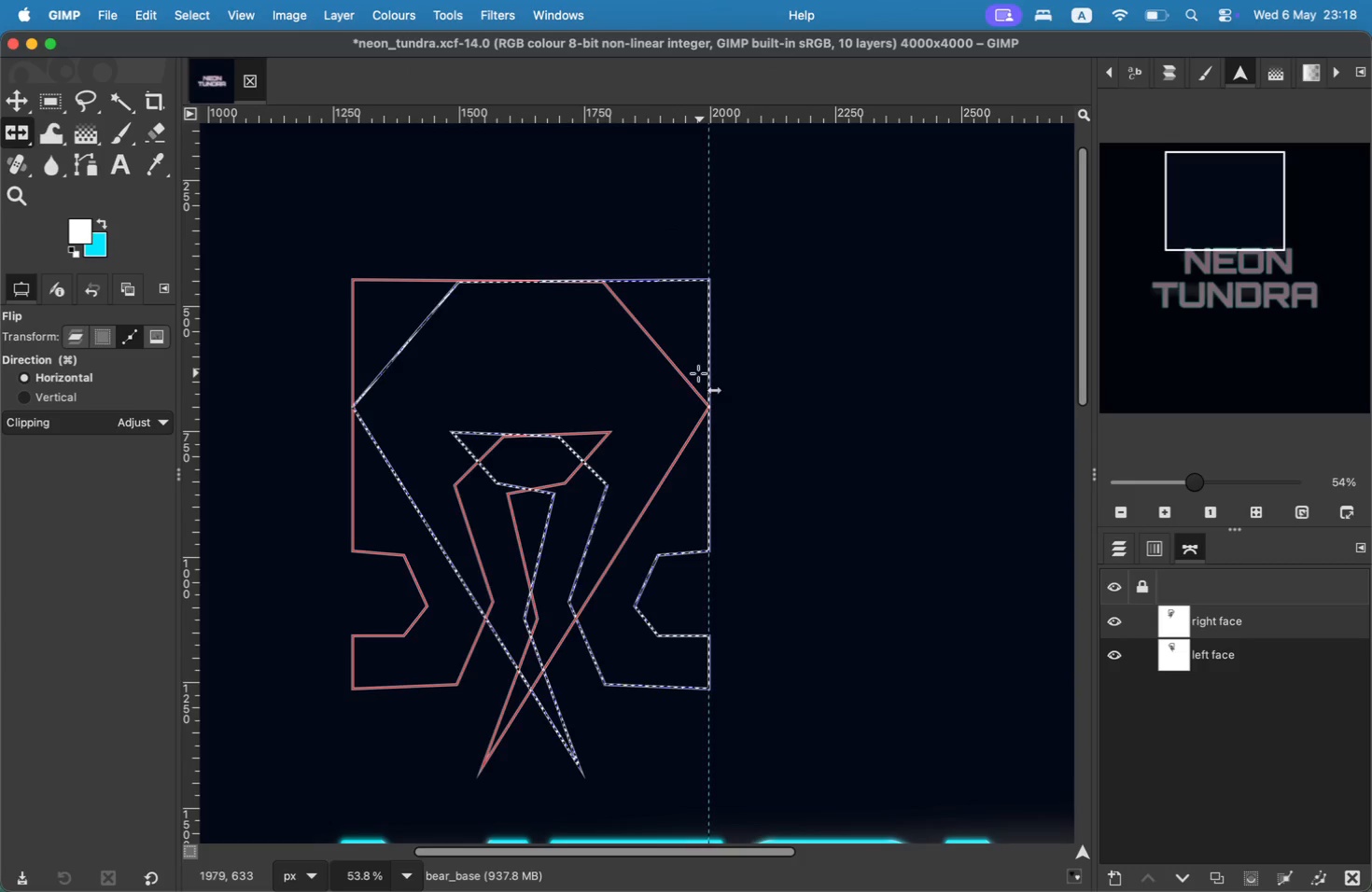 
left_click_drag(start_coordinate=[355, 277], to_coordinate=[355, 267])
 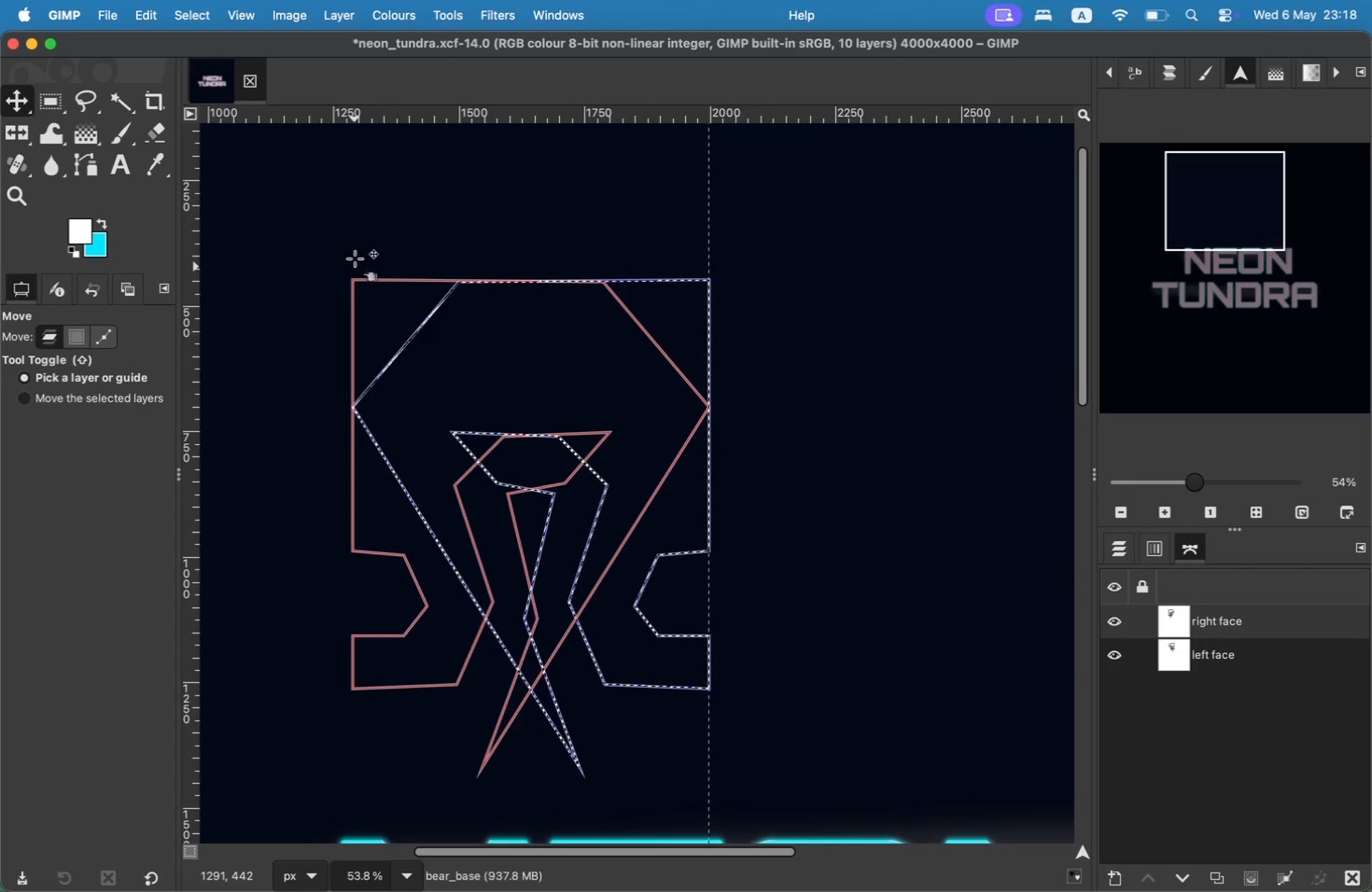 
key(Meta+CommandLeft)
 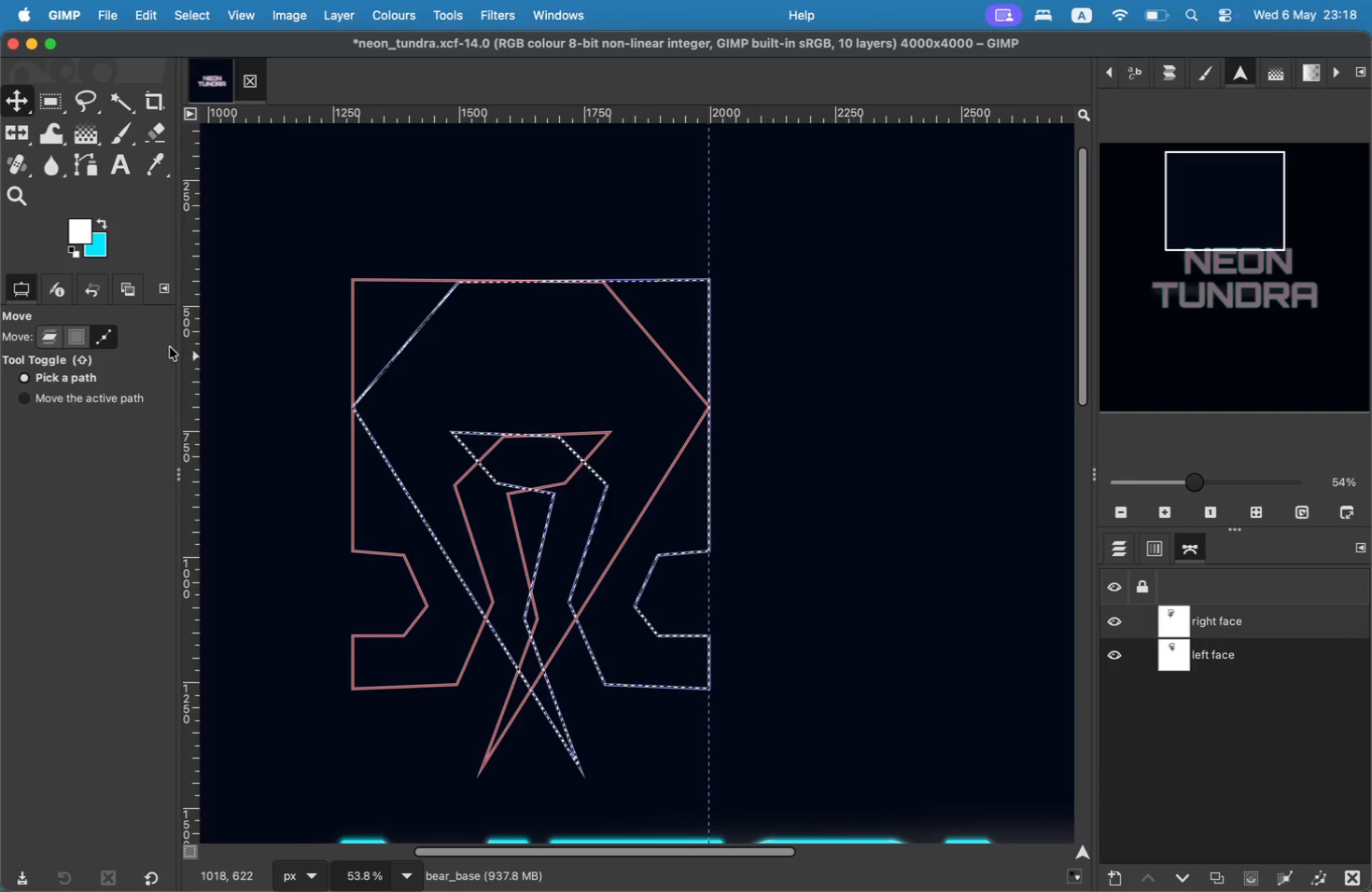 
key(Meta+Z)
 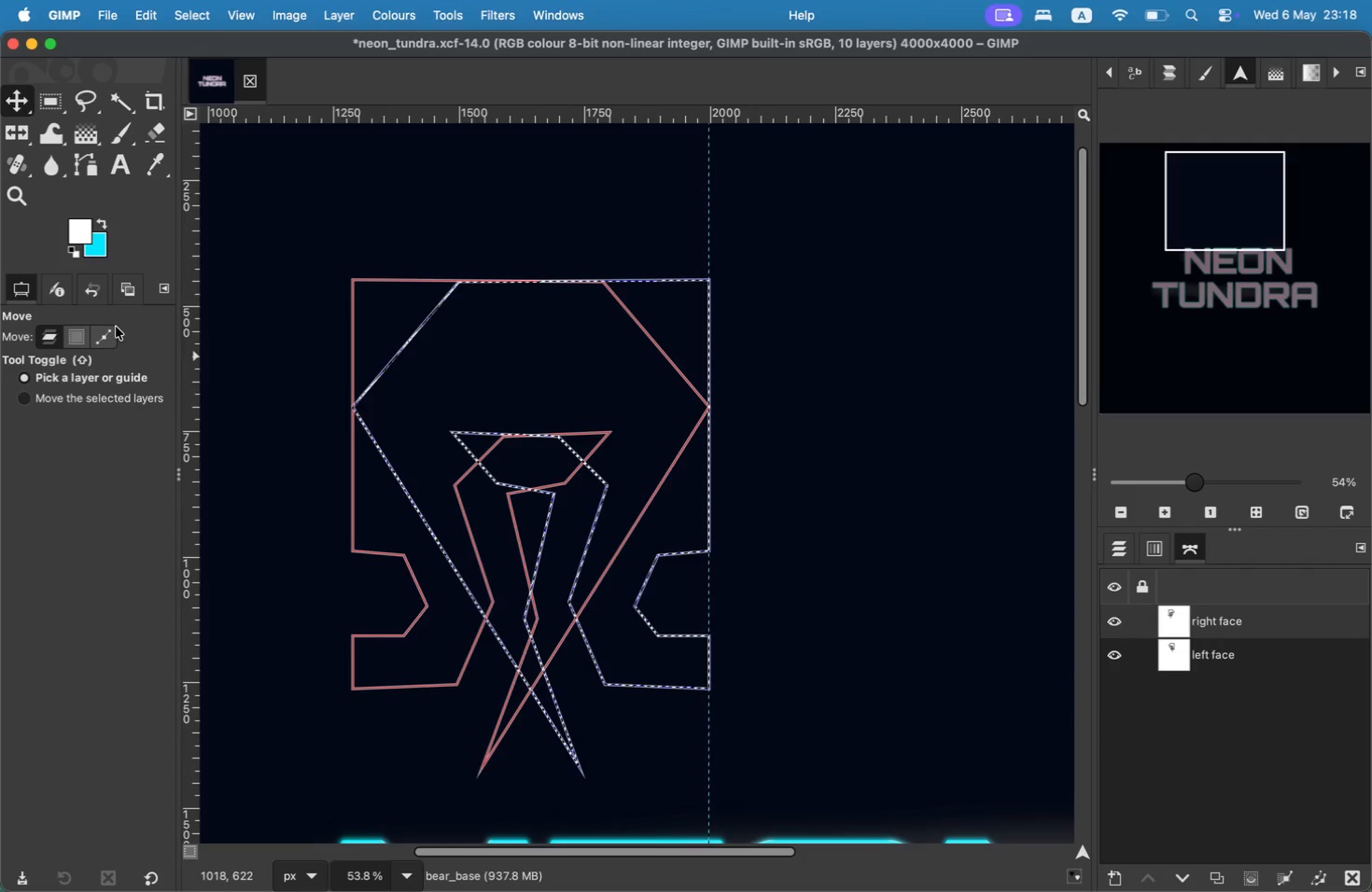 
left_click([106, 333])
 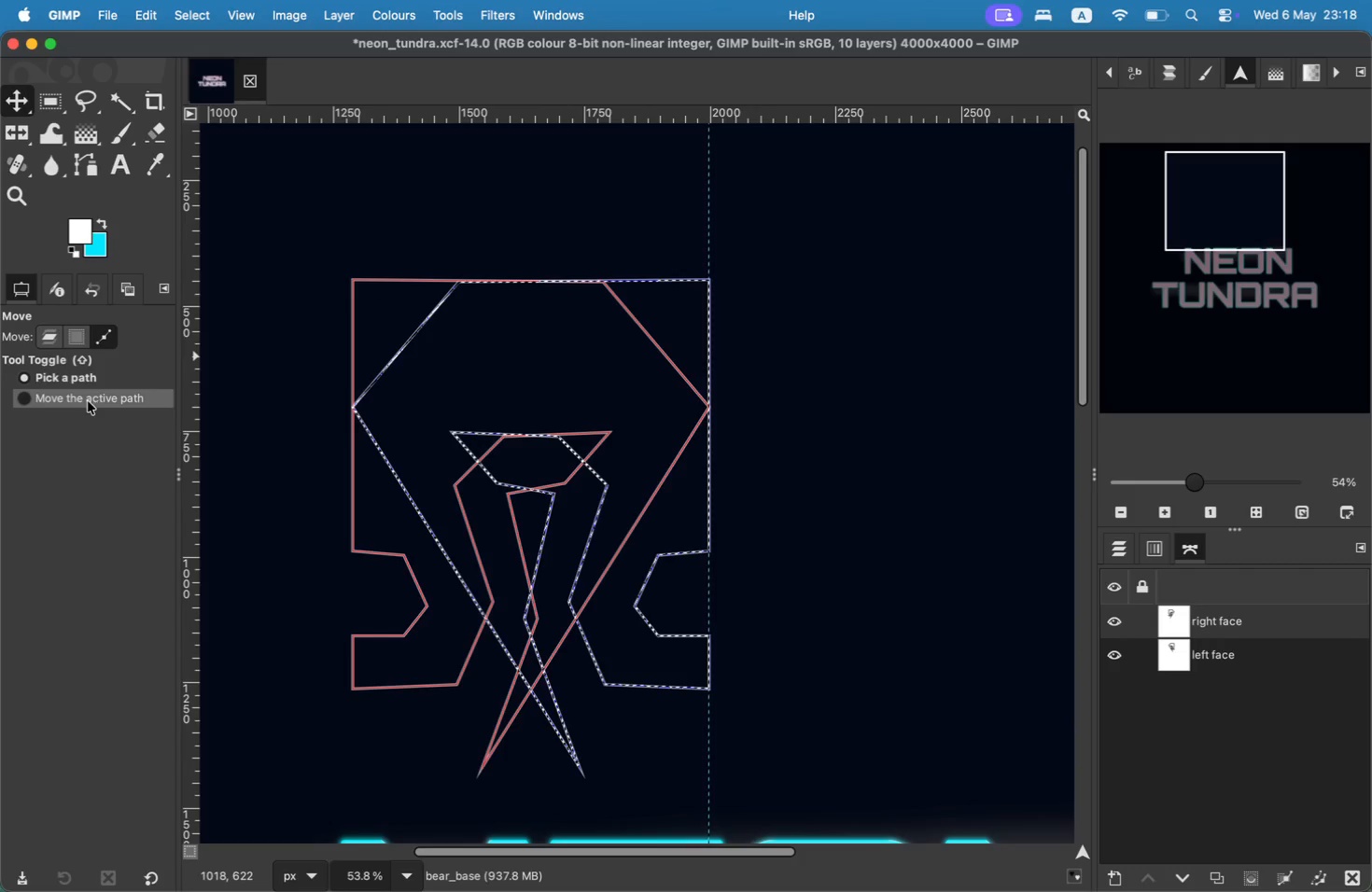 
left_click_drag(start_coordinate=[372, 282], to_coordinate=[731, 283])
 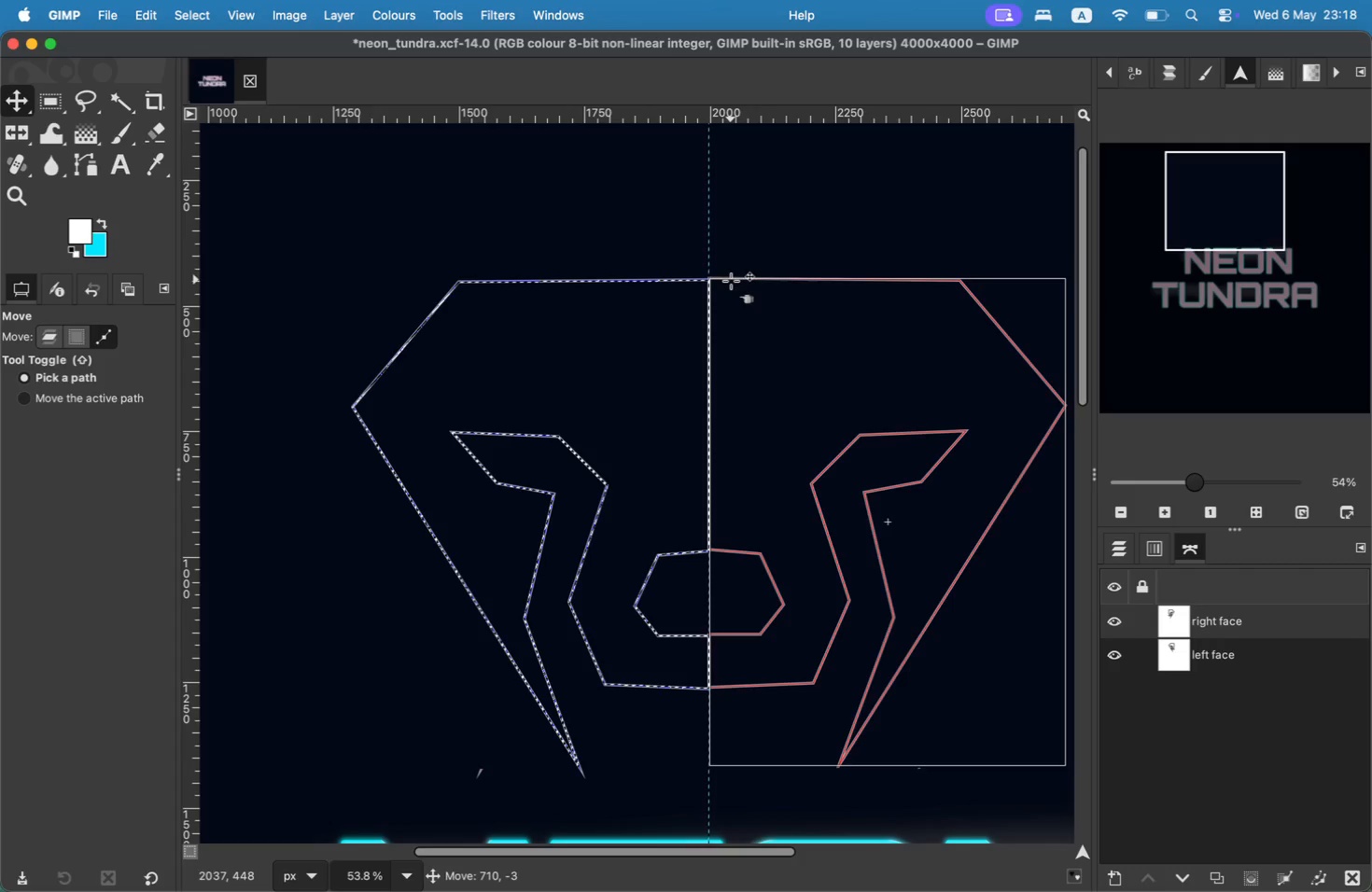 
hold_key(key=CommandLeft, duration=5.86)
 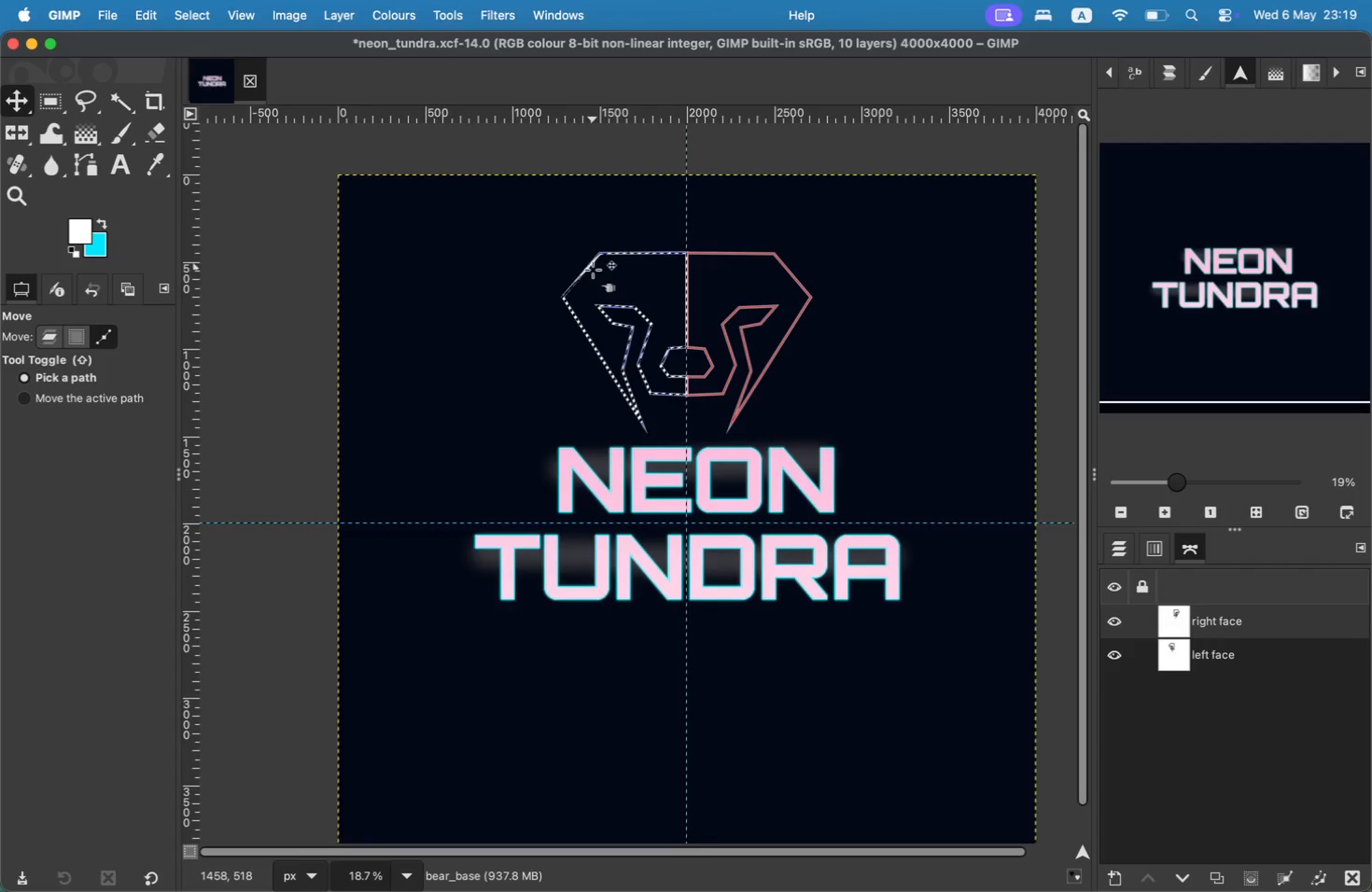 
wait(17.89)
 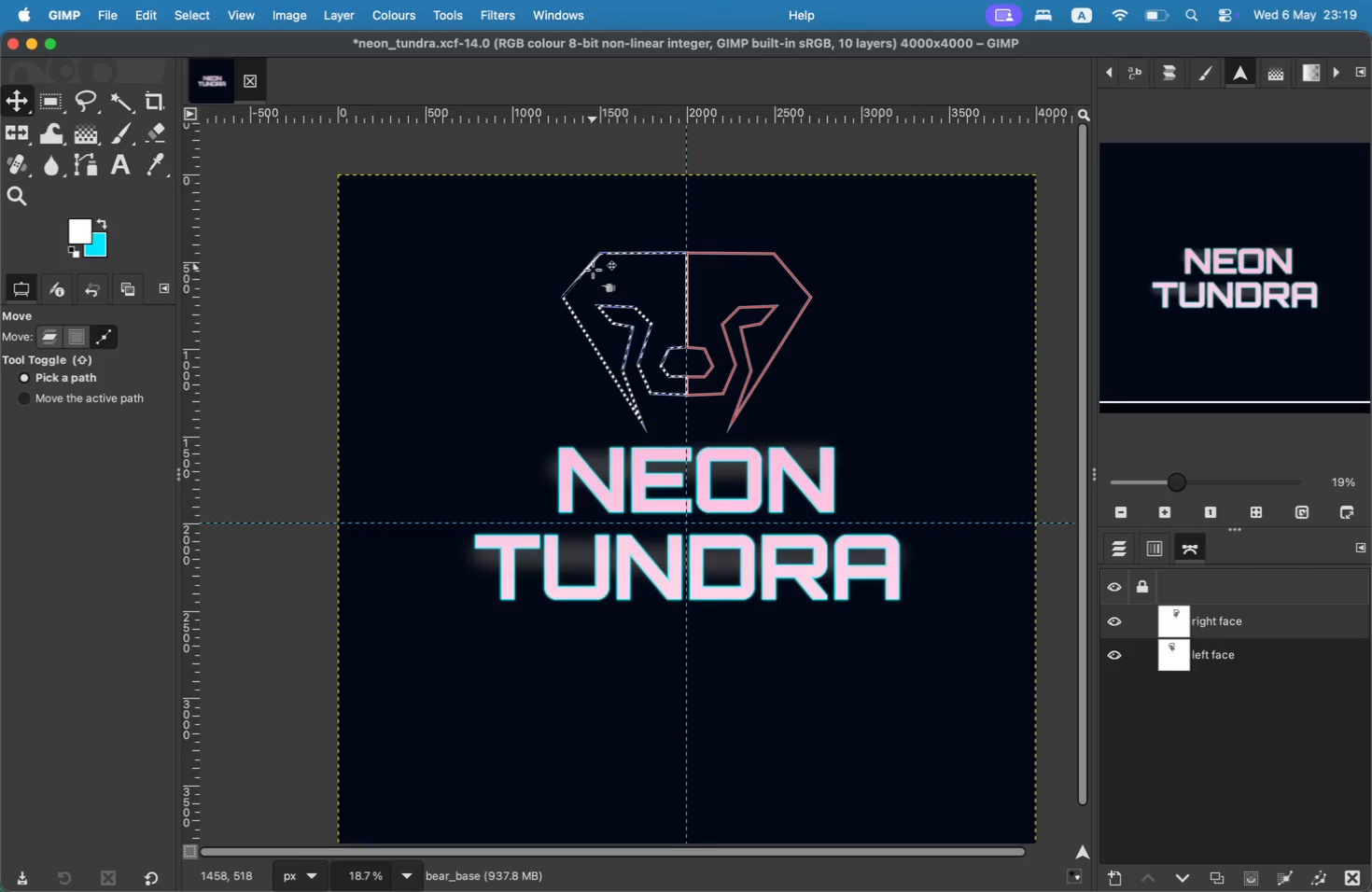 
left_click([1115, 874])
 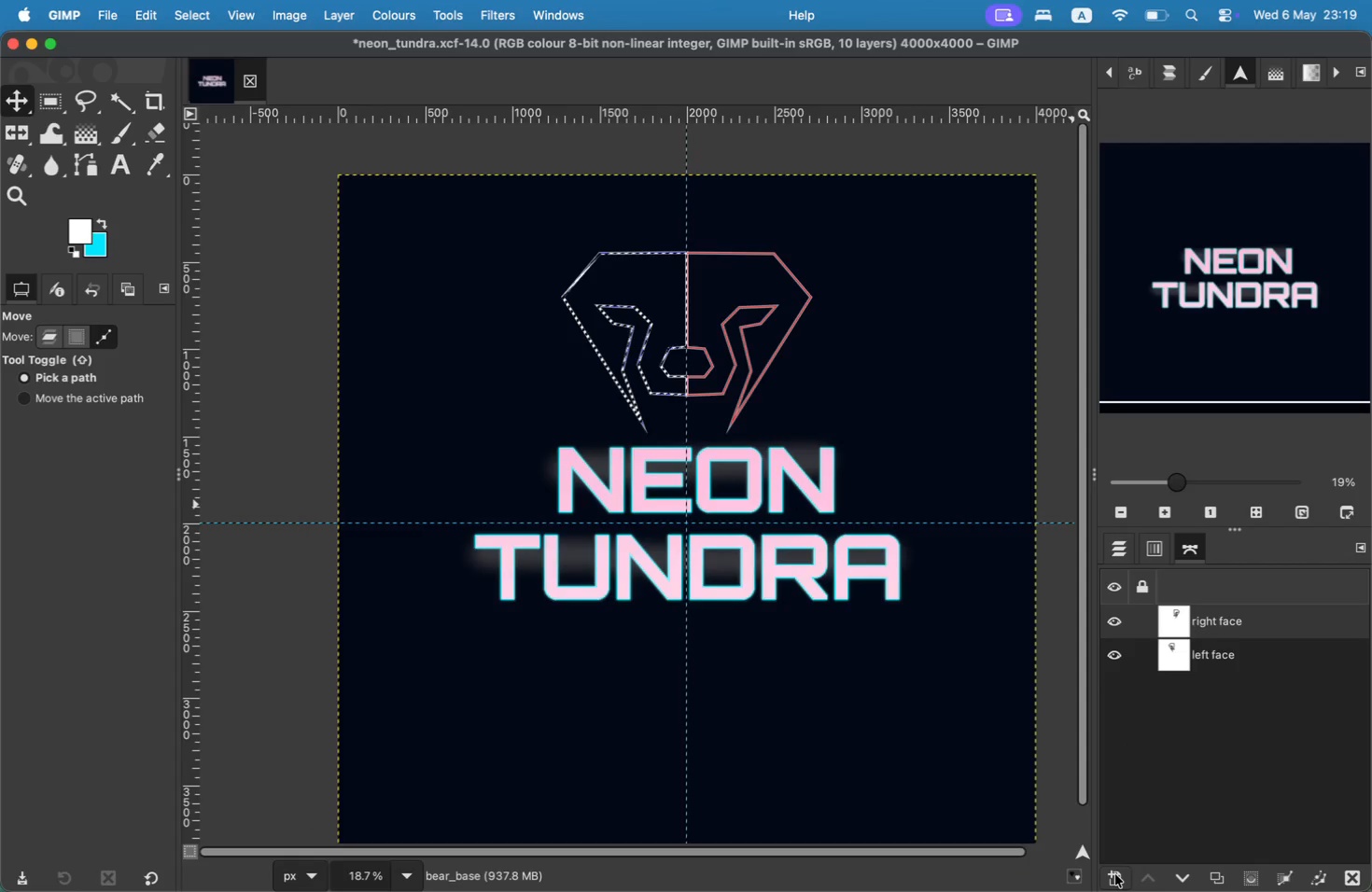 
type(mouth)
 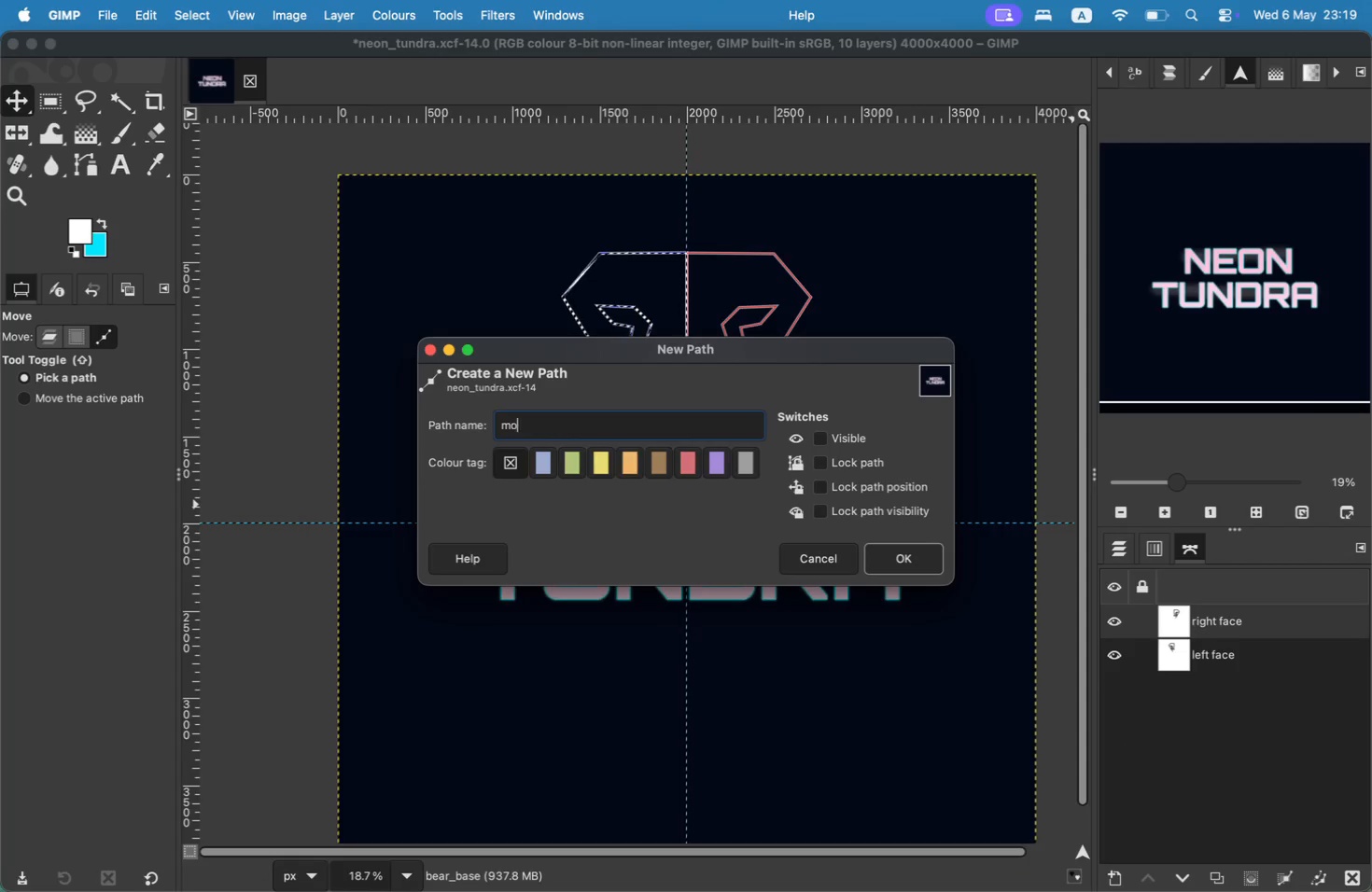 
key(Enter)
 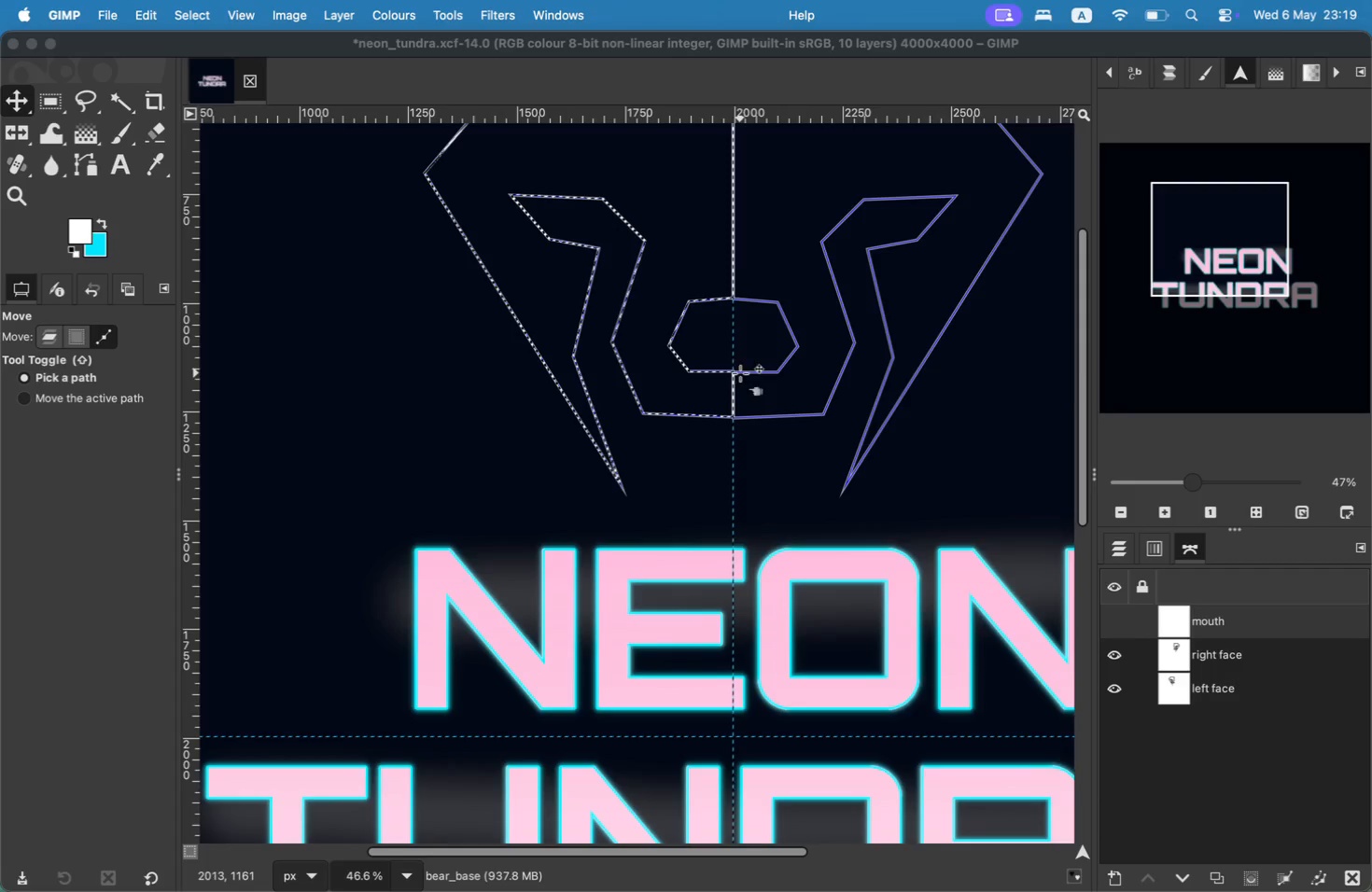 
hold_key(key=CommandLeft, duration=1.38)
 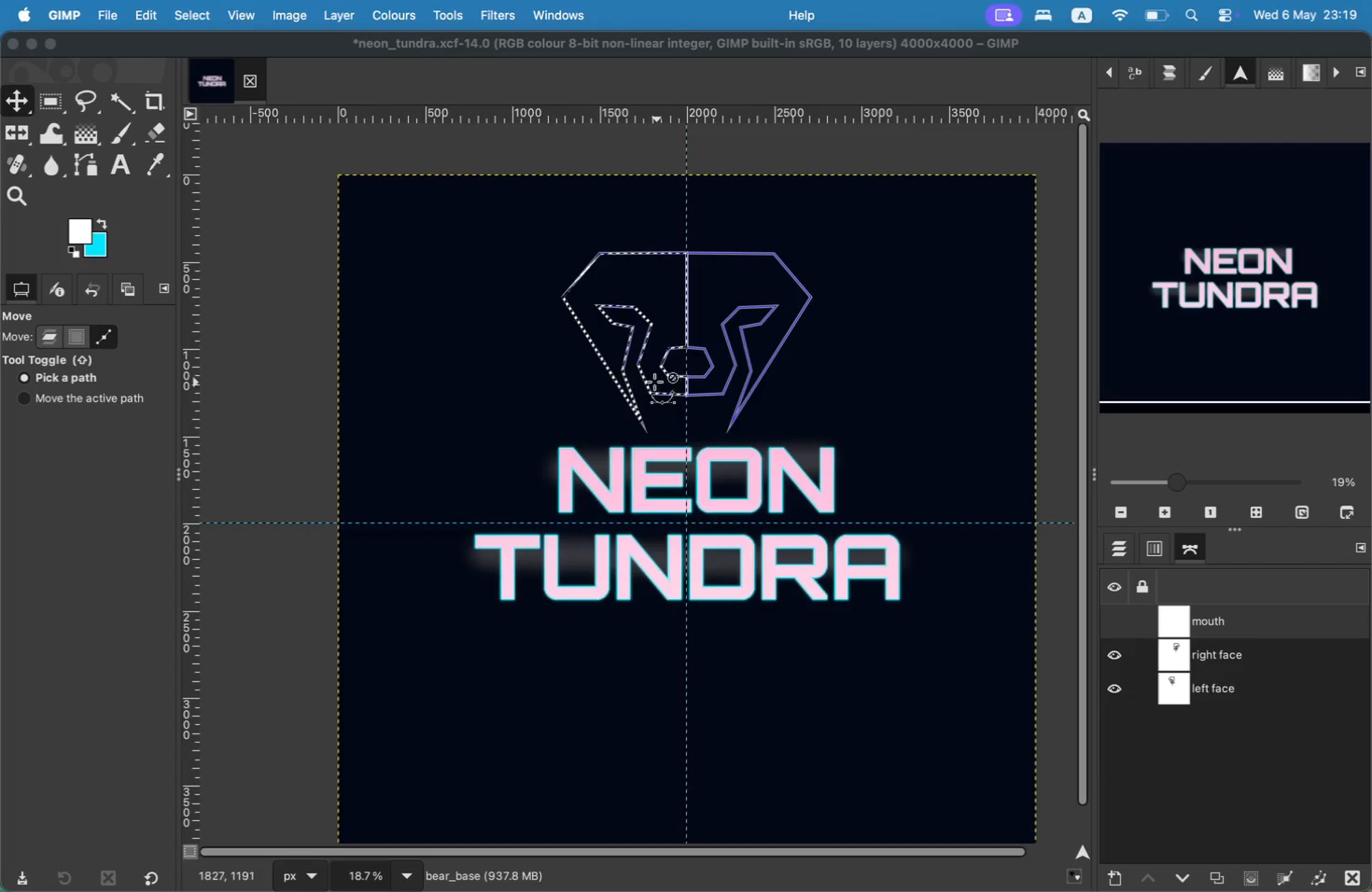 
left_click([1204, 620])
 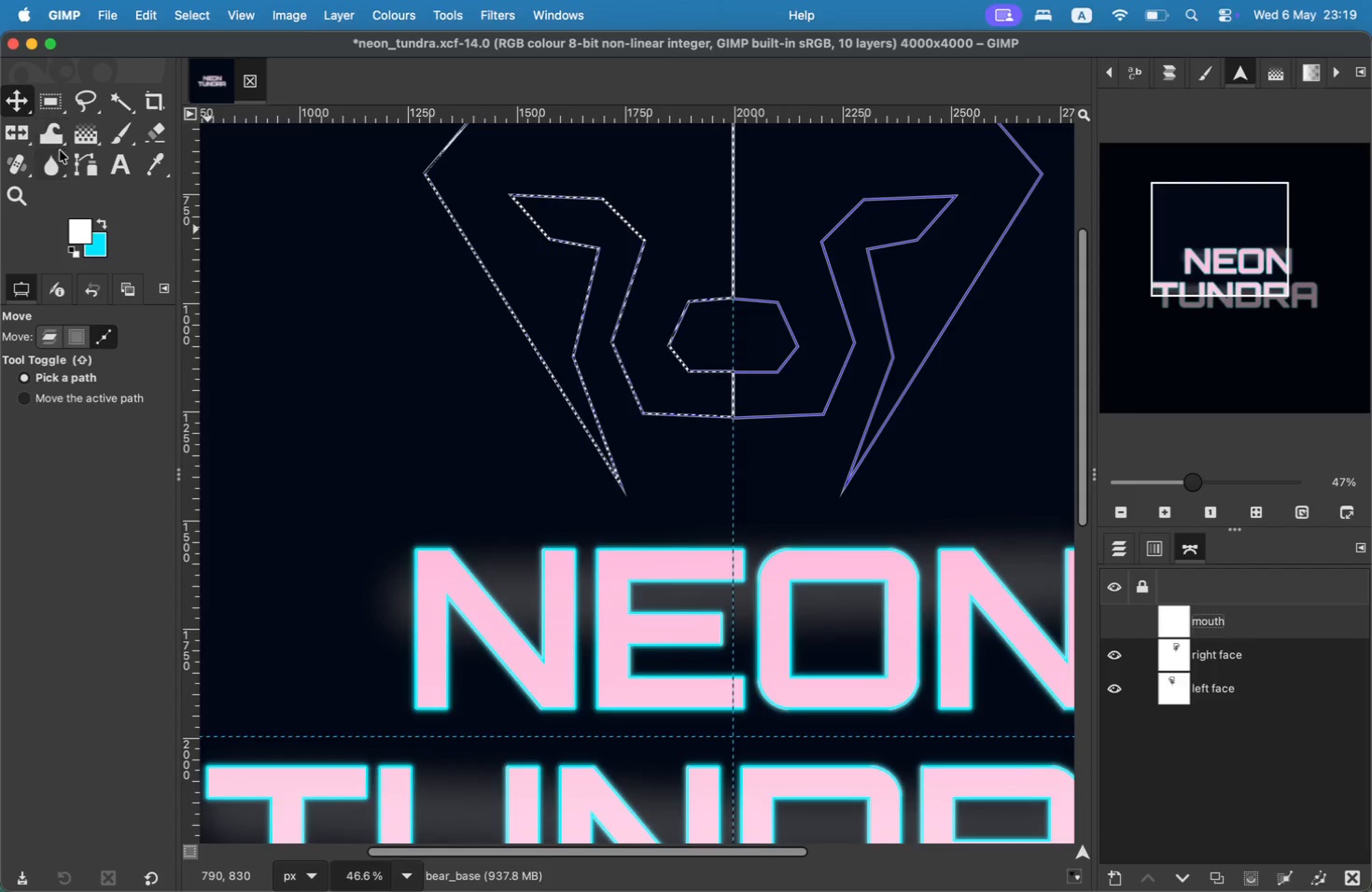 
left_click([81, 168])
 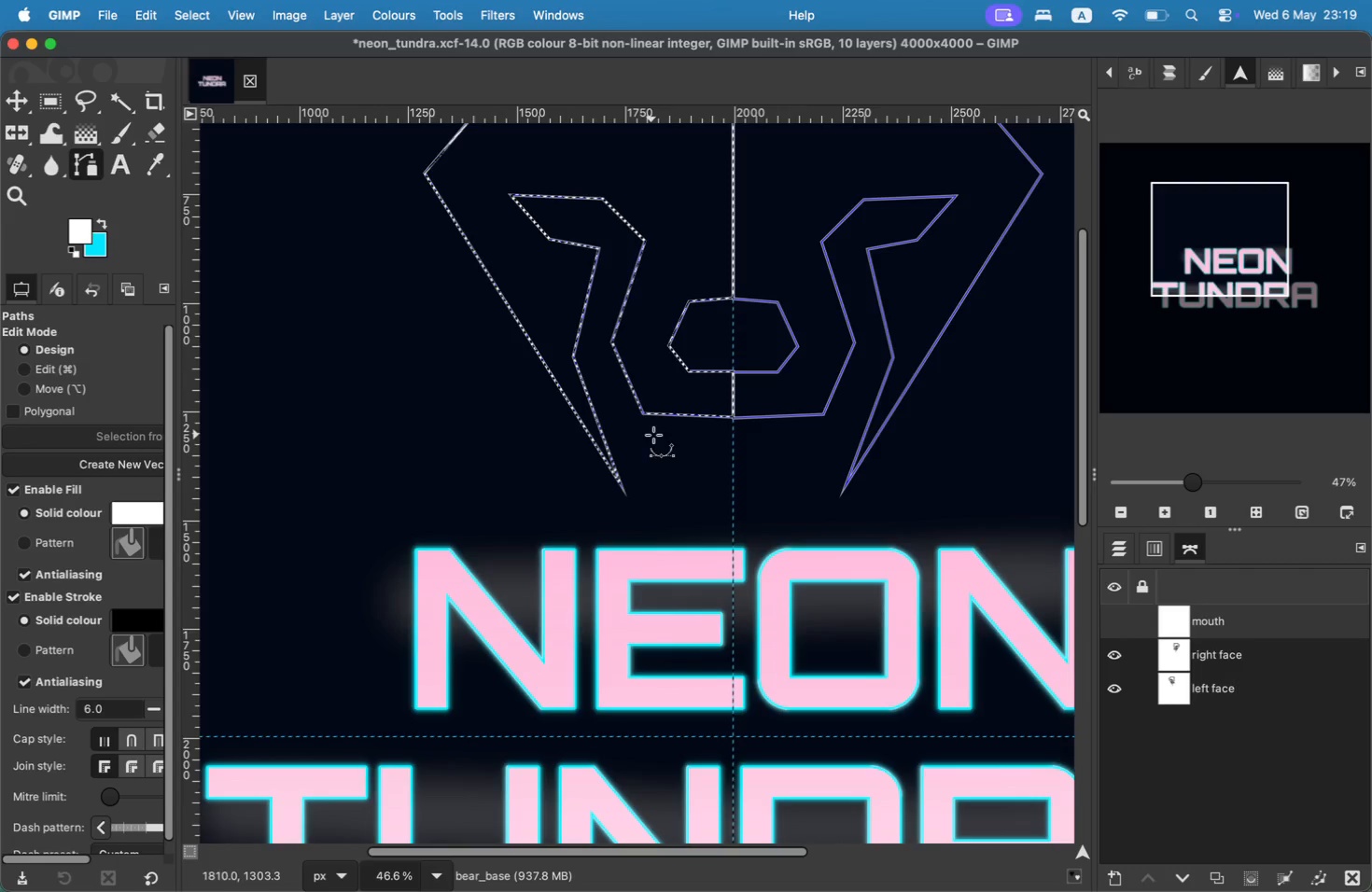 
wait(14.35)
 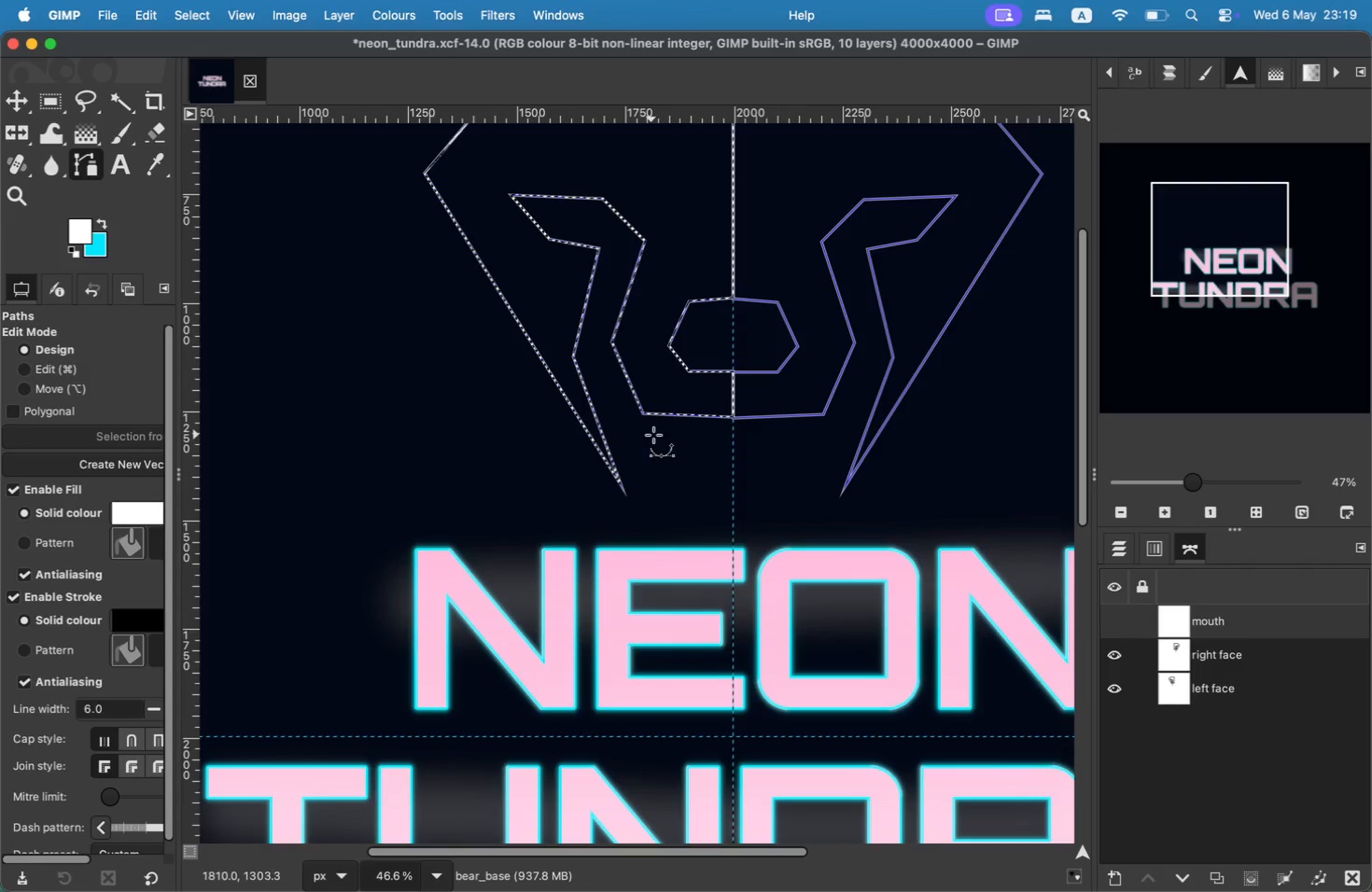 
left_click([657, 460])
 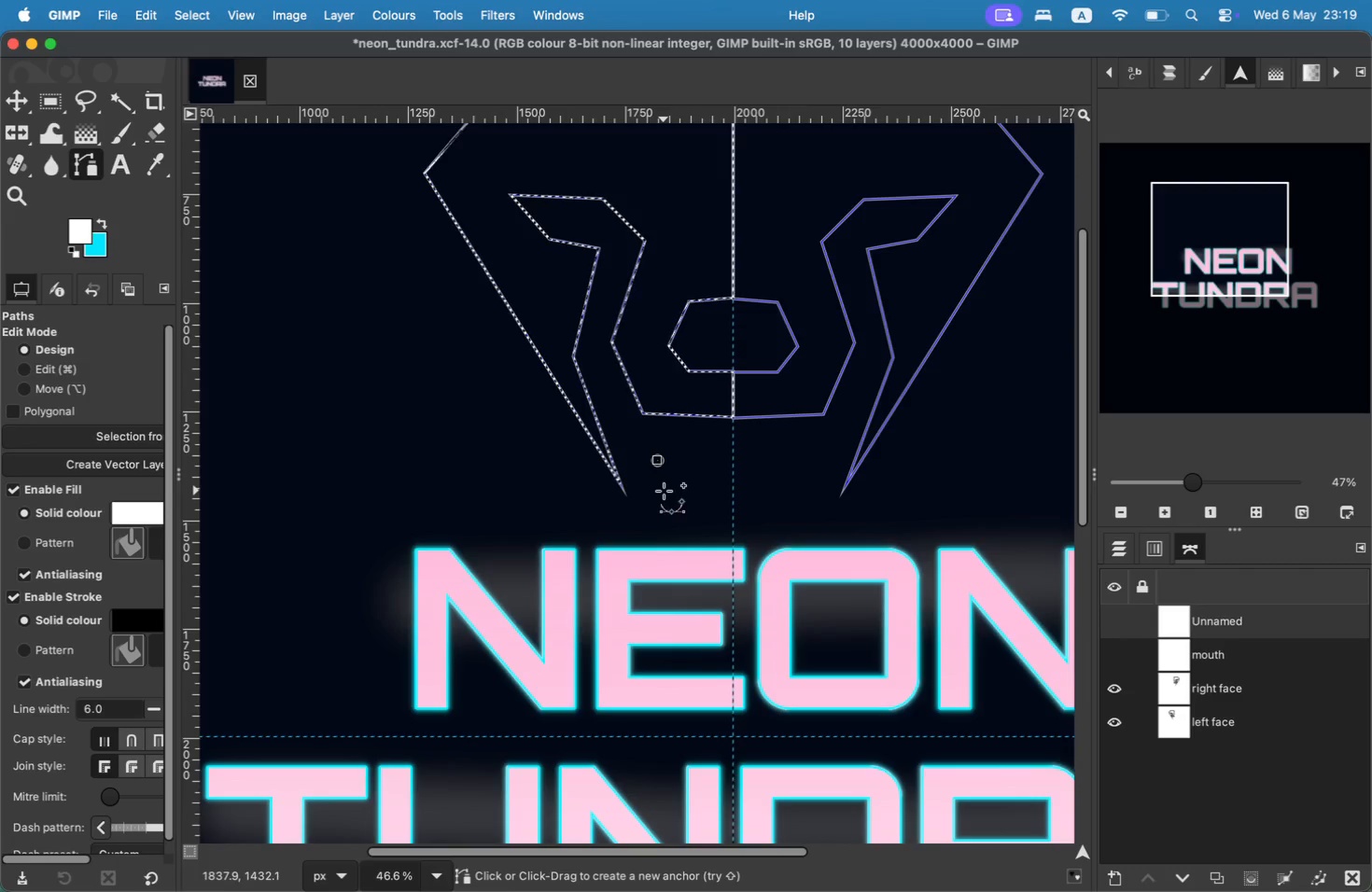 
key(Meta+CommandLeft)
 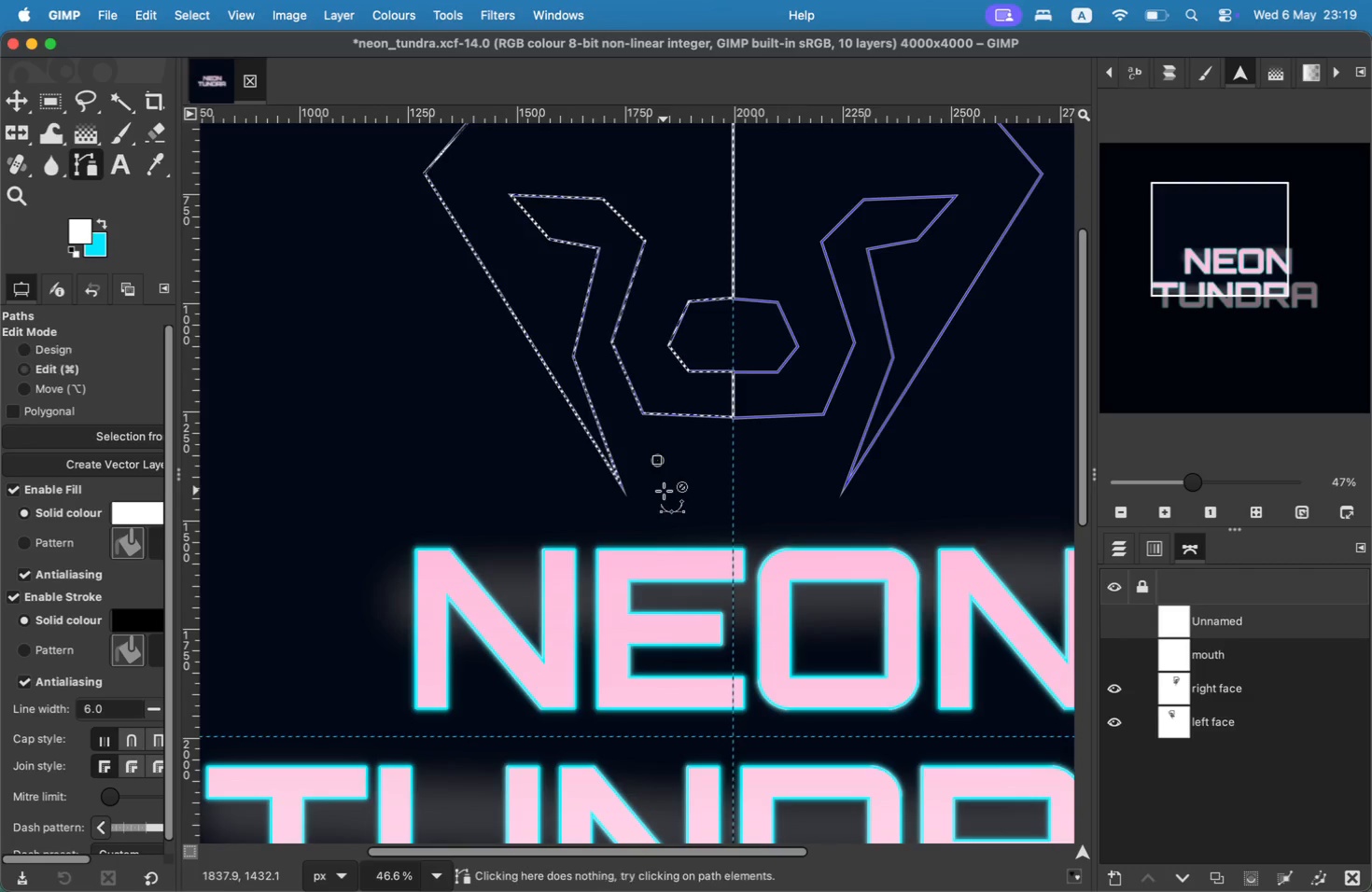 
key(Meta+Z)
 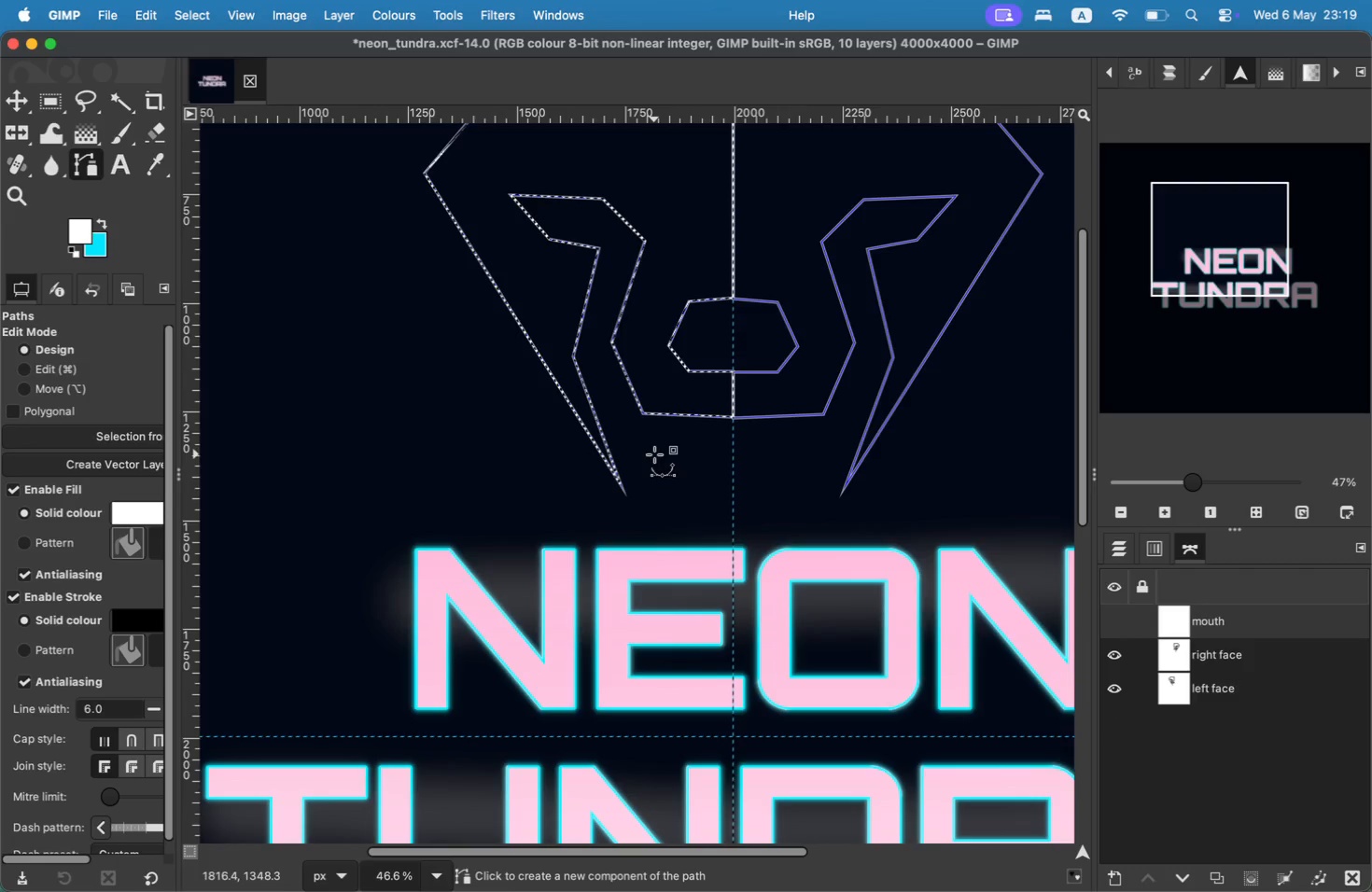 
left_click([656, 451])
 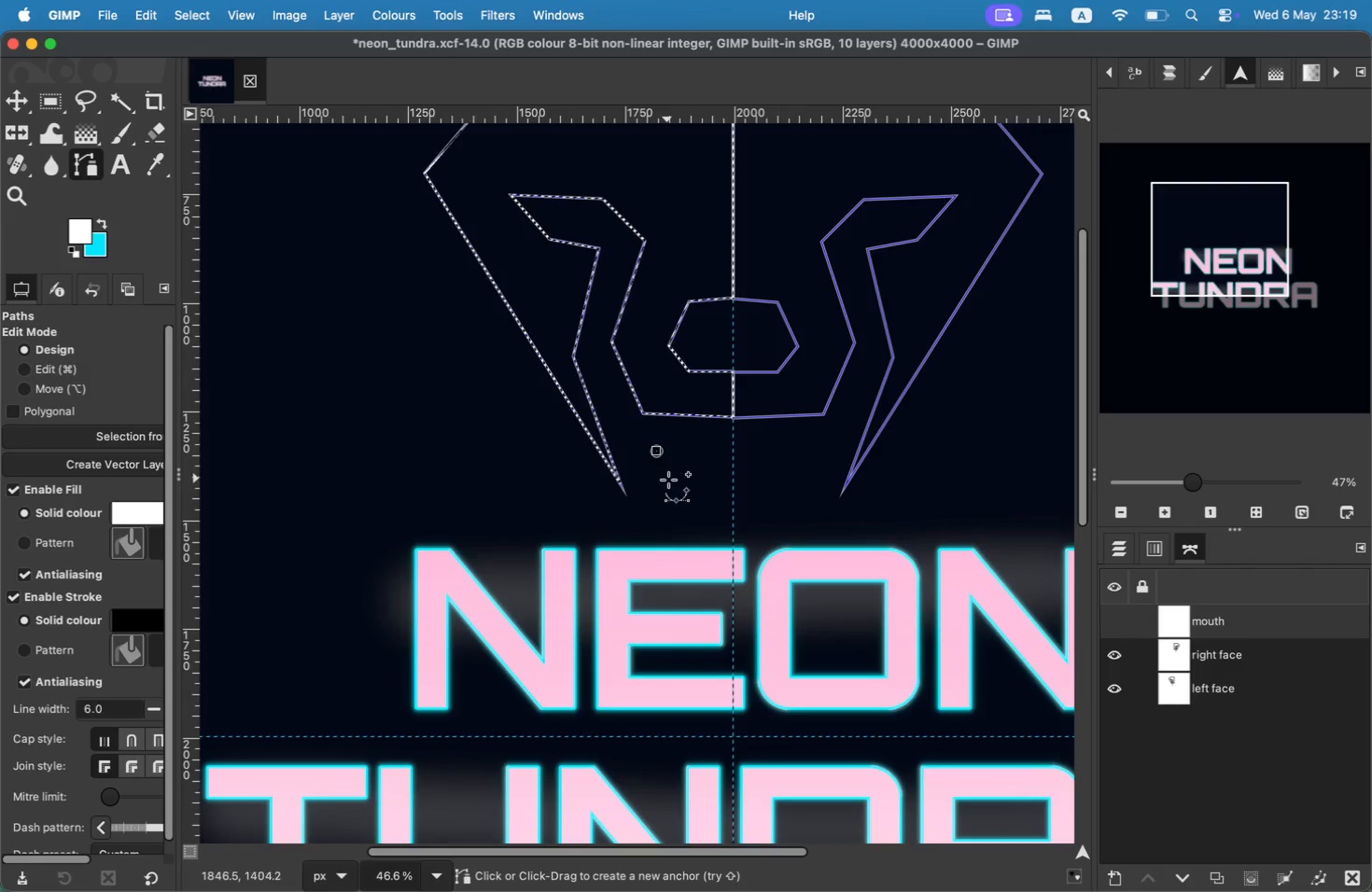 
left_click([667, 482])
 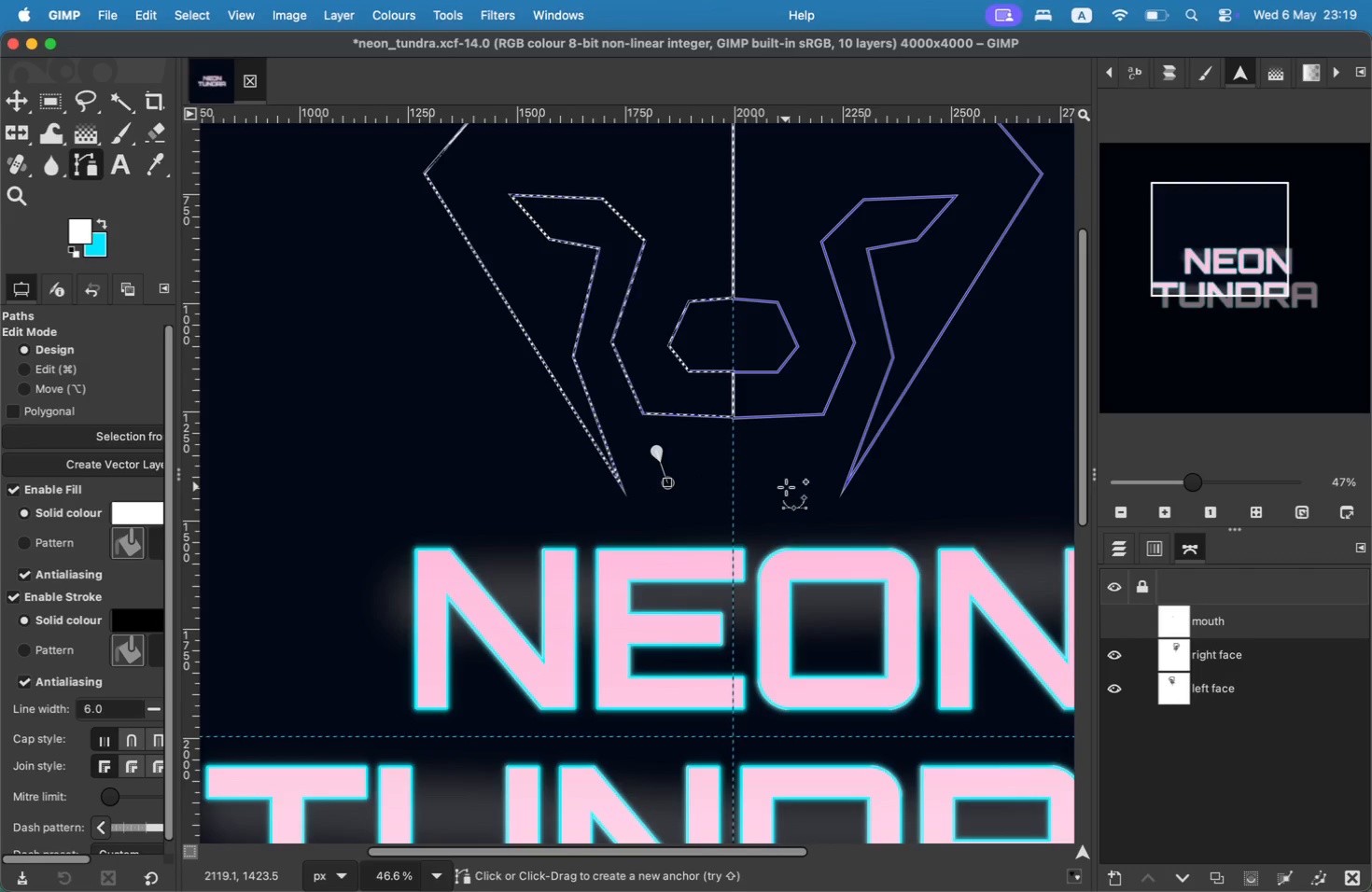 
left_click([788, 483])
 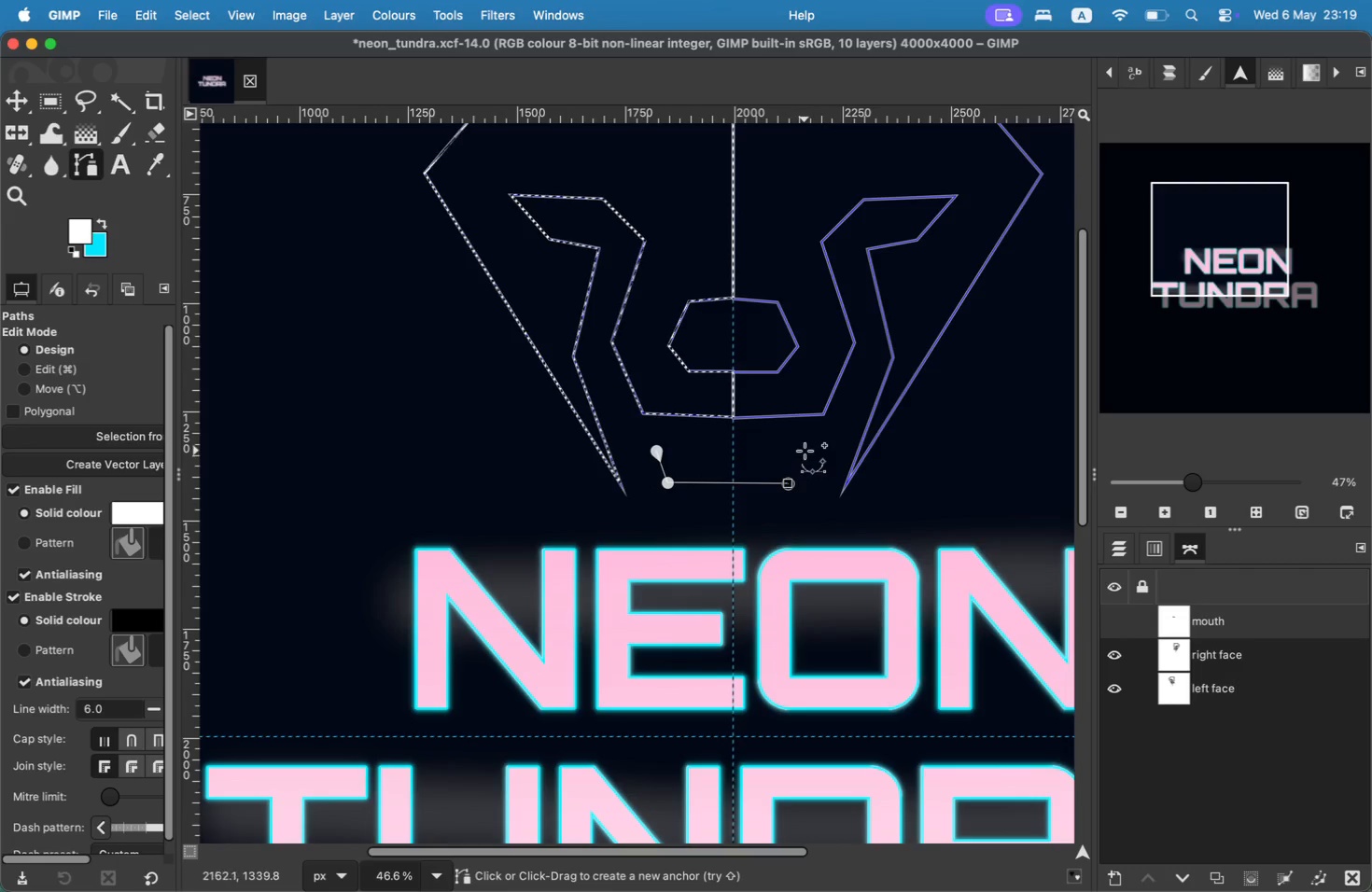 
left_click([807, 448])
 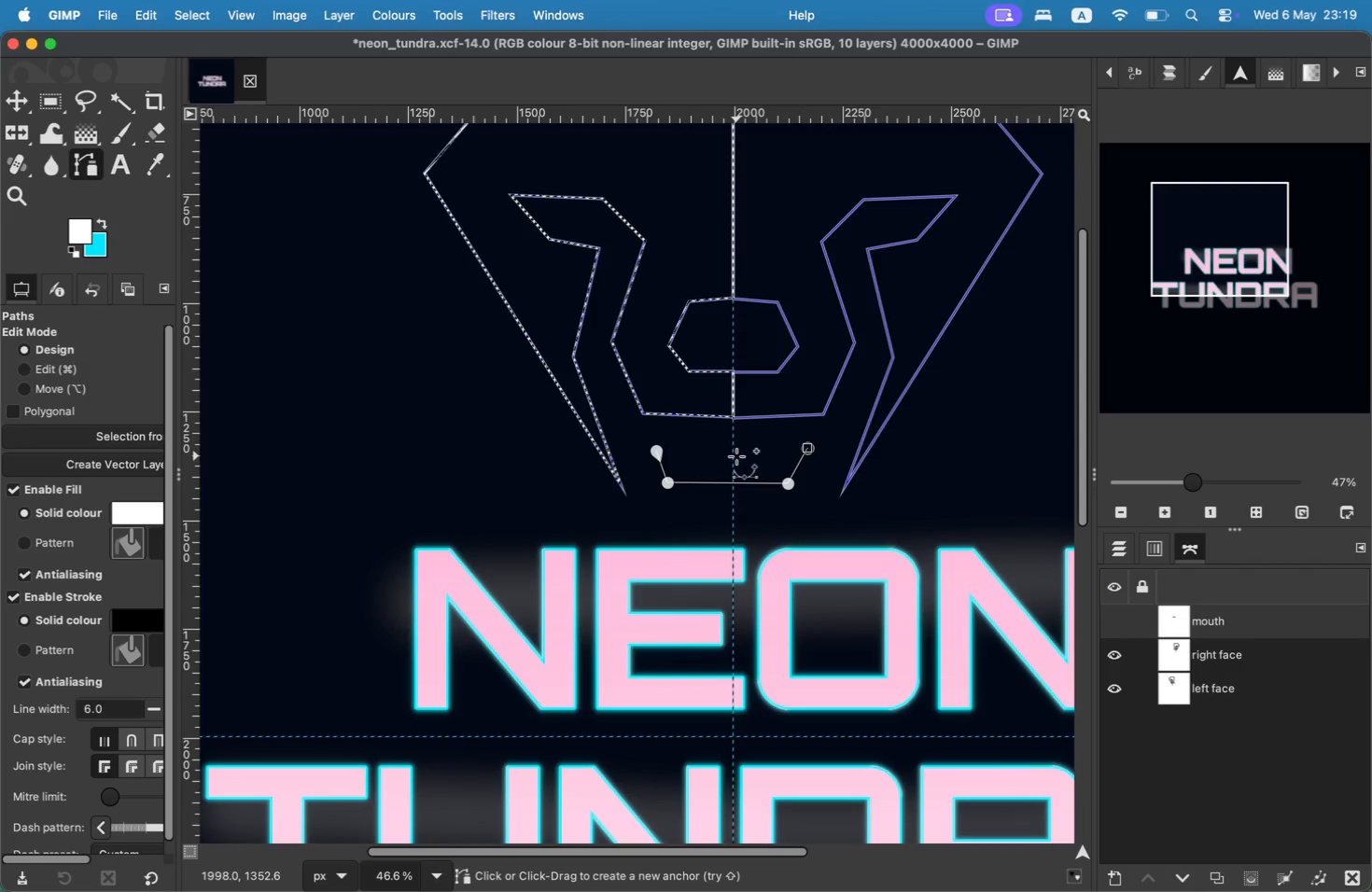 
left_click([735, 455])
 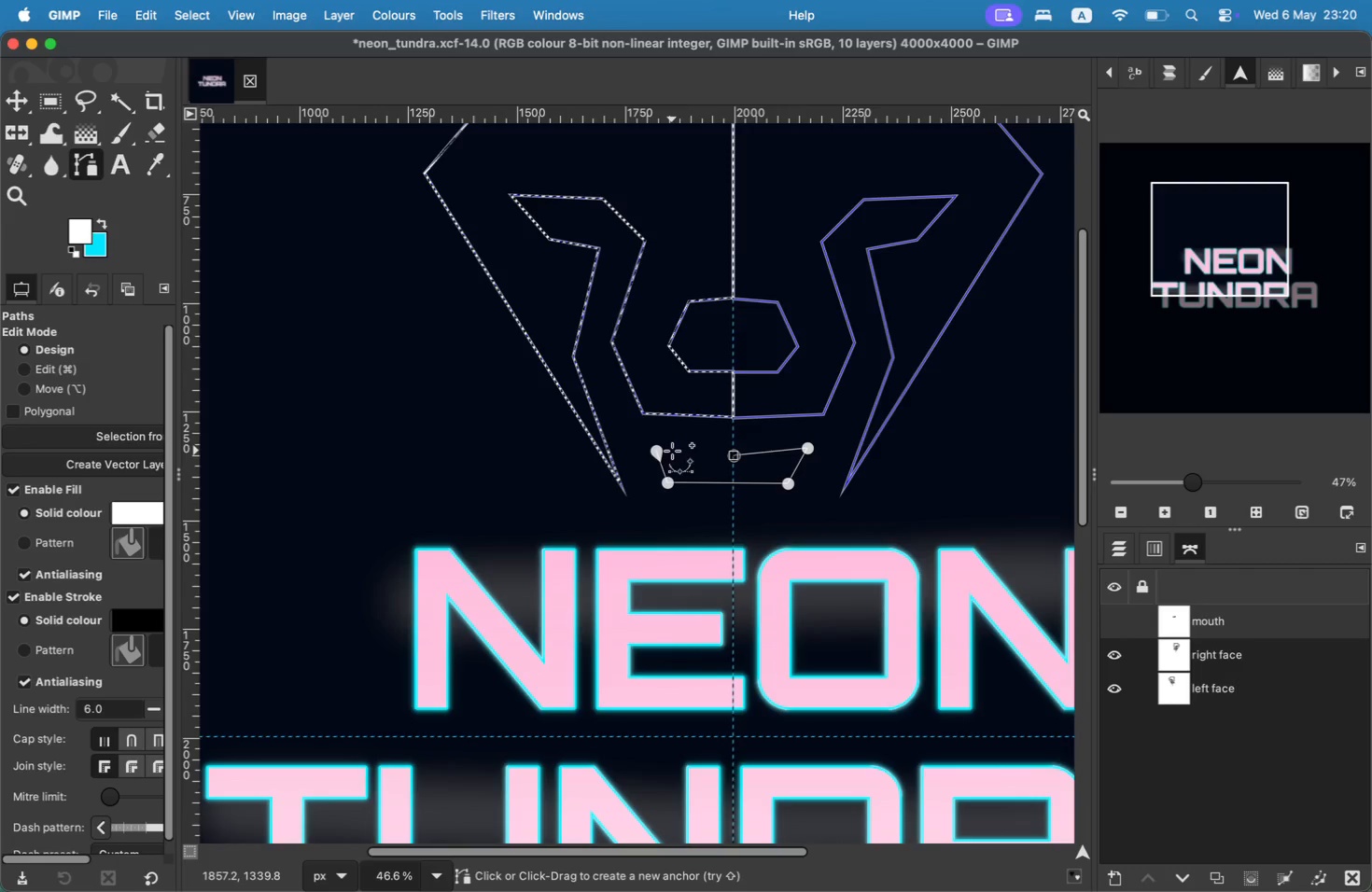 
left_click([662, 449])
 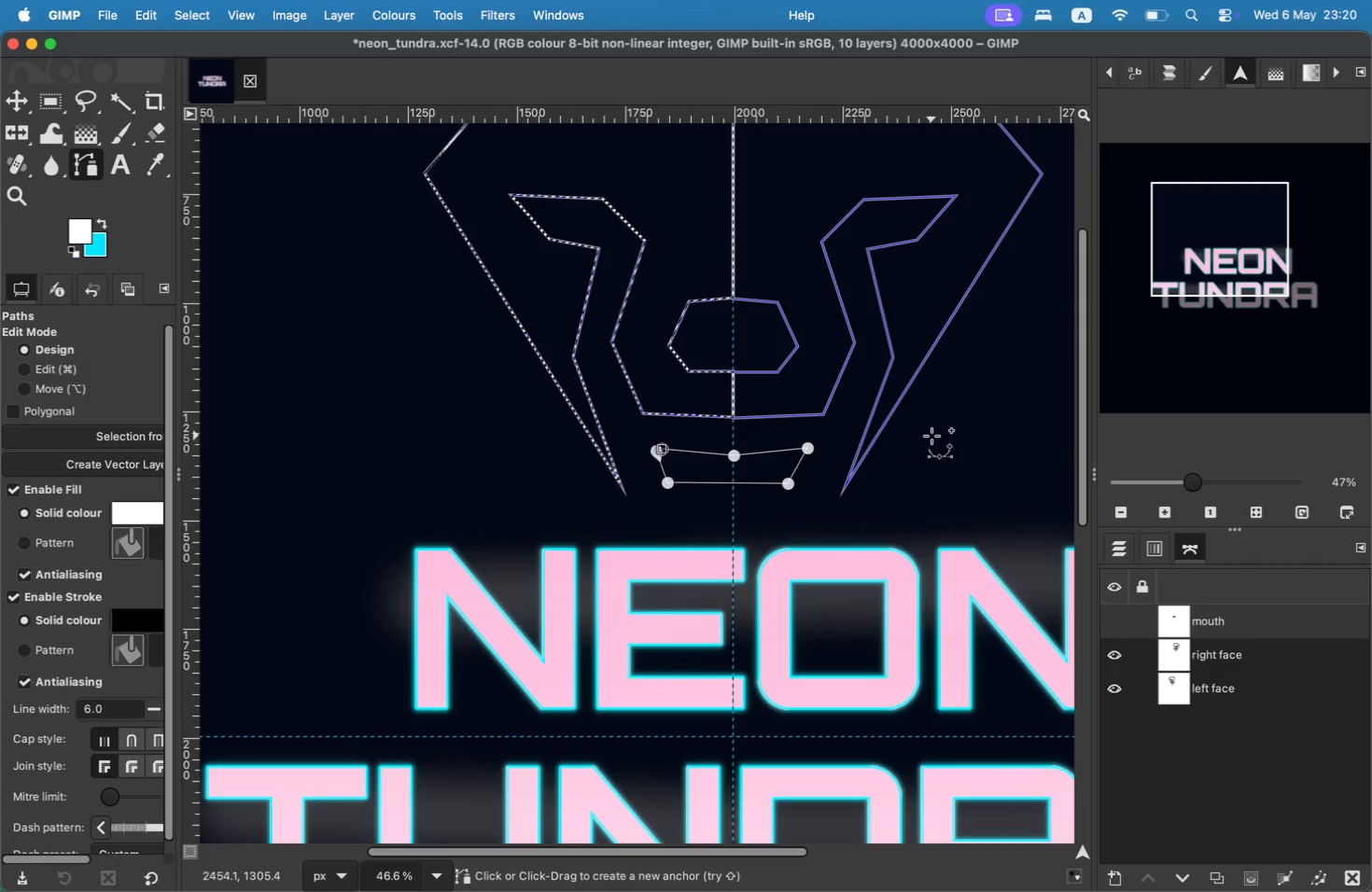 
key(Meta+Z)
 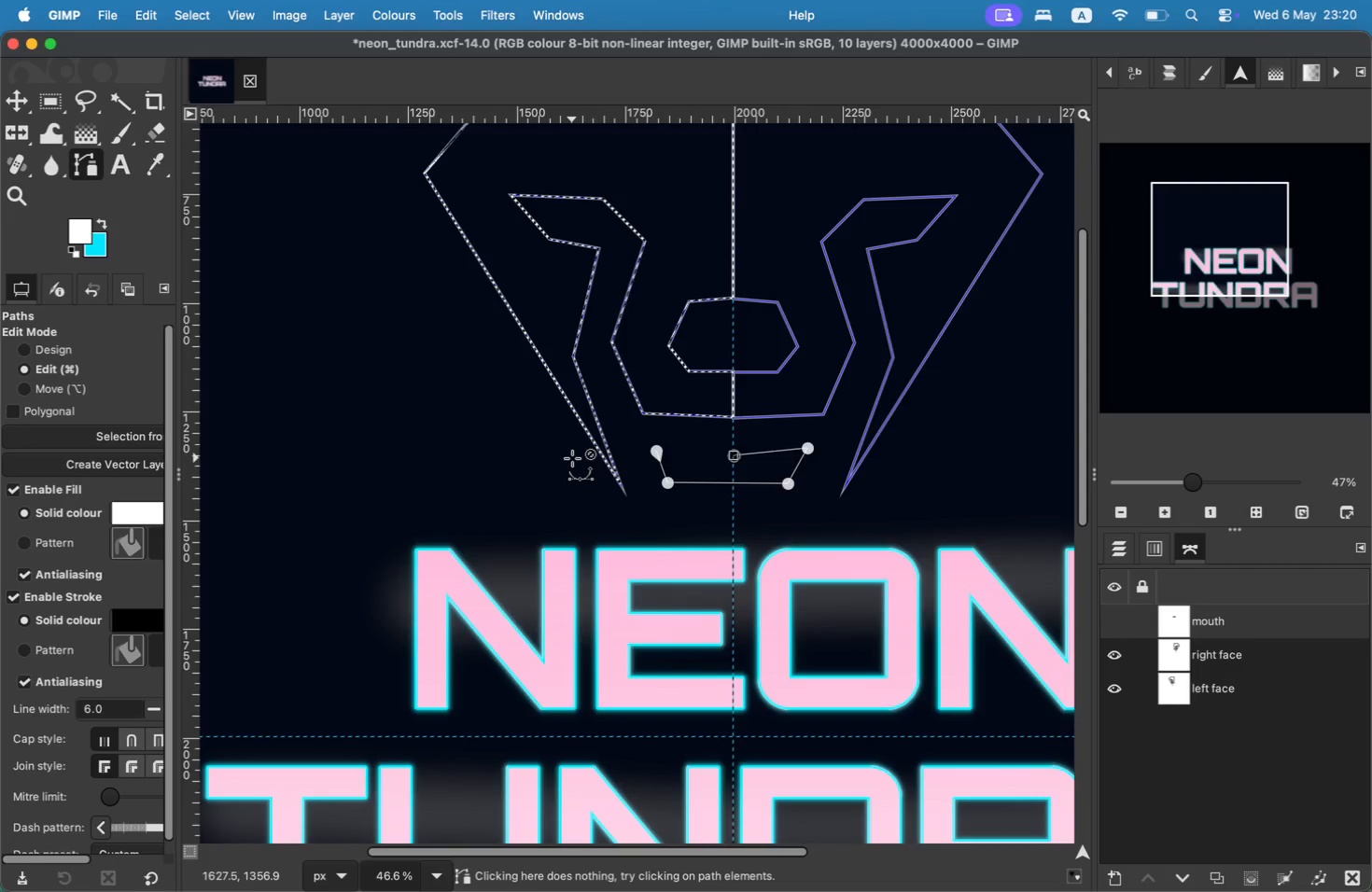 
key(Meta+Z)
 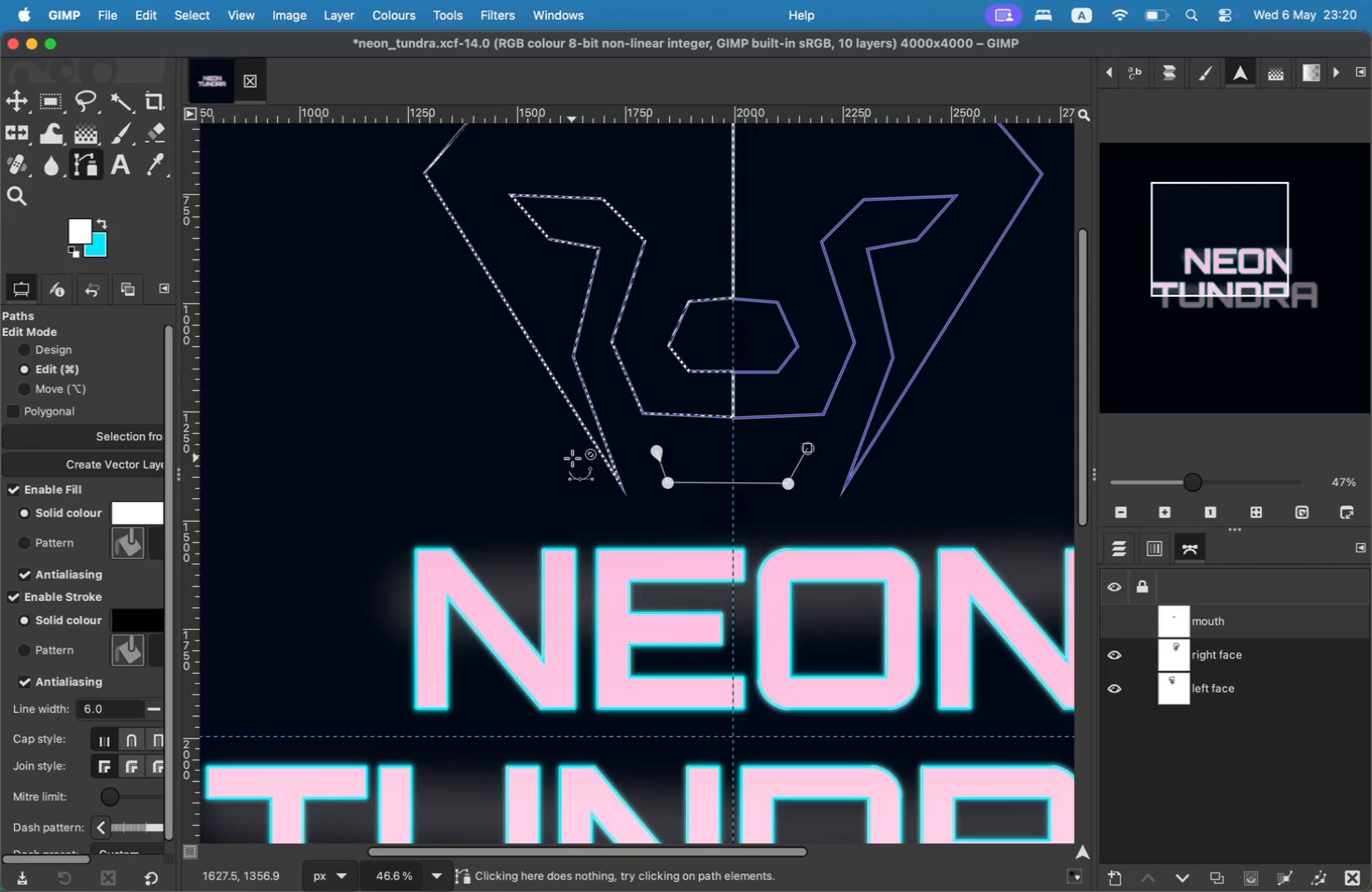 
key(Meta+Z)
 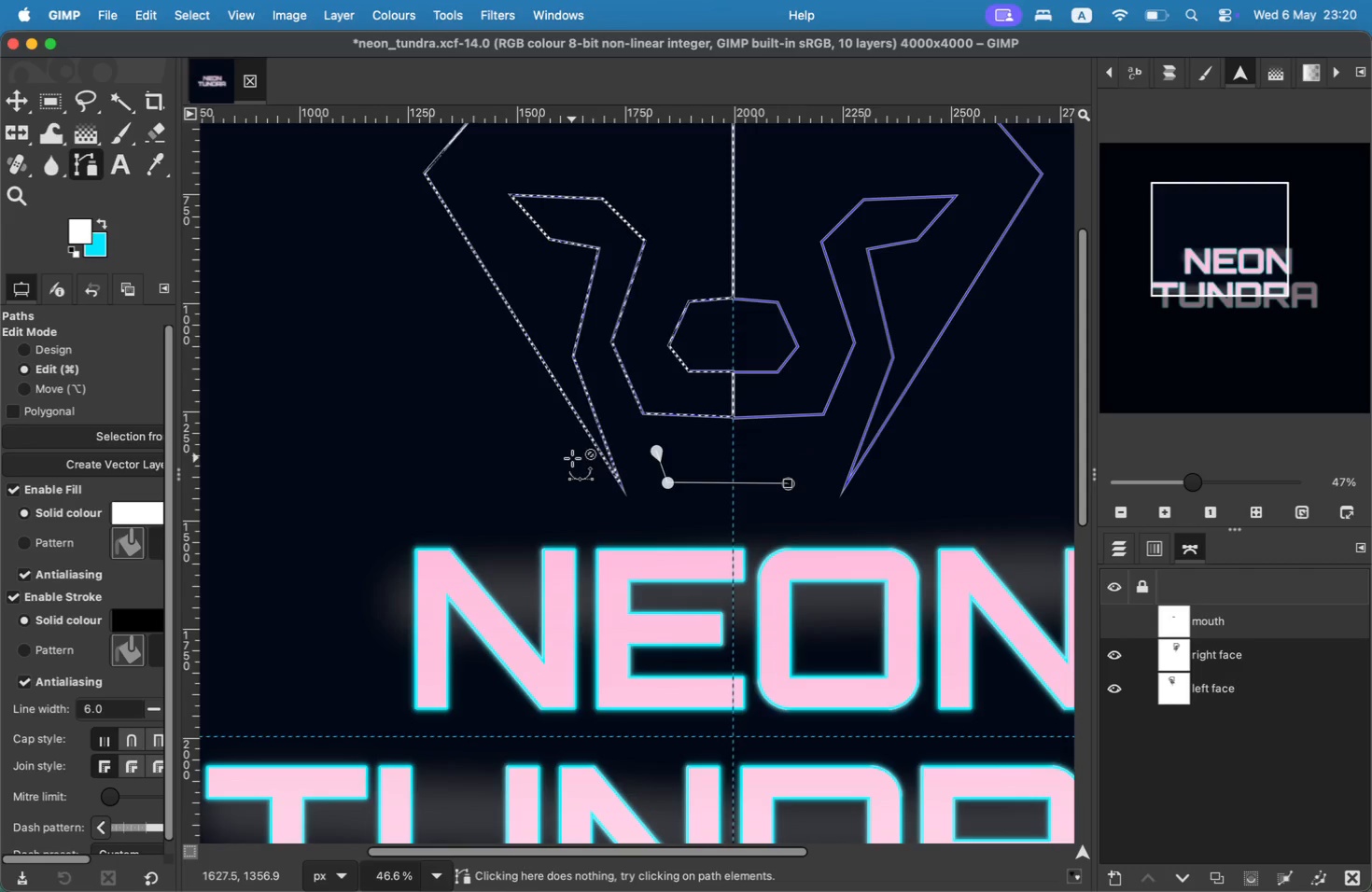 
key(Meta+Z)
 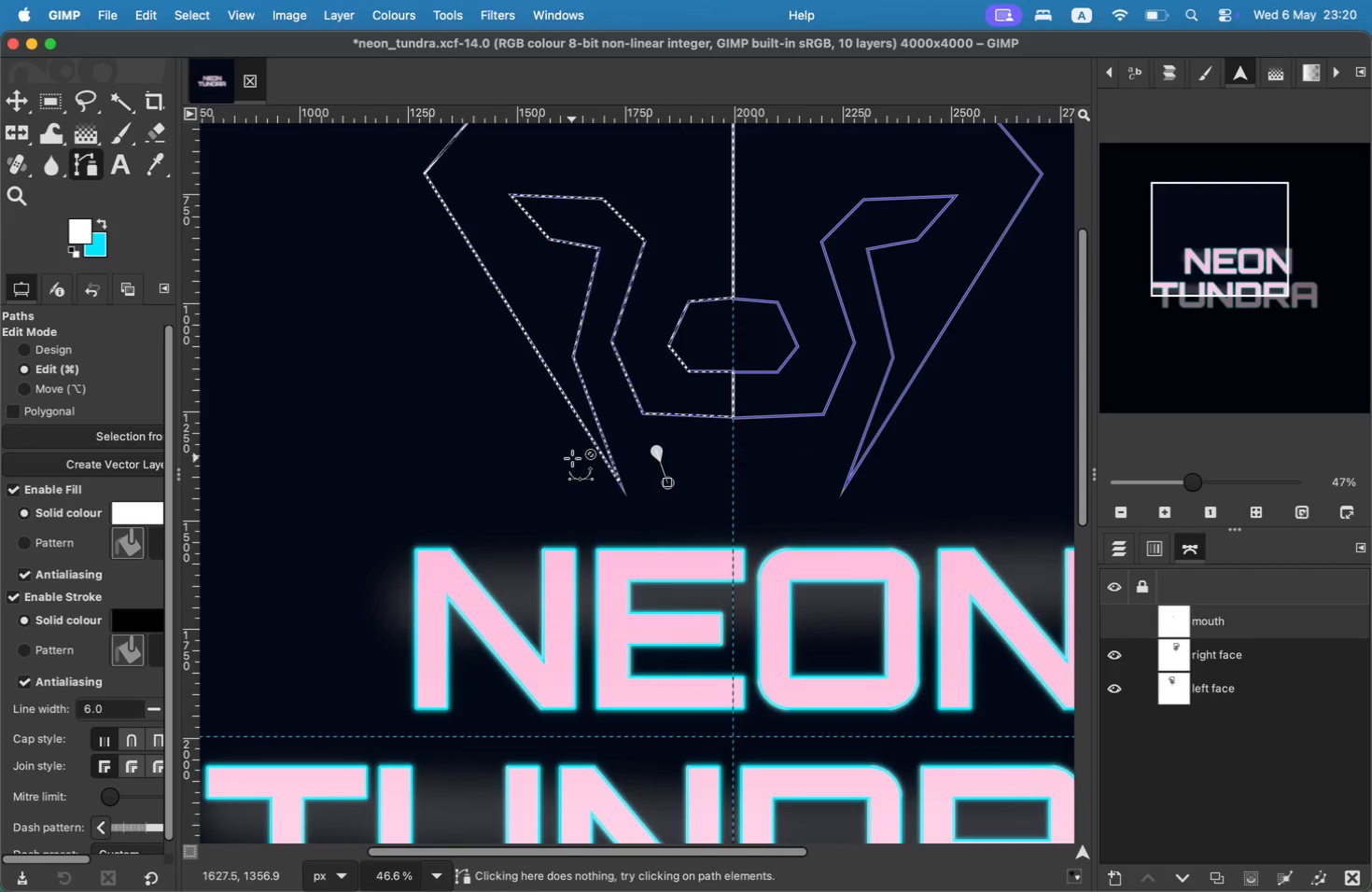 
key(Meta+Z)
 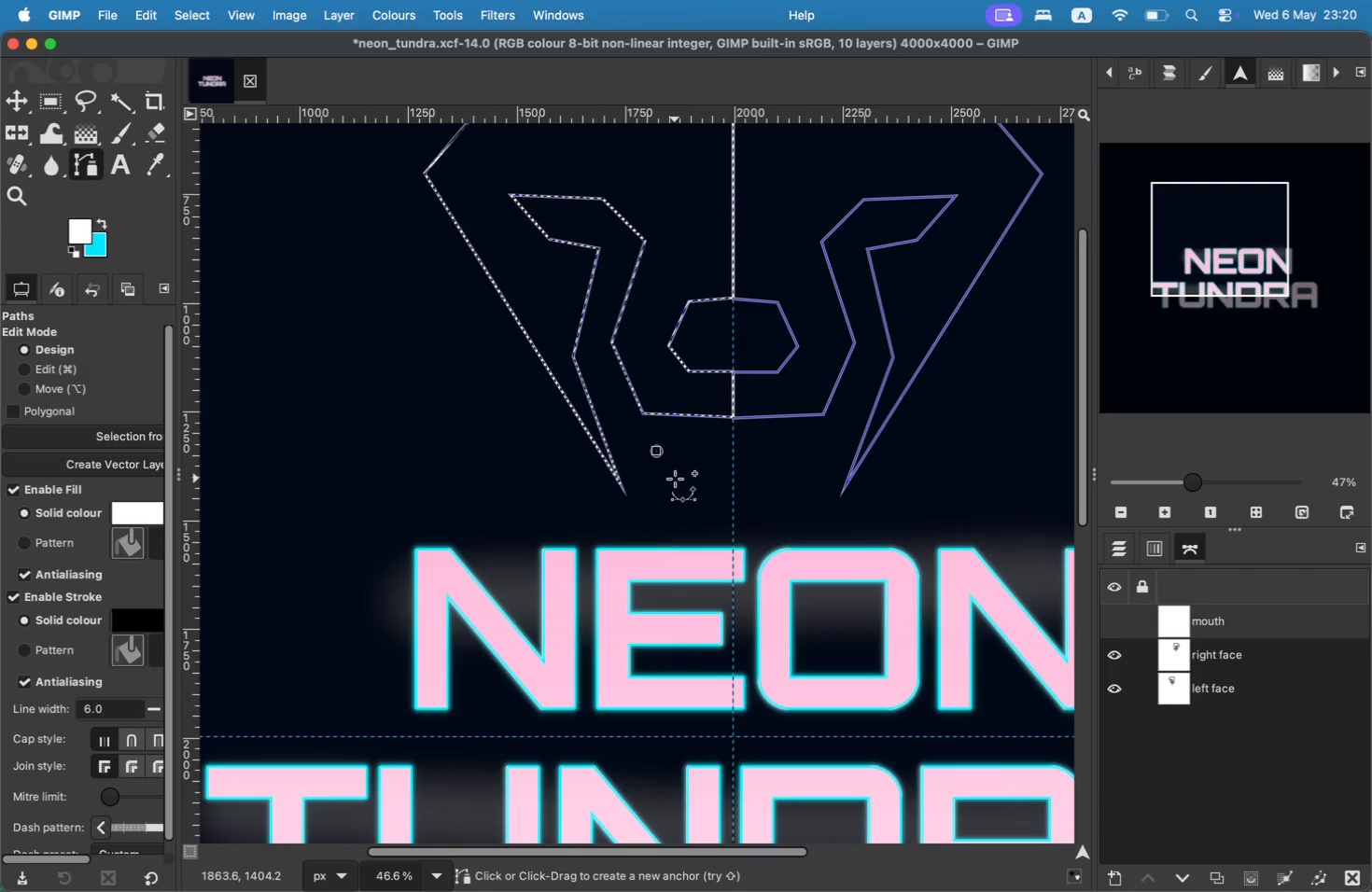 
left_click([669, 481])
 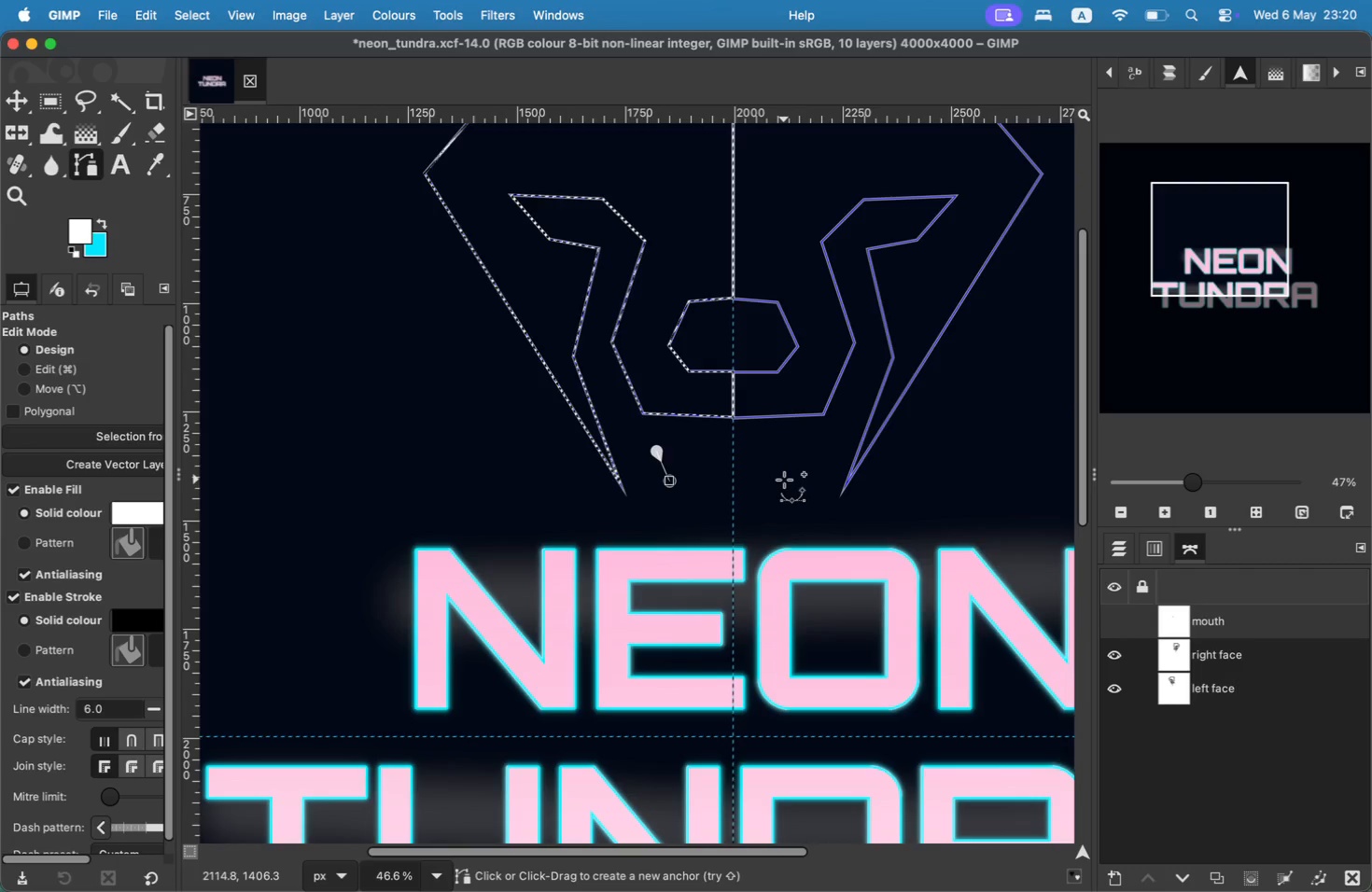 
left_click([784, 480])
 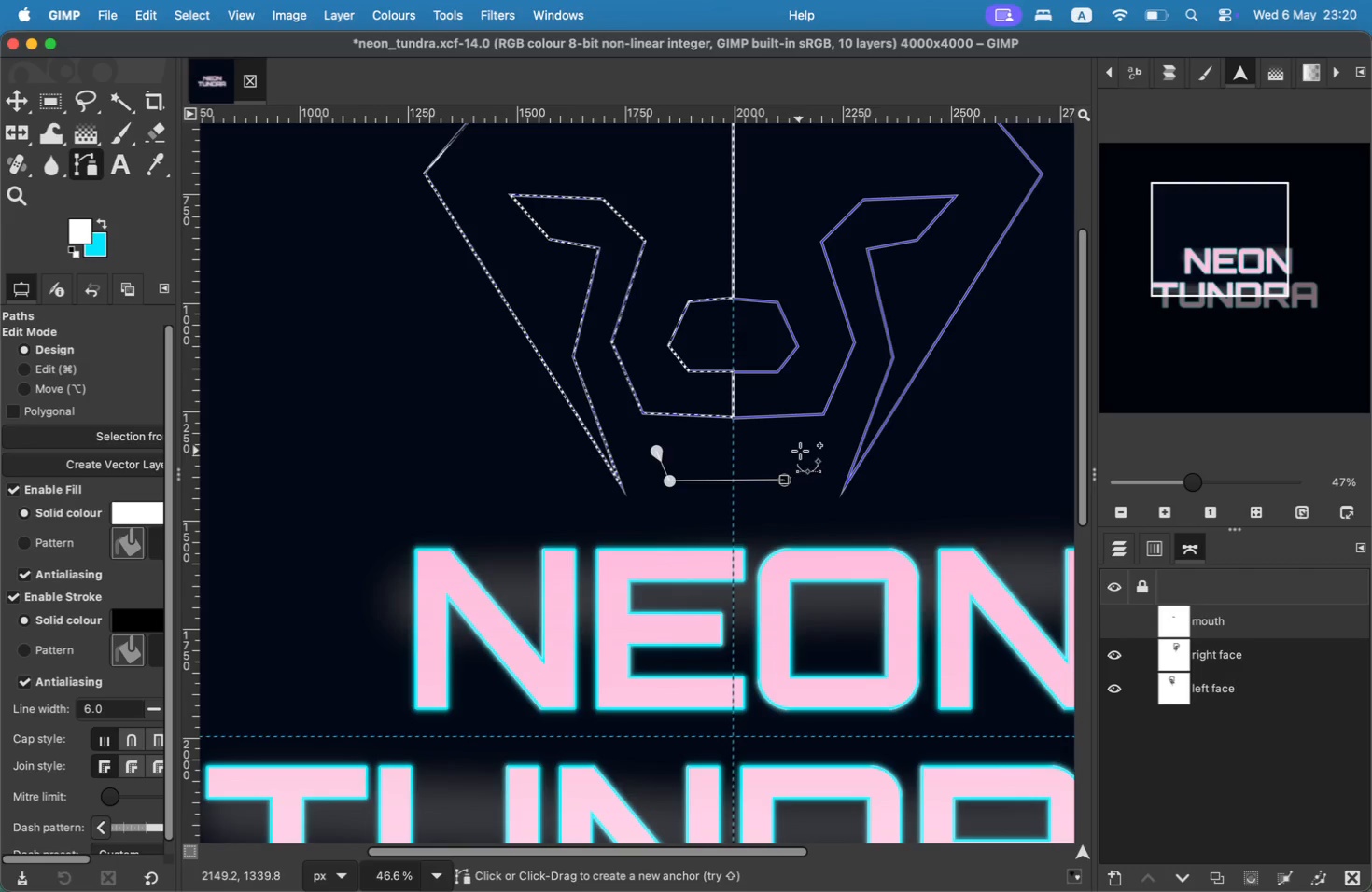 
left_click([800, 450])
 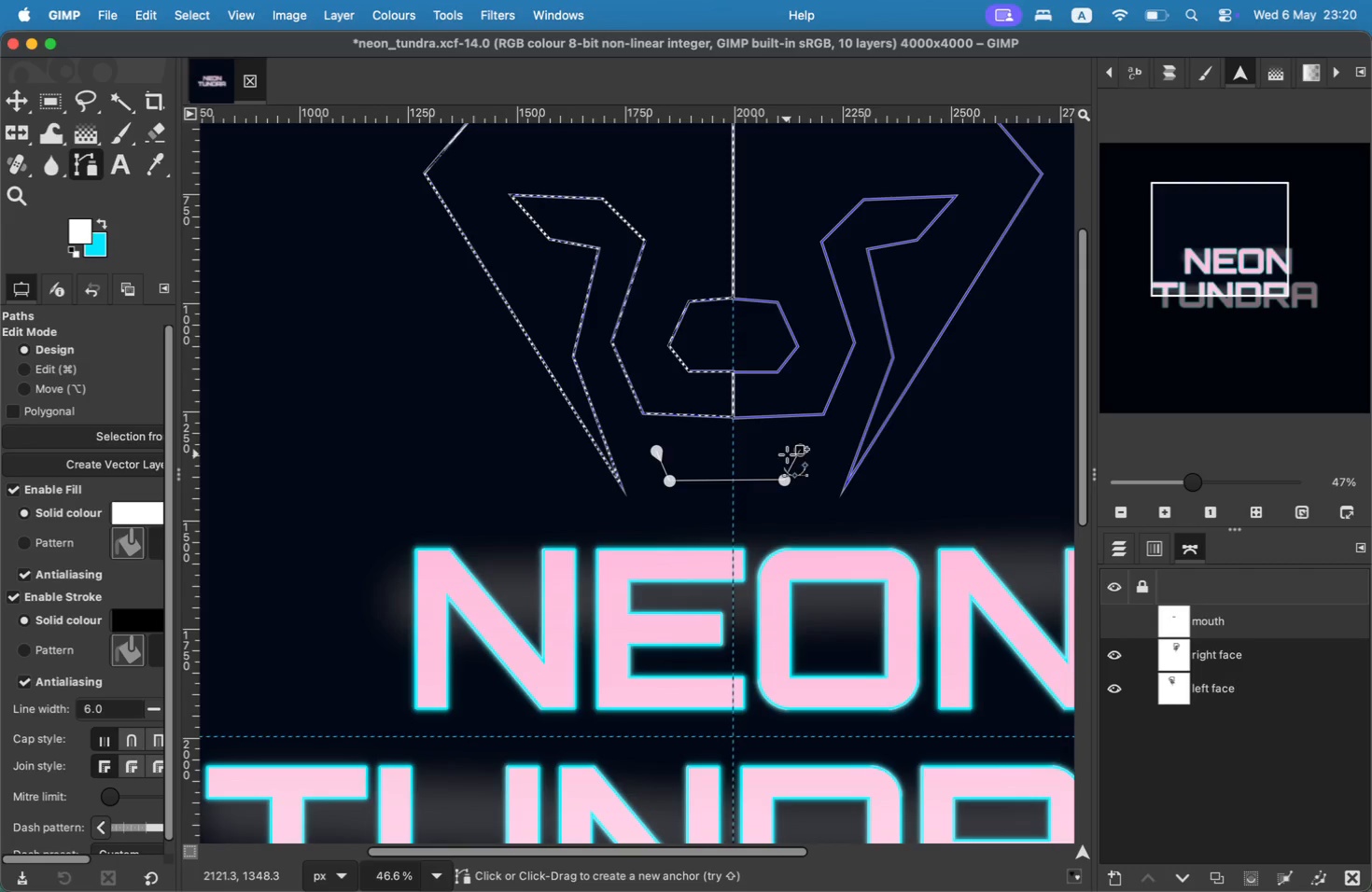 
key(Meta+CommandLeft)
 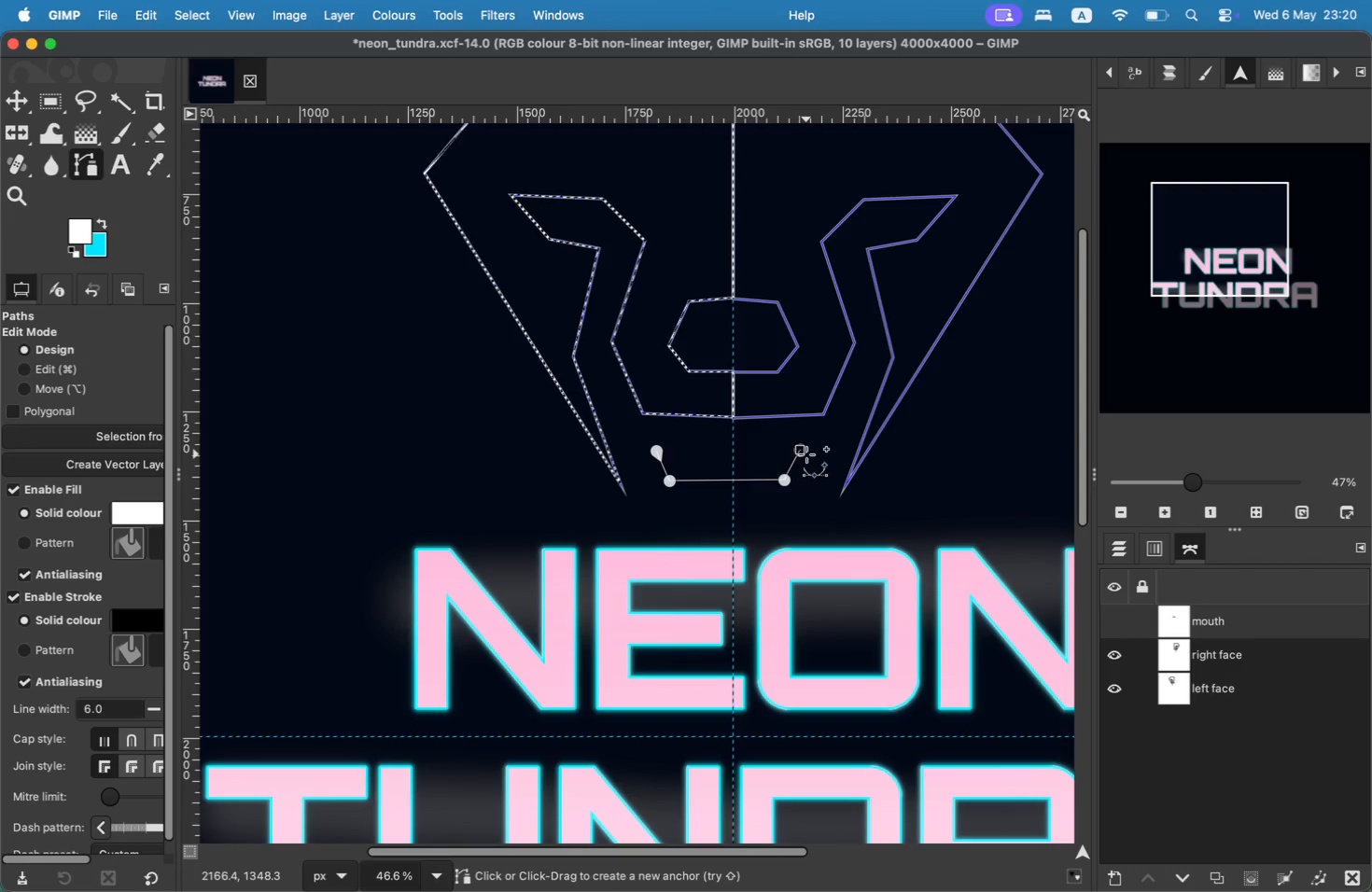 
key(Meta+Z)
 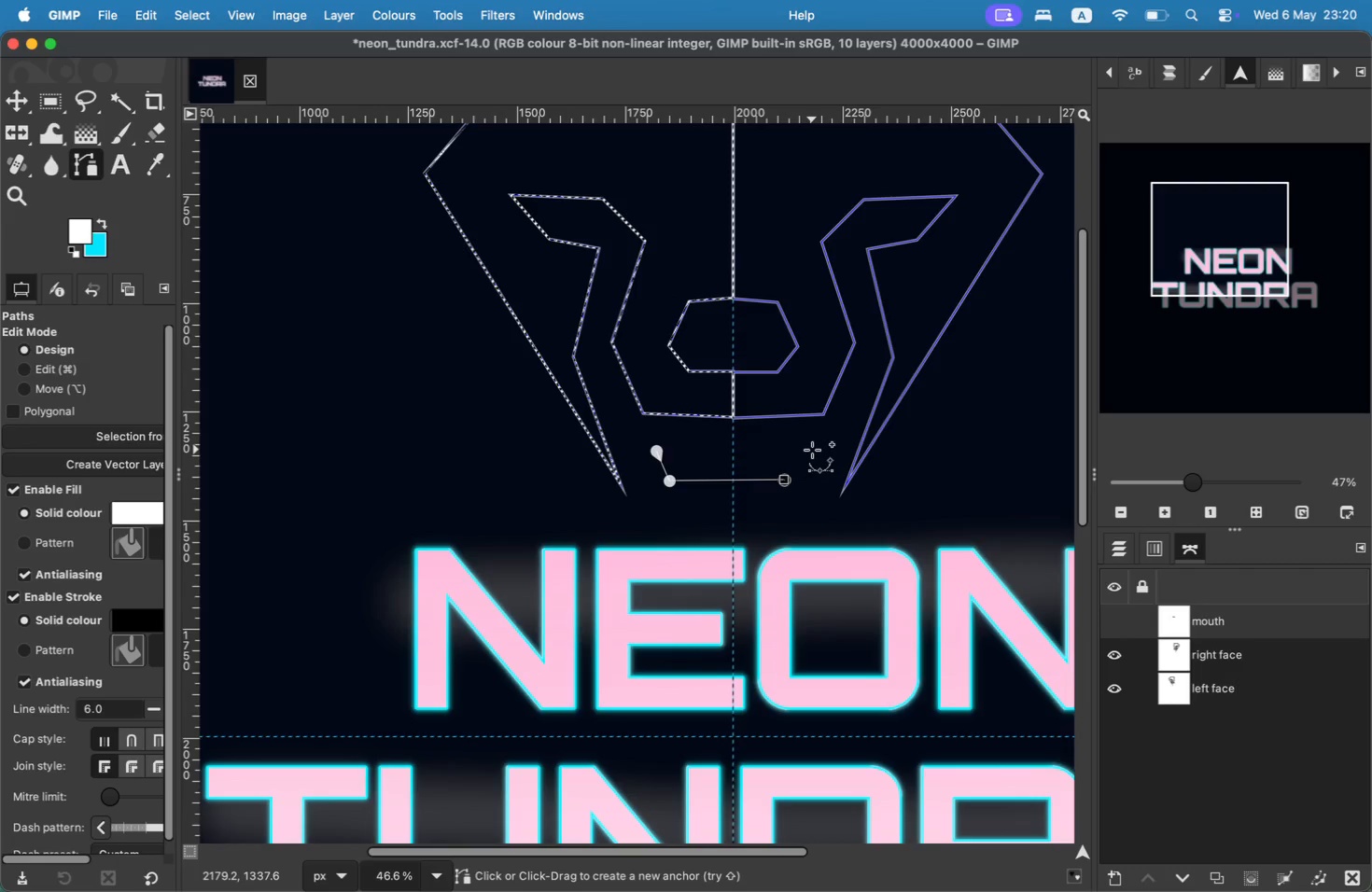 
left_click([812, 450])
 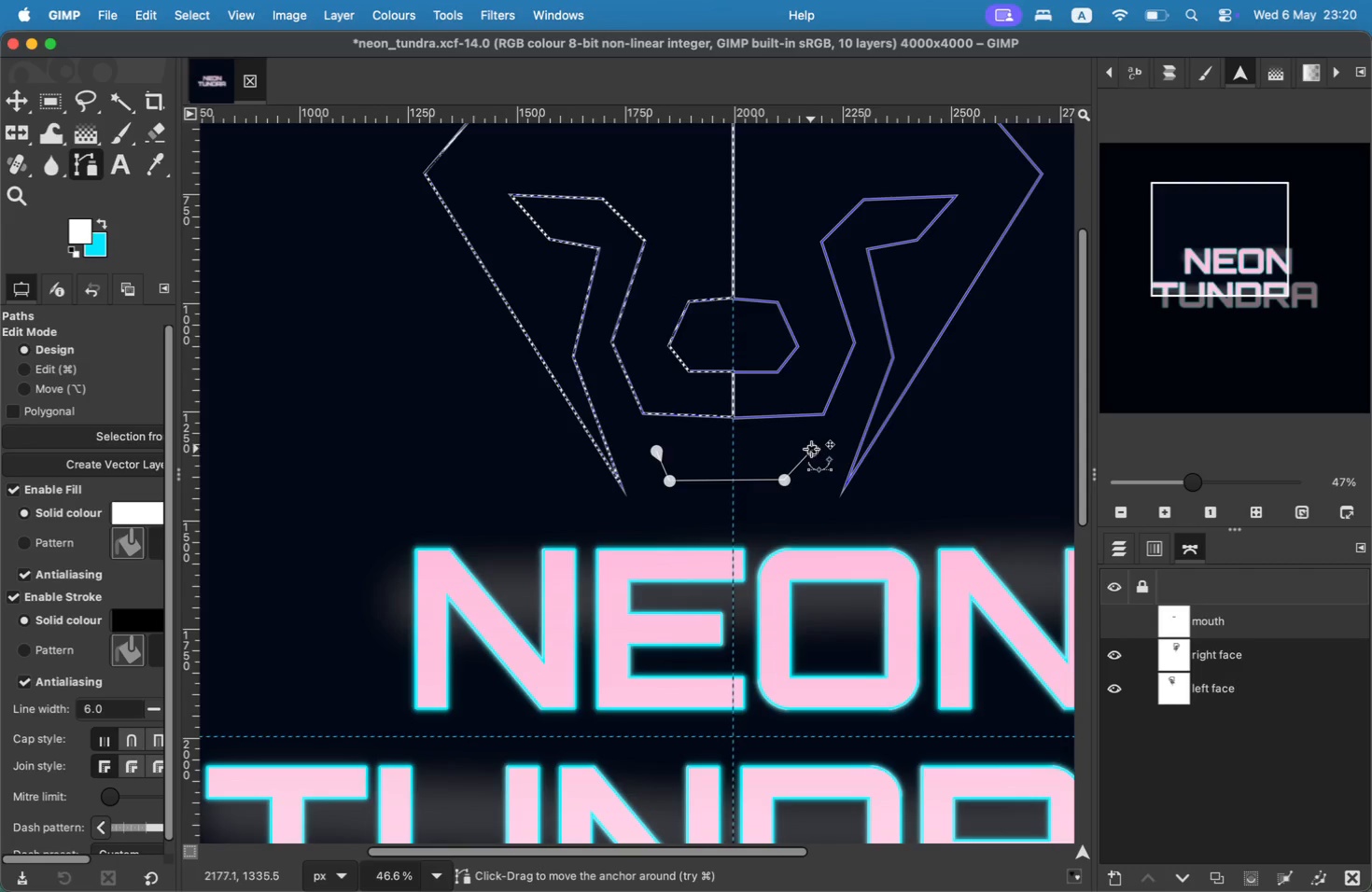 
key(Meta+CommandLeft)
 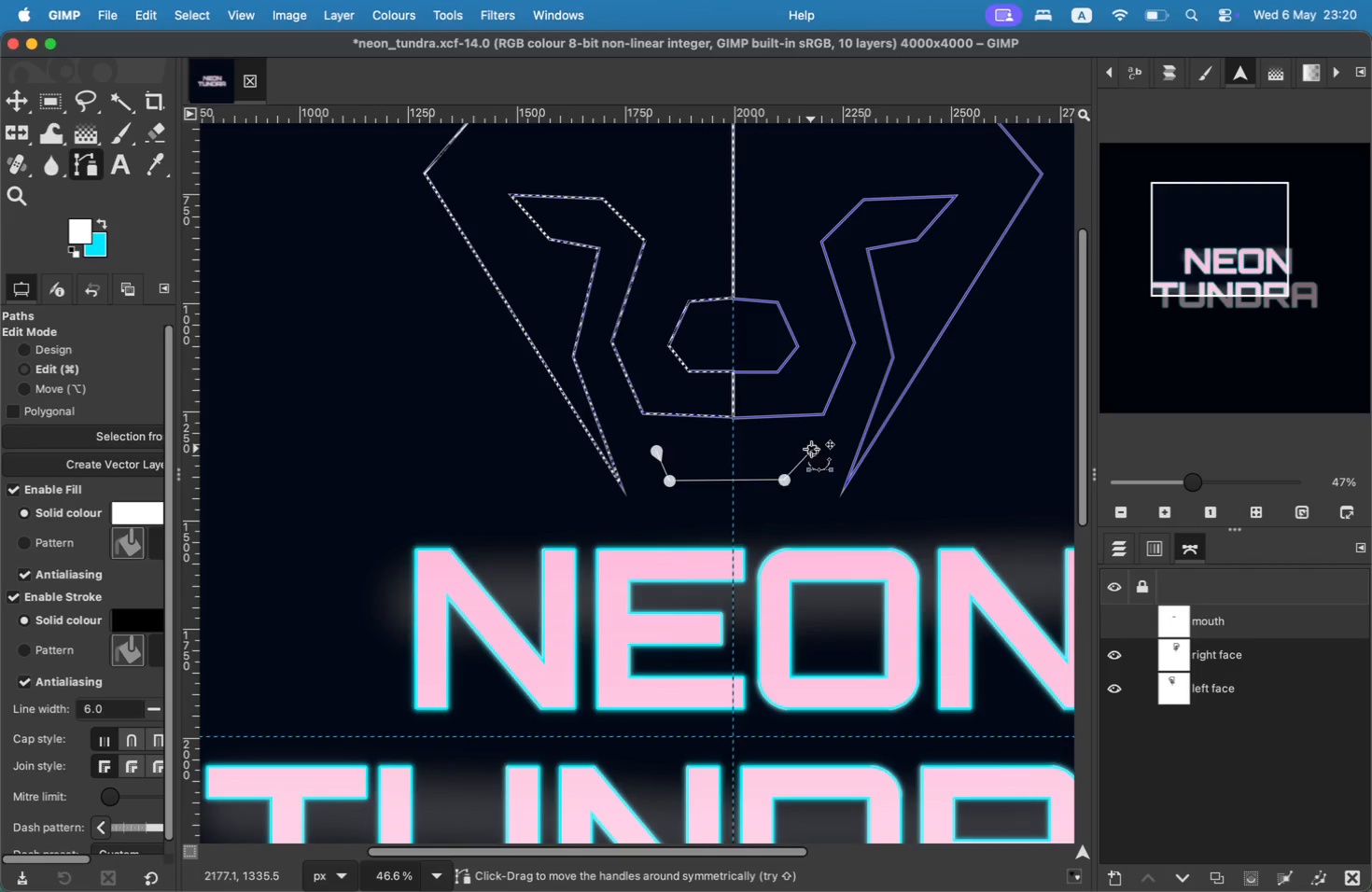 
key(Meta+Z)
 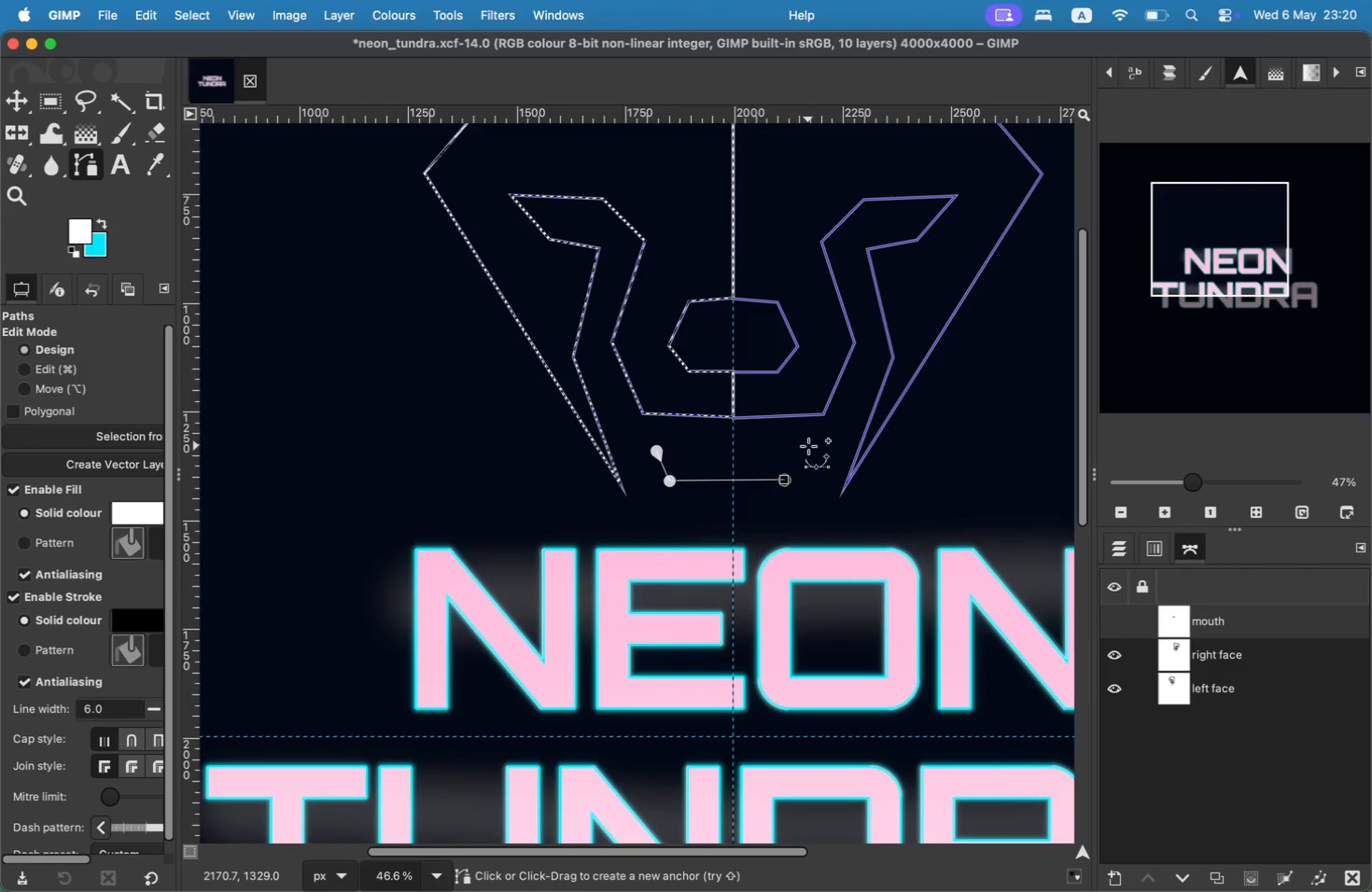 
left_click([808, 446])
 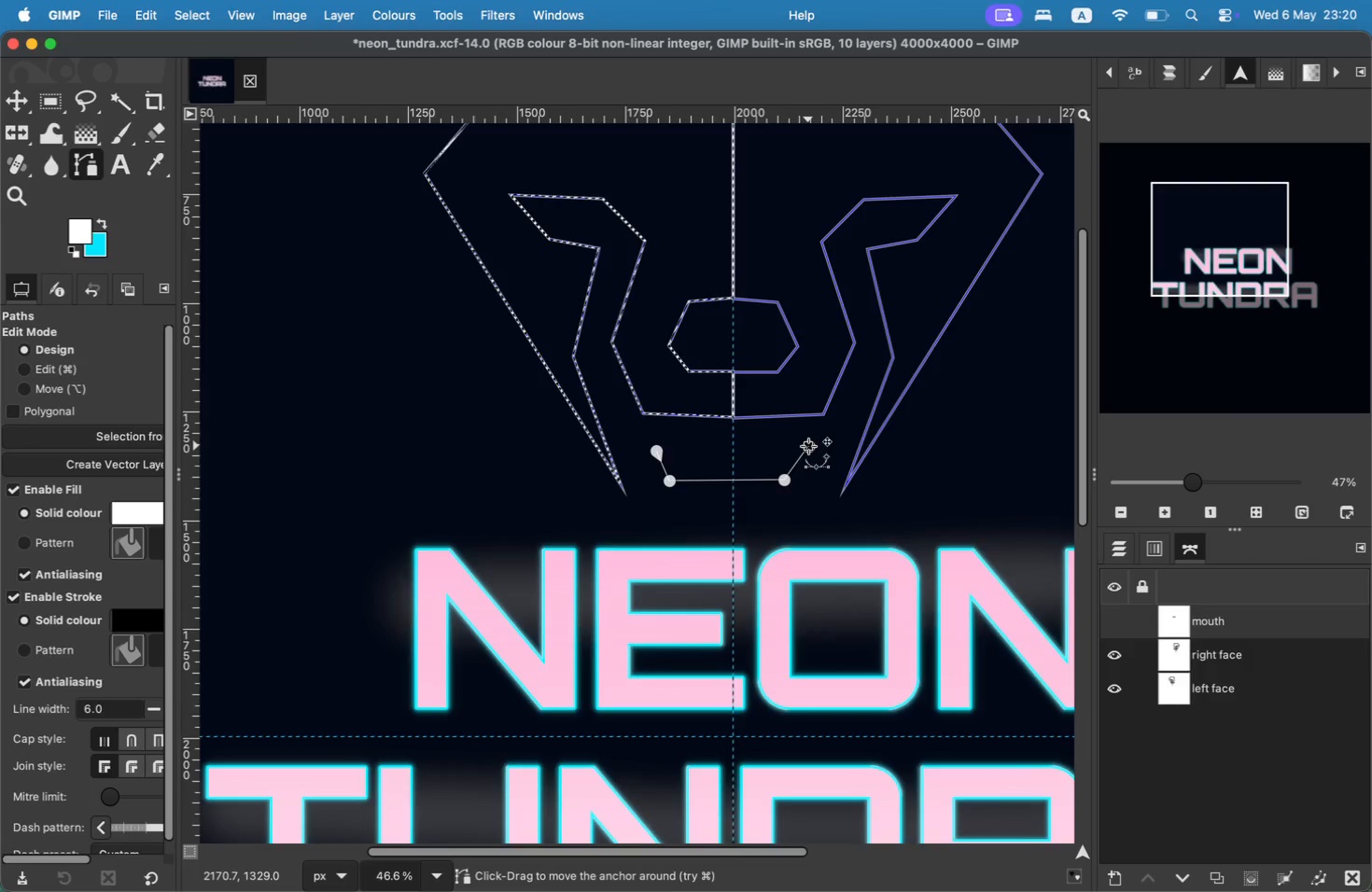 
key(Meta+CommandLeft)
 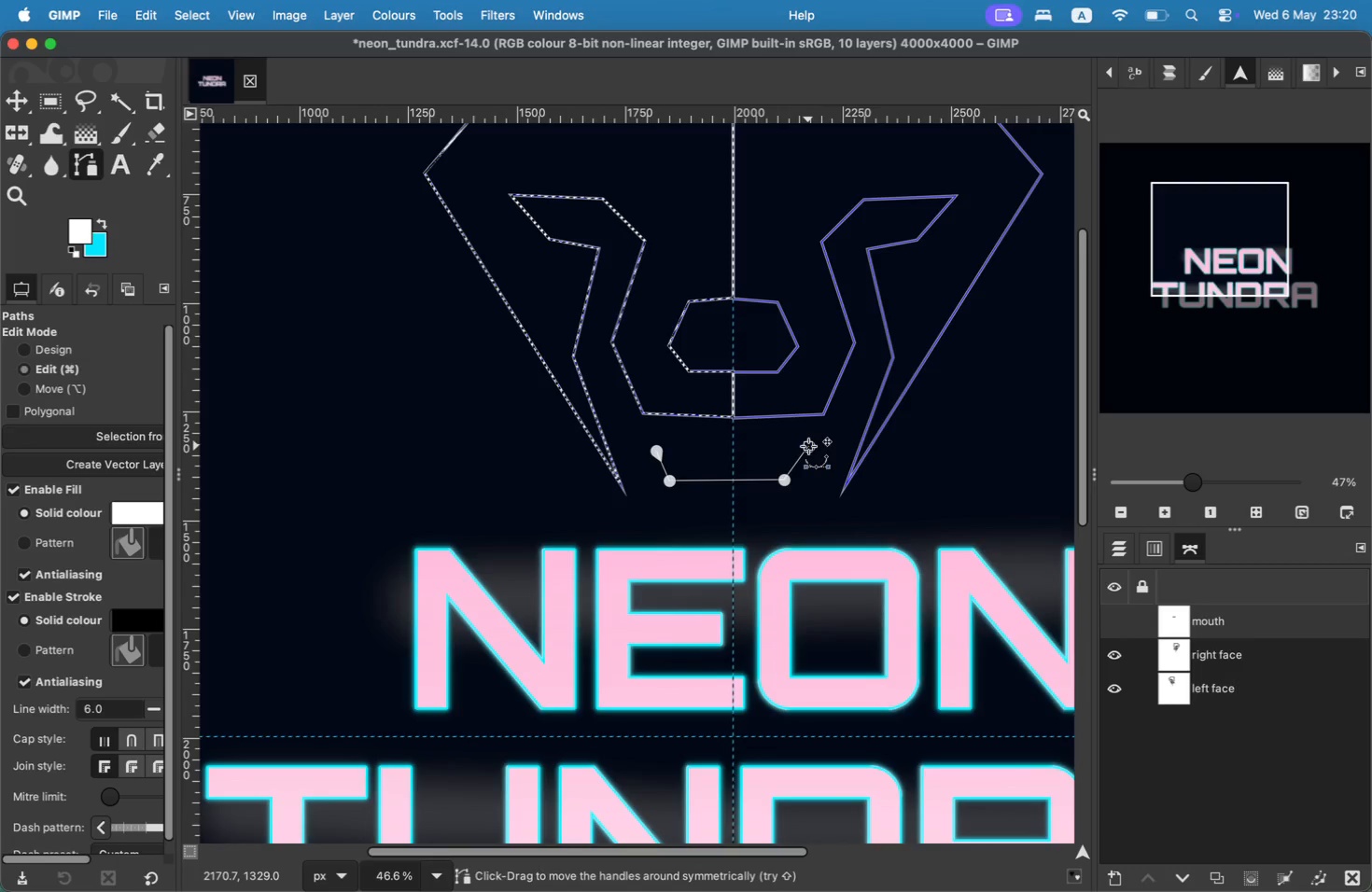 
key(Meta+Z)
 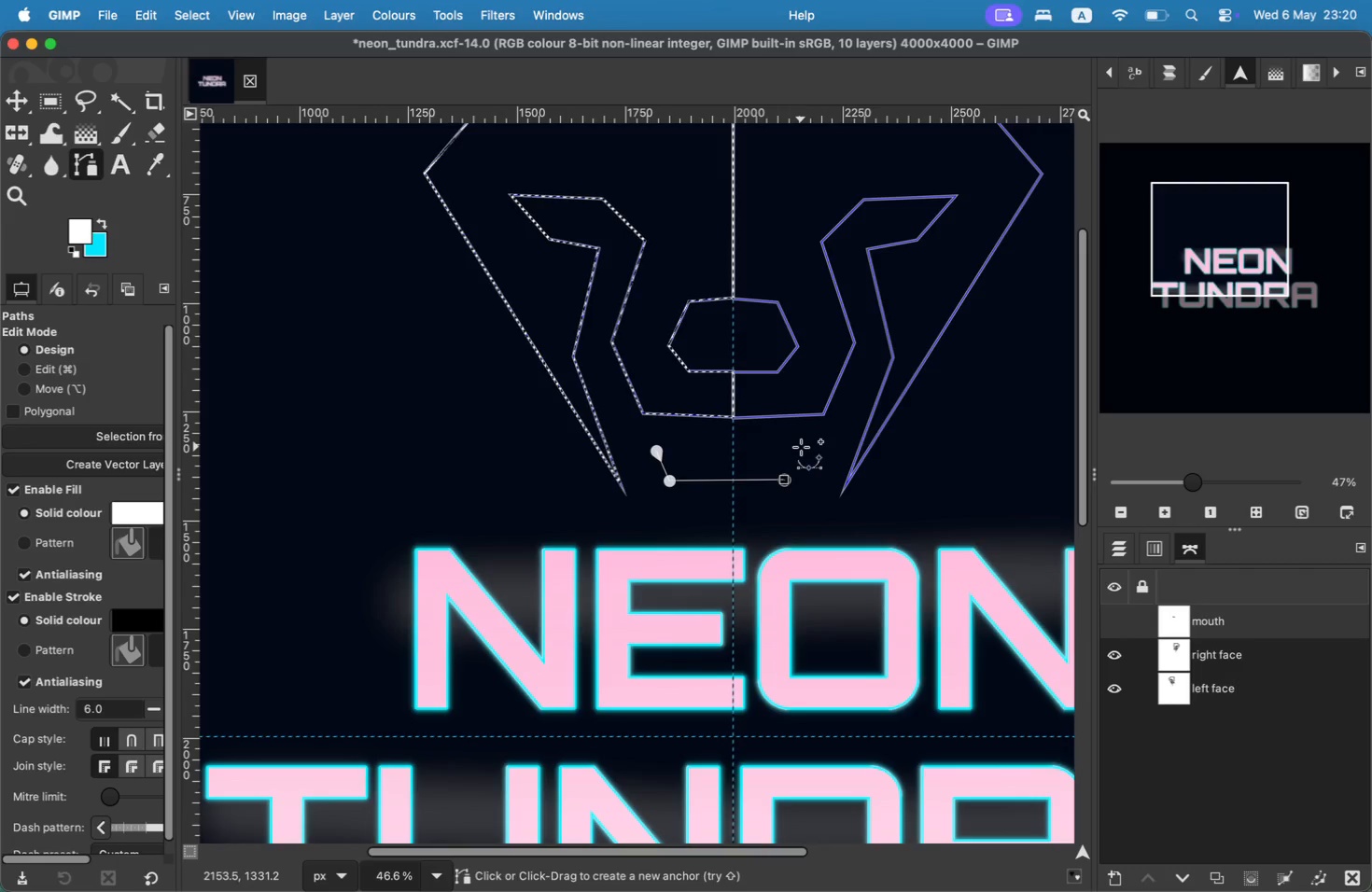 
left_click([798, 448])
 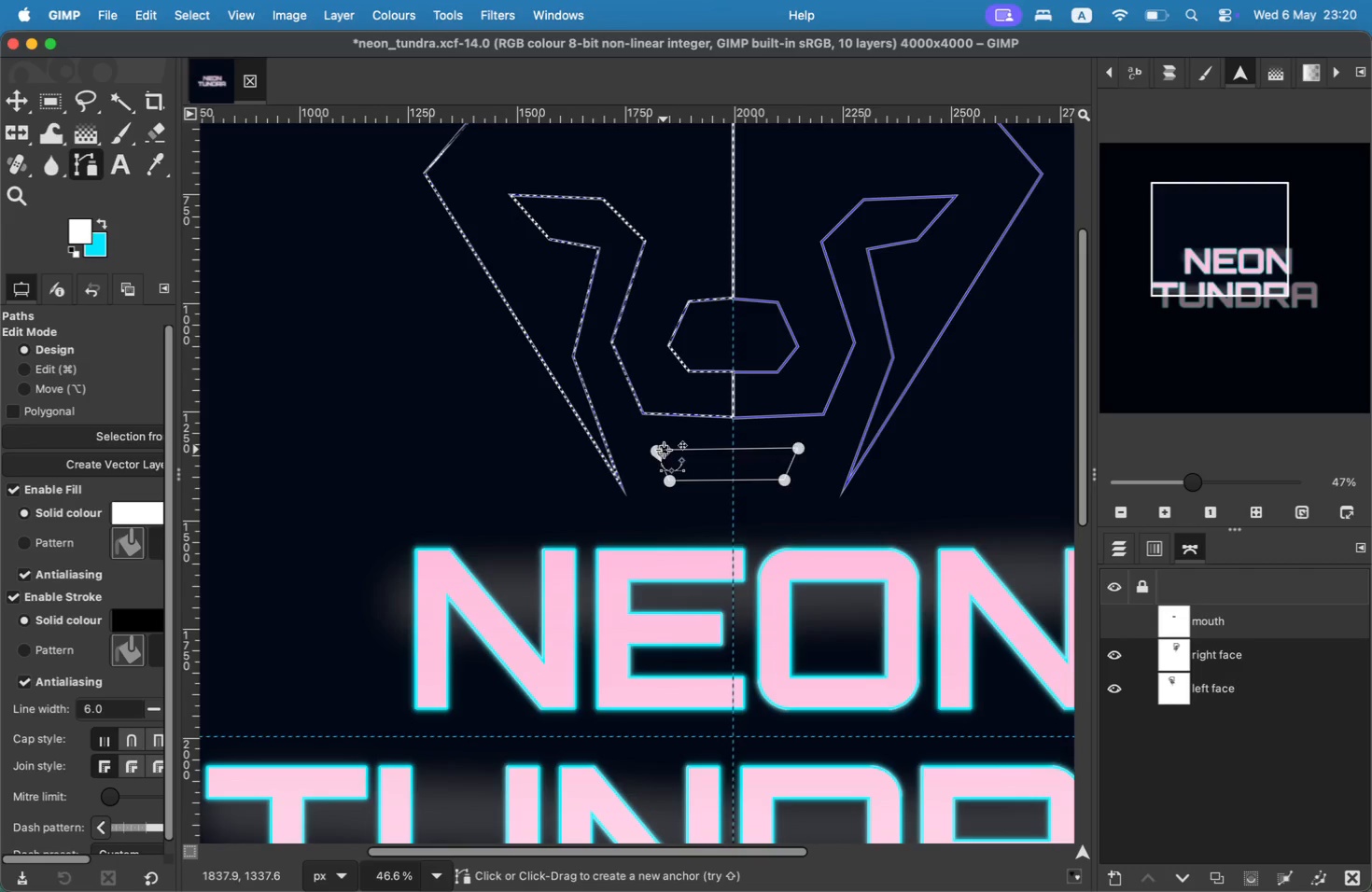 
key(Meta+CommandLeft)
 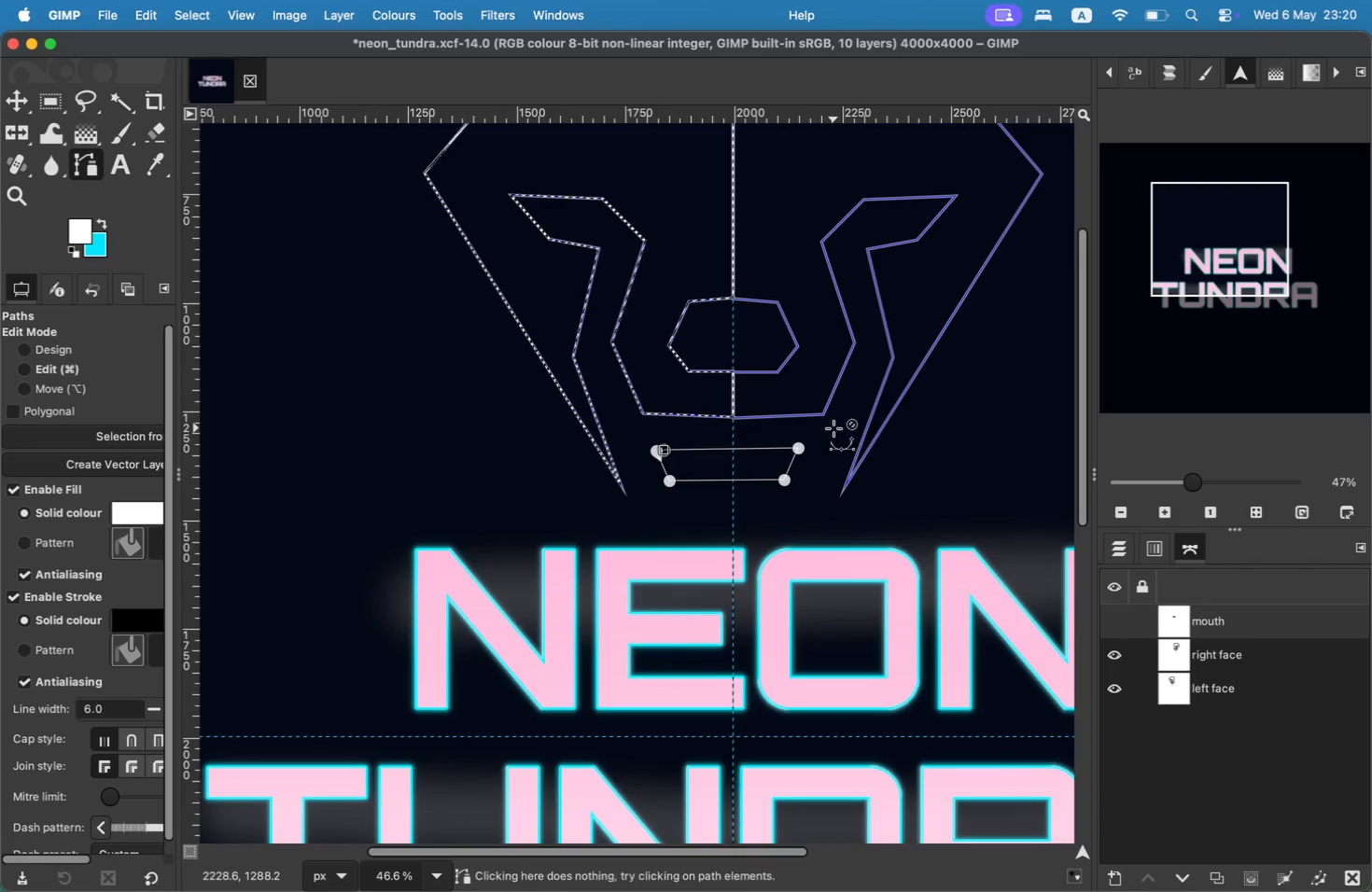 
key(Meta+Z)
 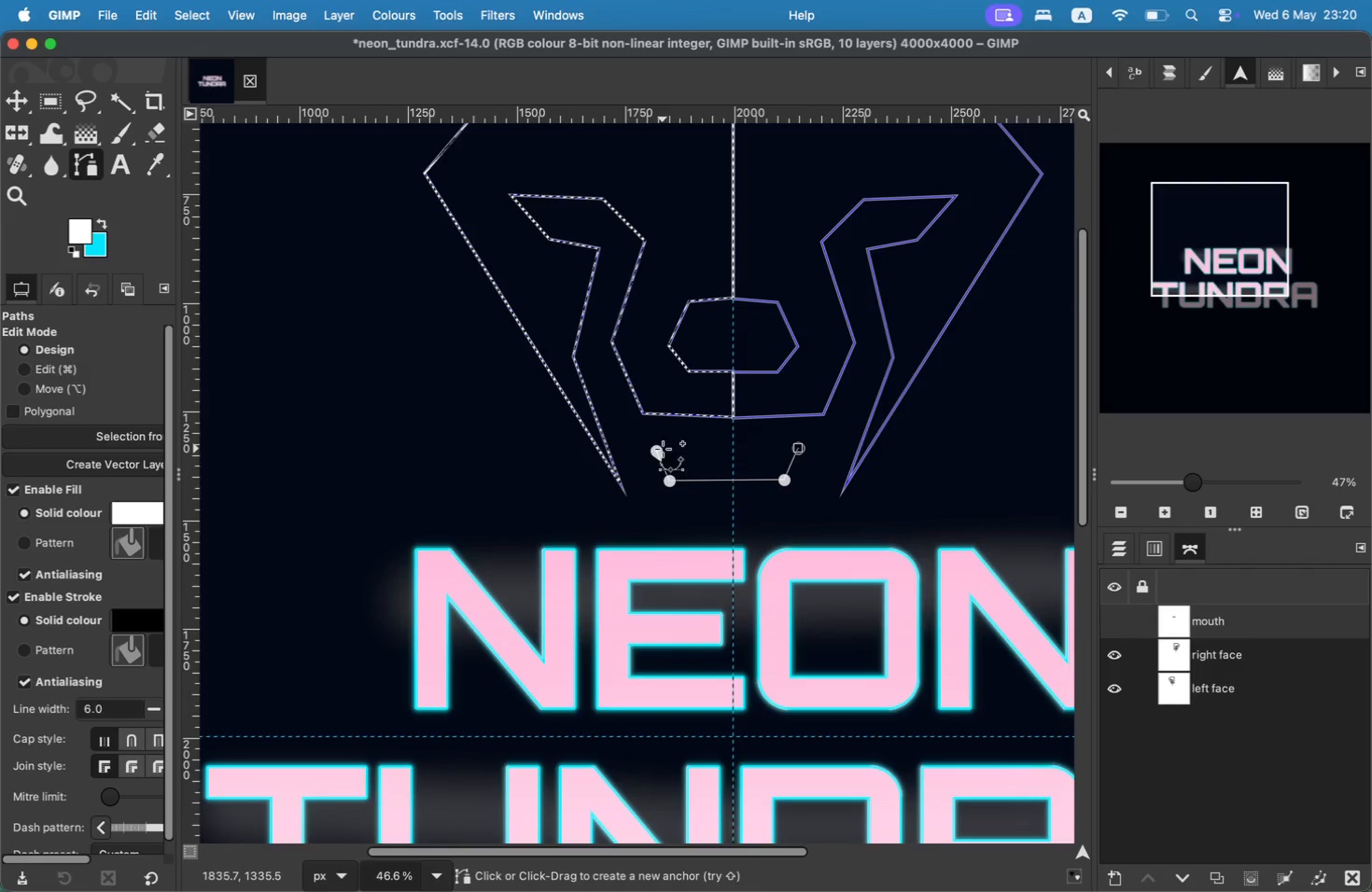 
left_click([658, 450])
 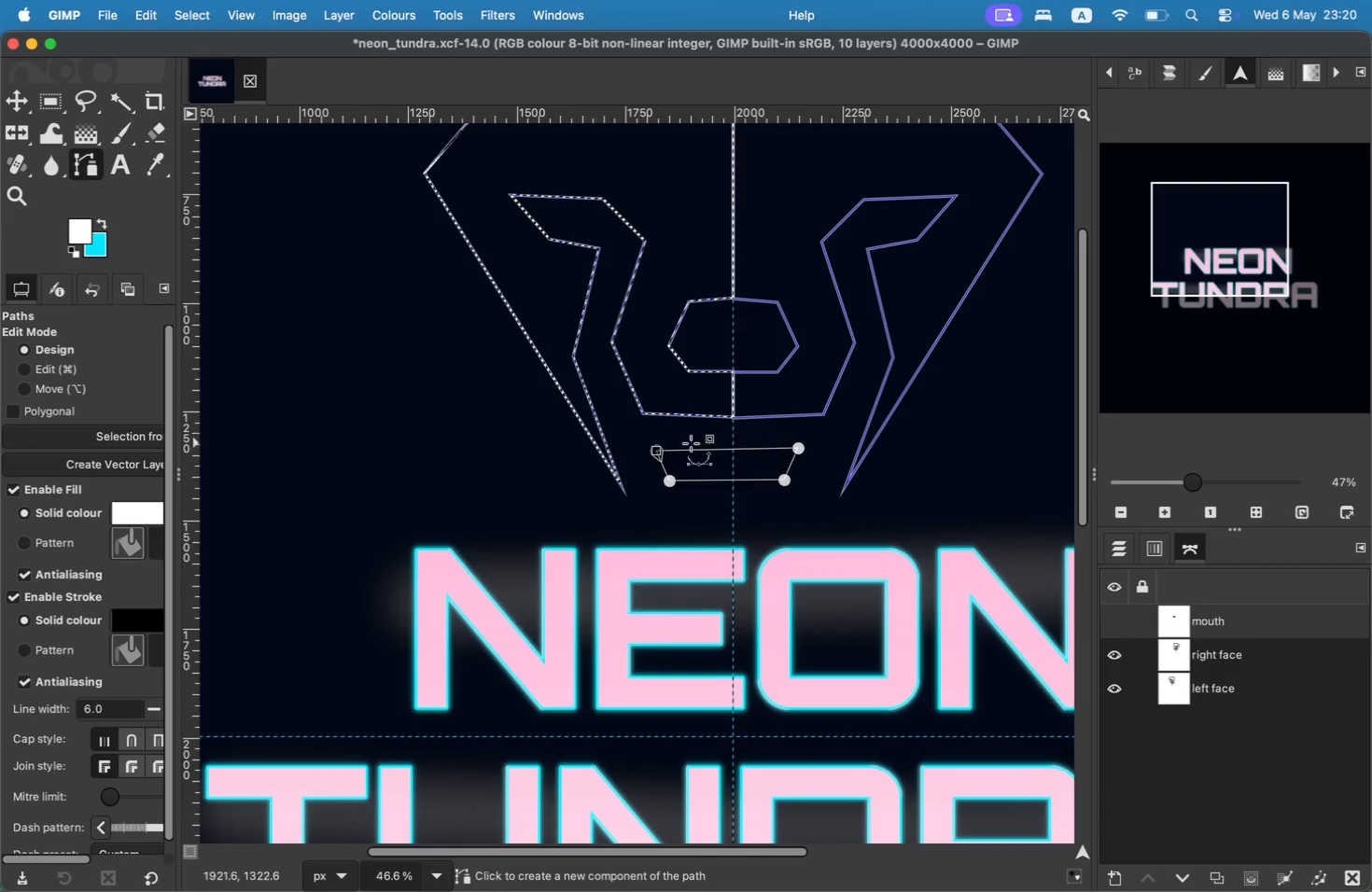 
key(Meta+CommandLeft)
 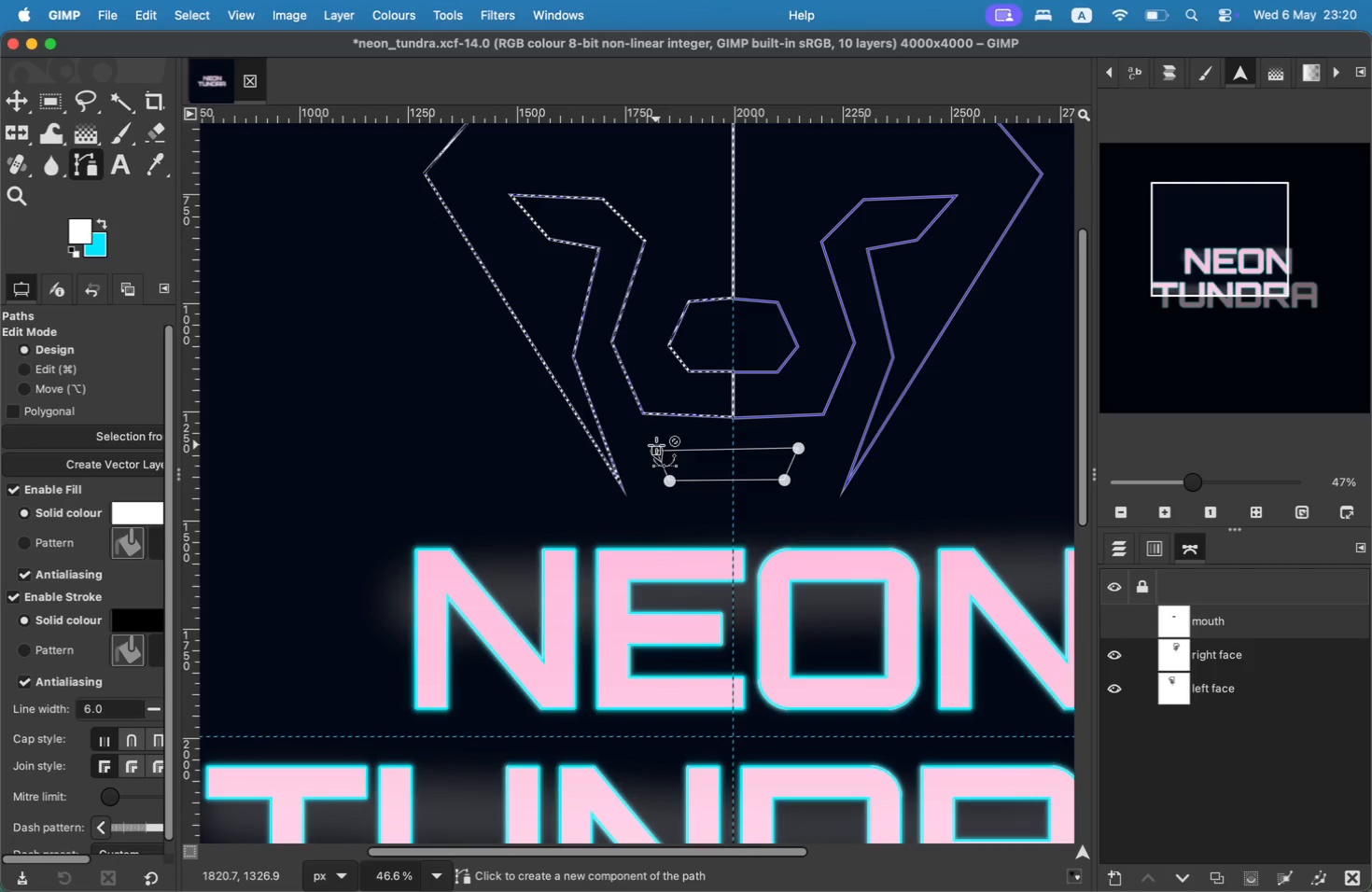 
key(Meta+Z)
 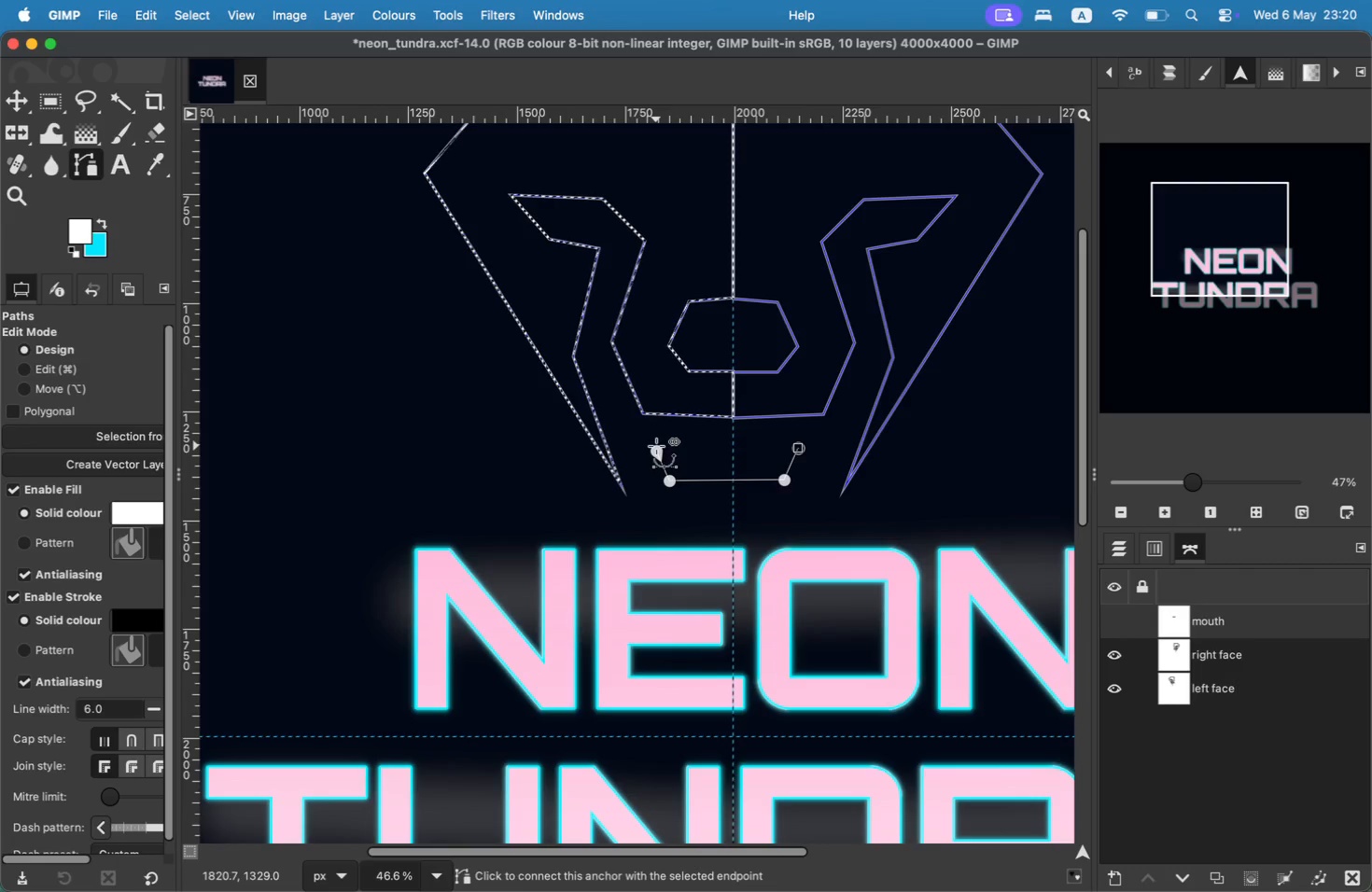 
left_click([657, 448])
 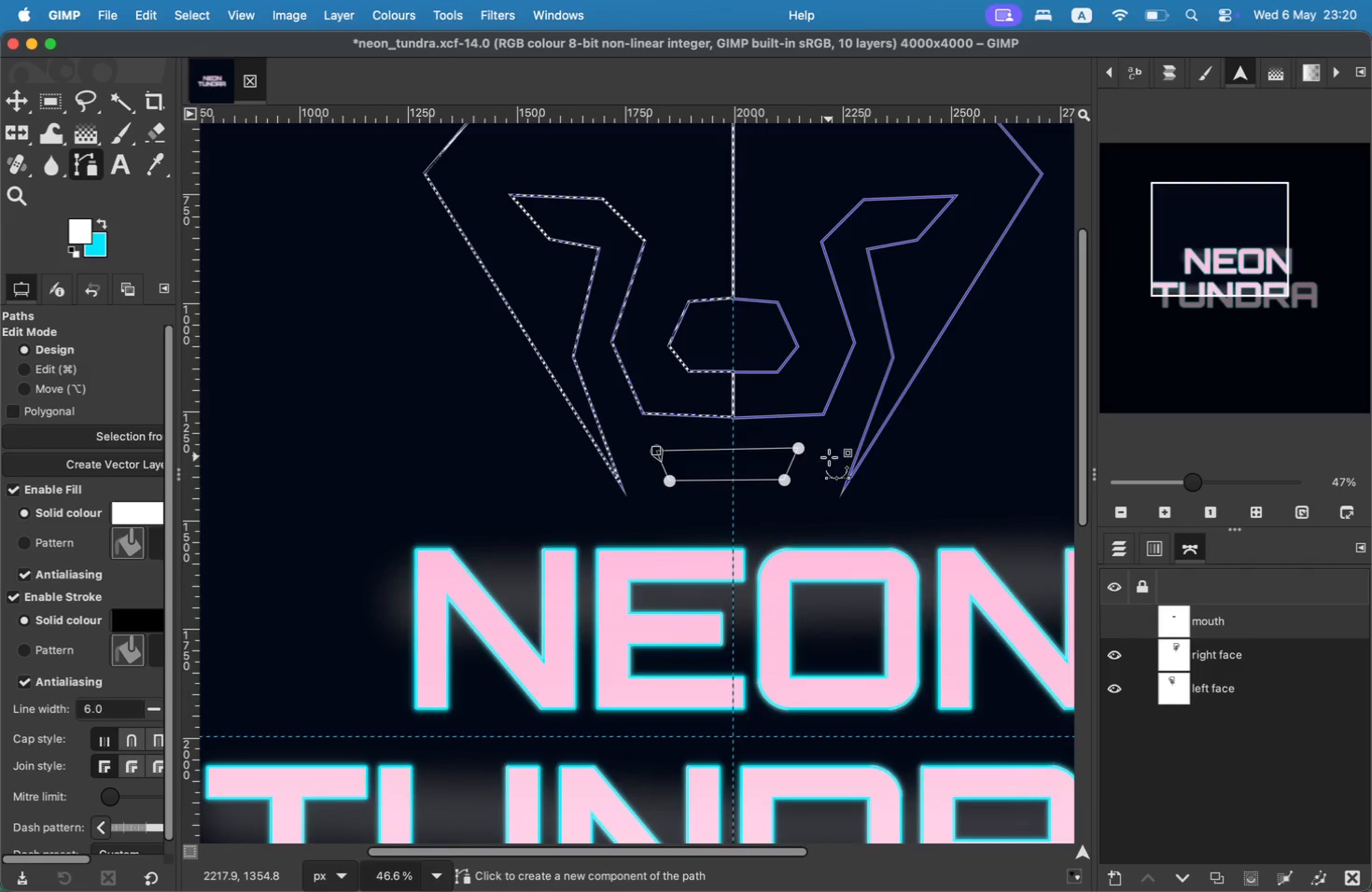 
key(Meta+CommandLeft)
 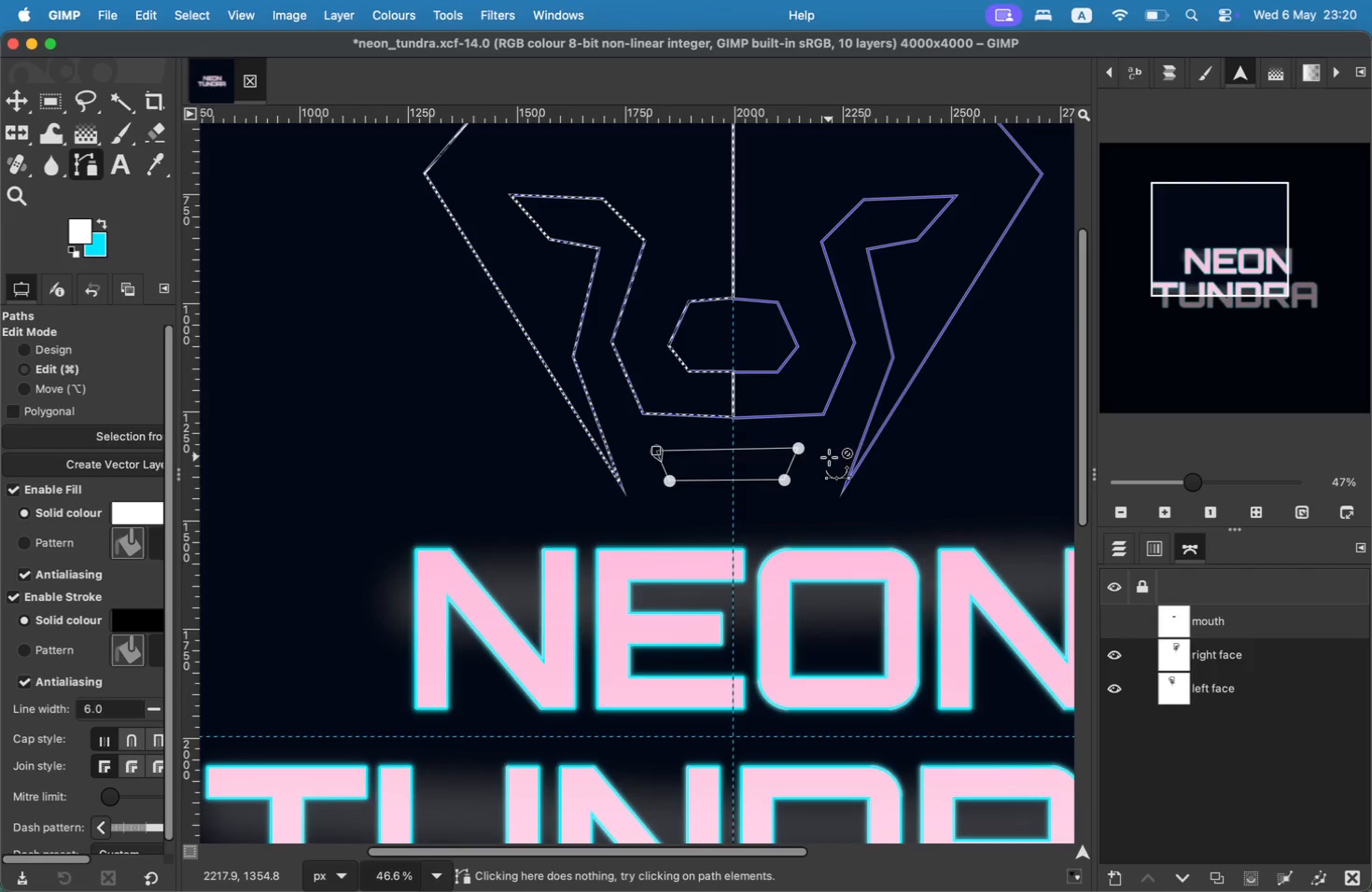 
key(Meta+Z)
 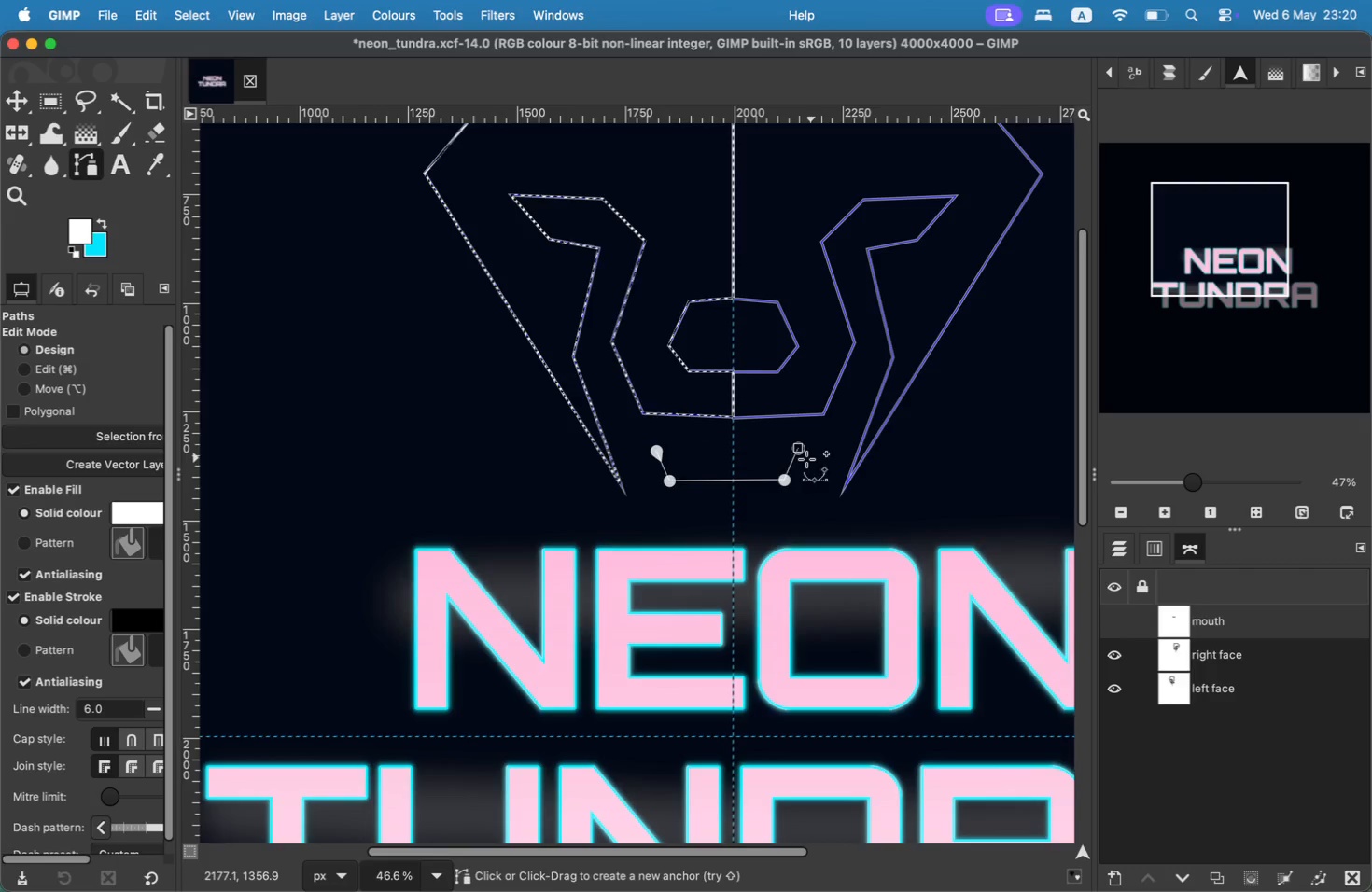 
key(Meta+Z)
 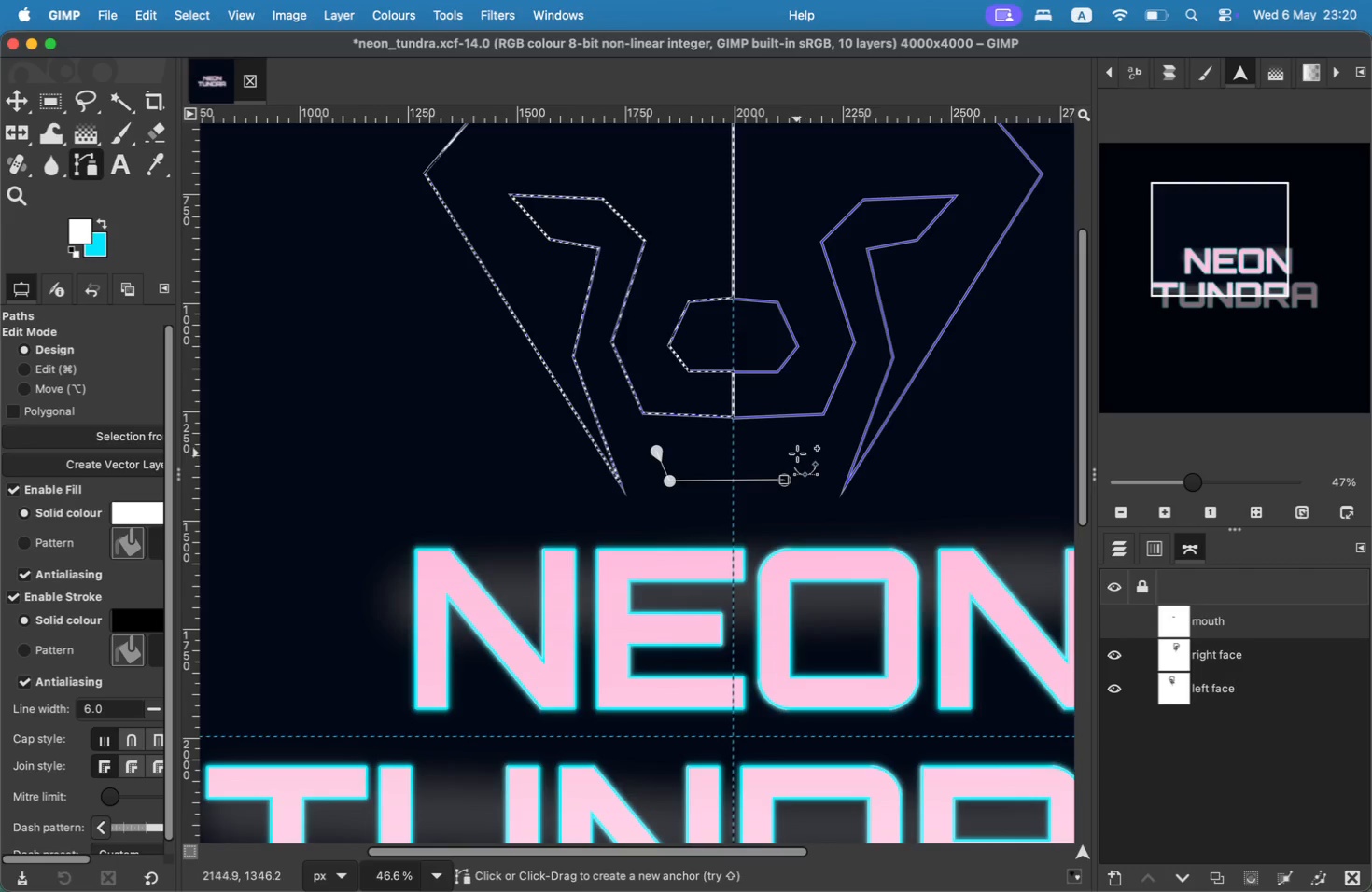 
left_click([794, 455])
 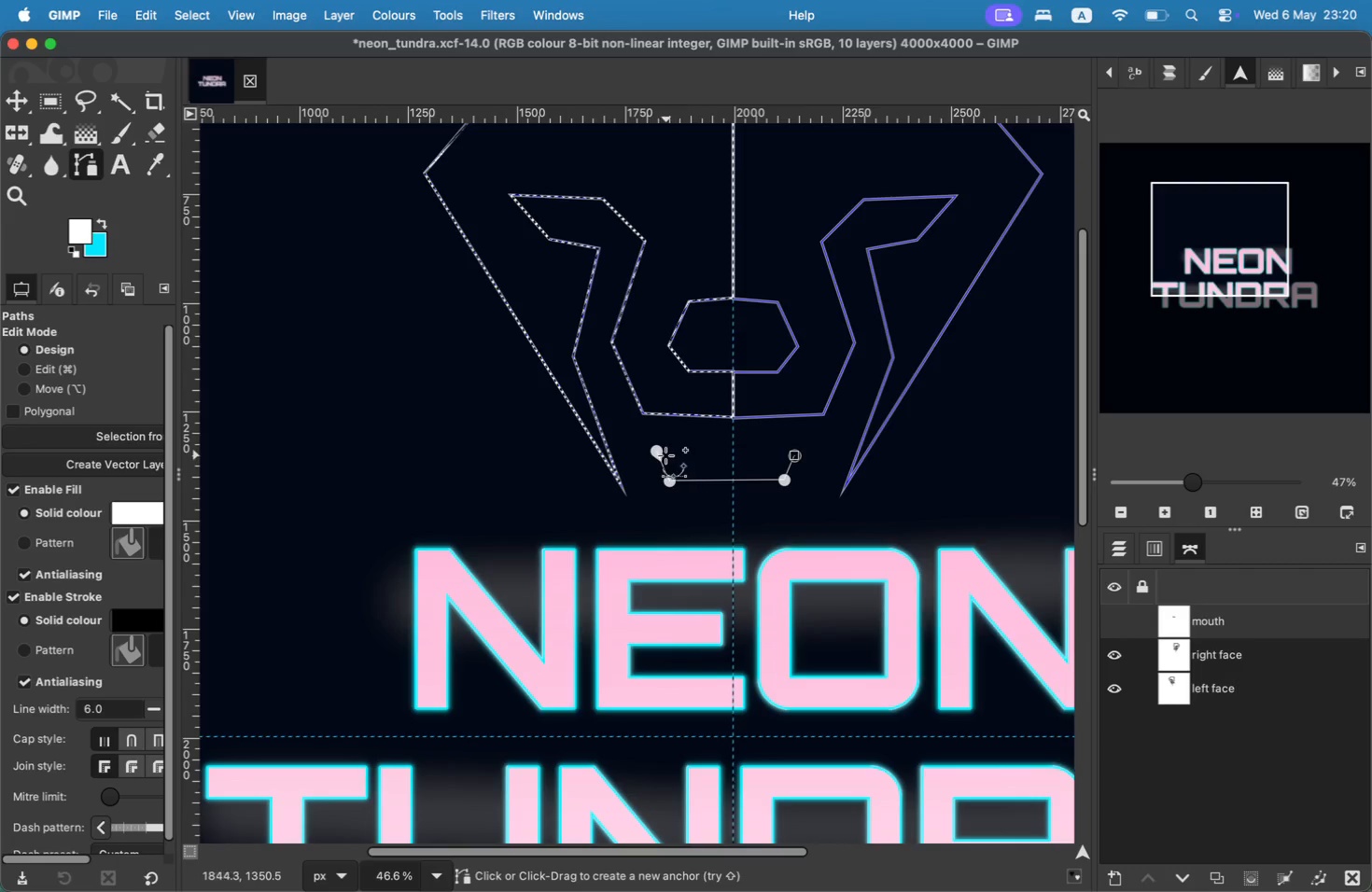 
left_click([663, 453])
 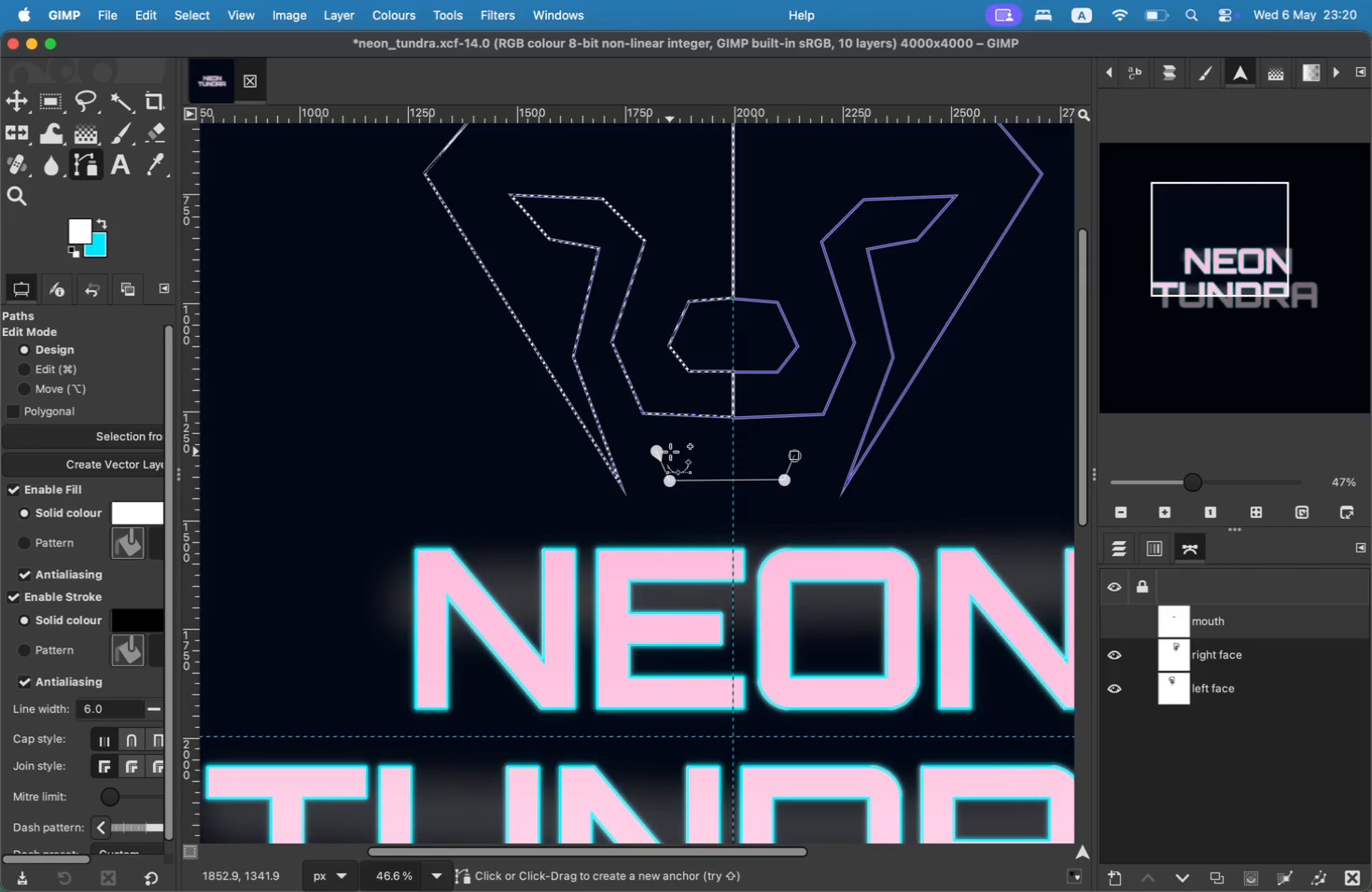 
key(Meta+CommandLeft)
 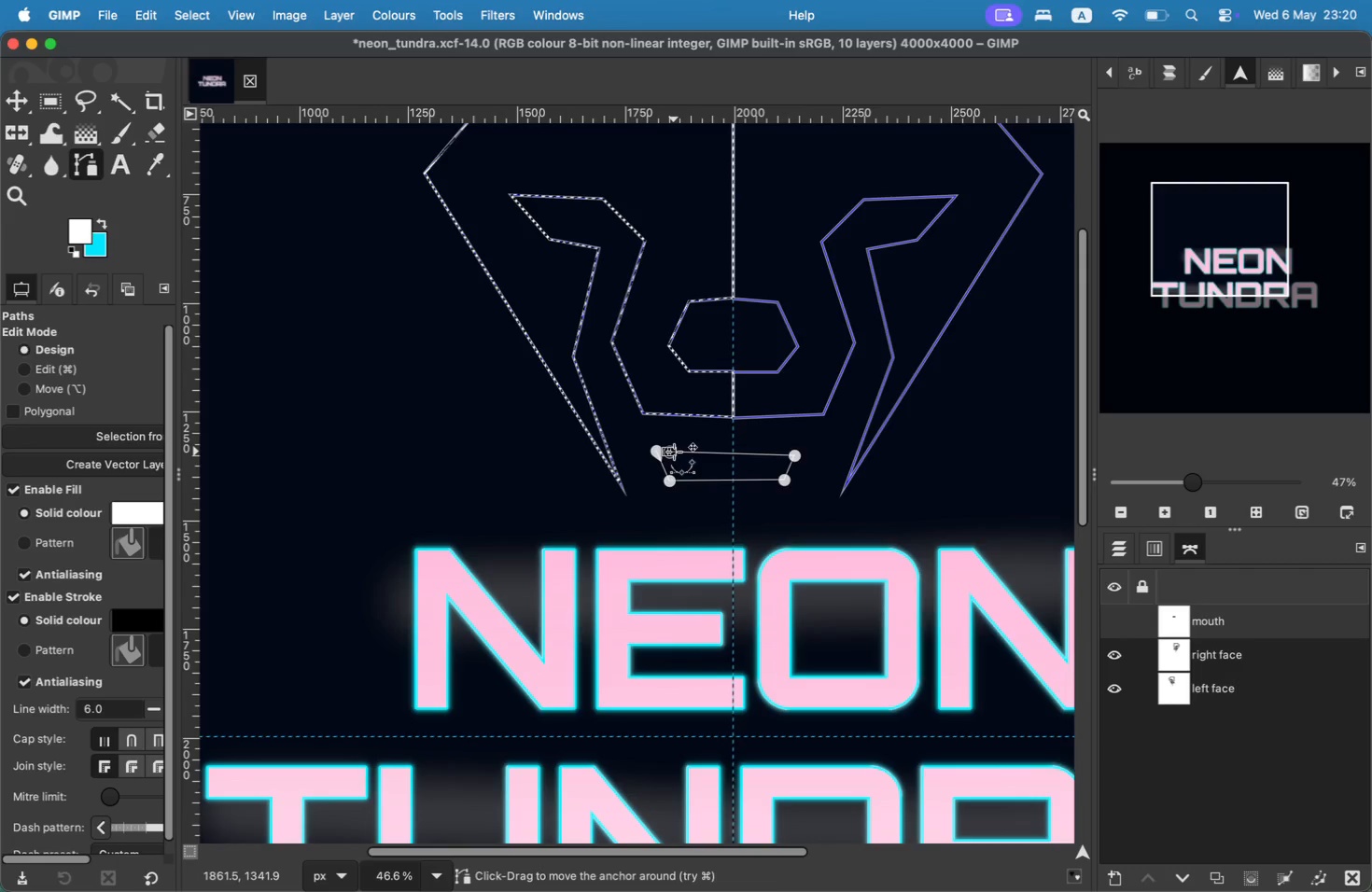 
key(Meta+Z)
 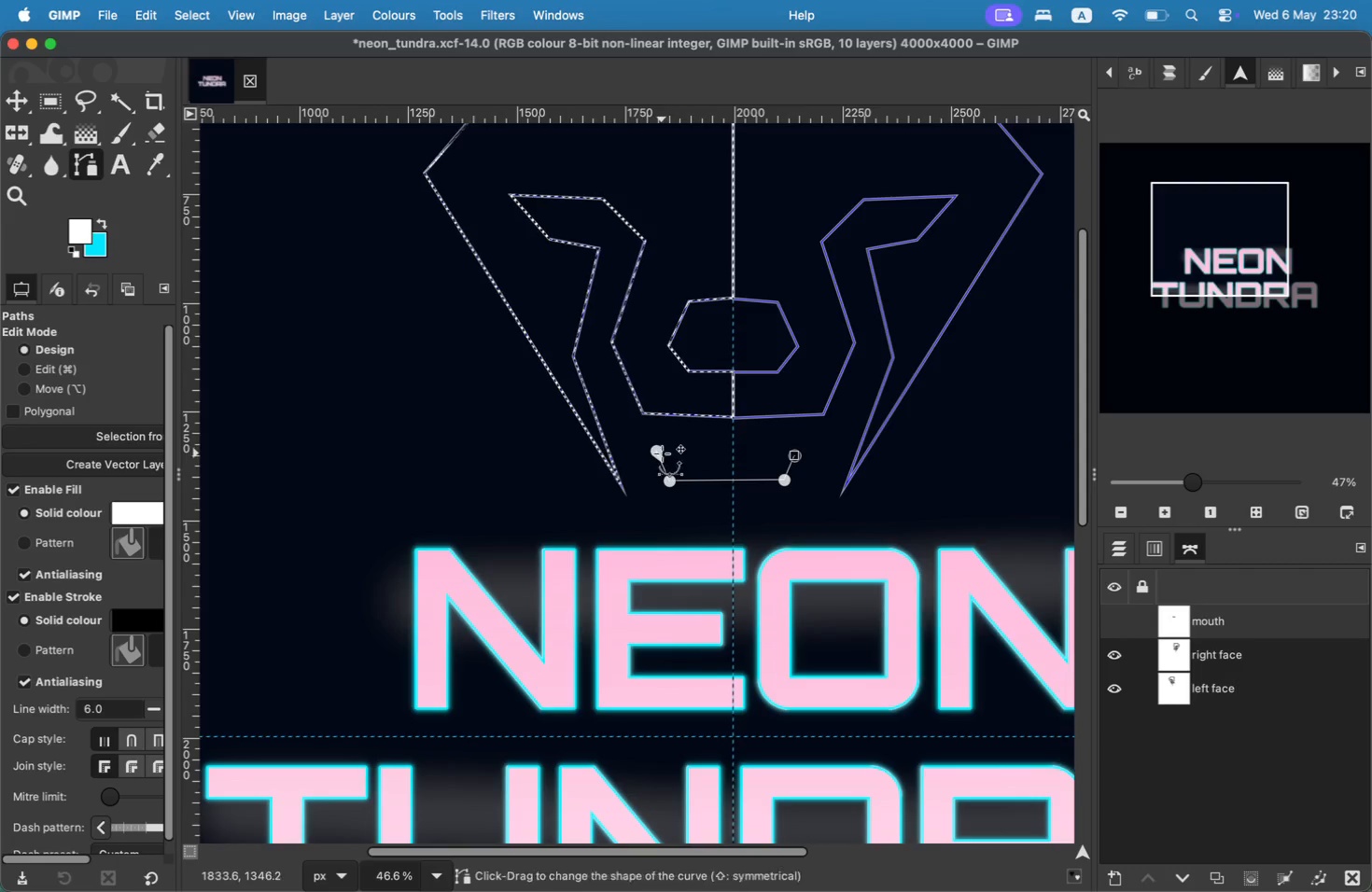 
left_click([660, 453])
 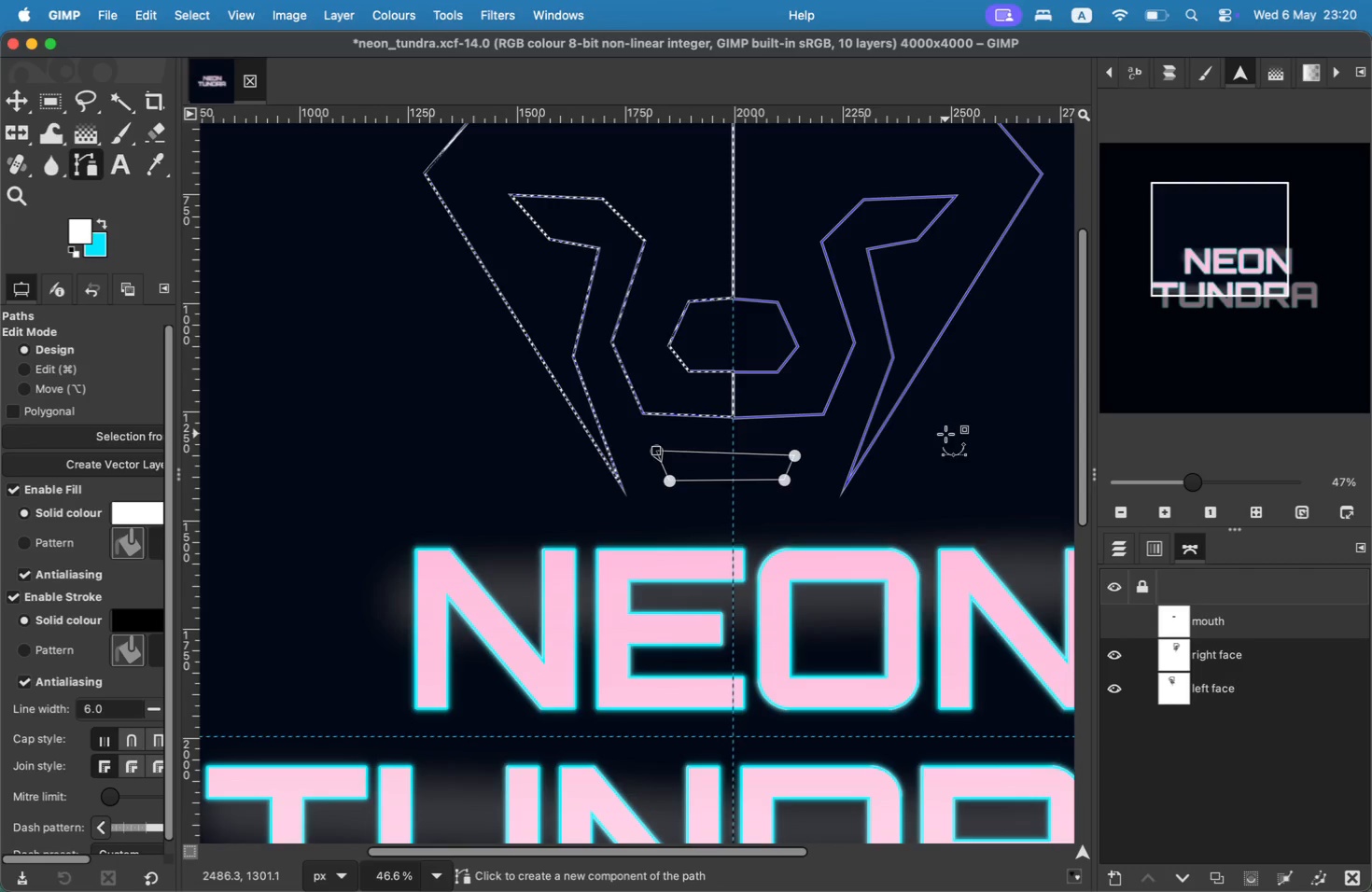 
key(Meta+CommandLeft)
 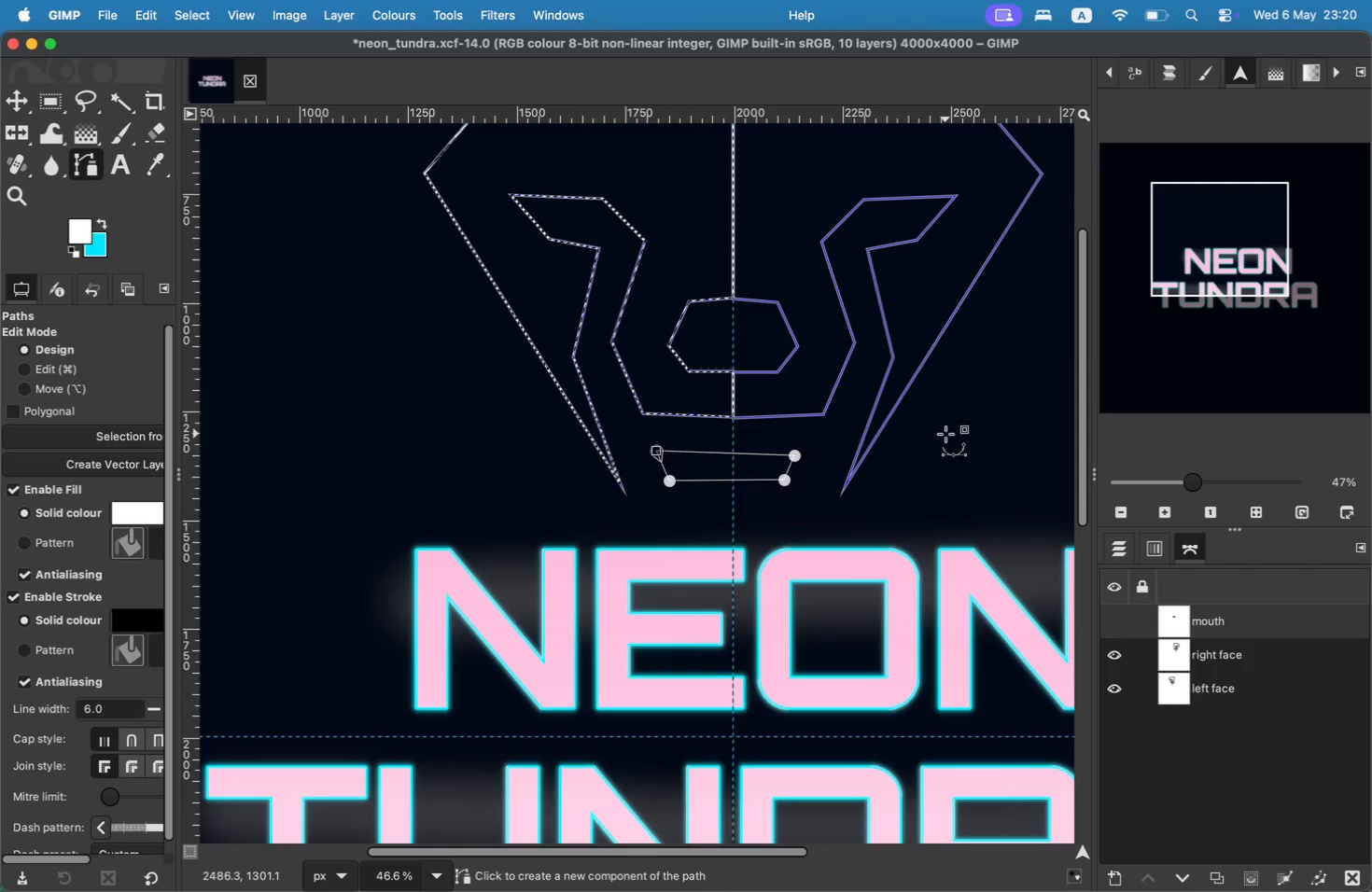 
key(Meta+Z)
 